 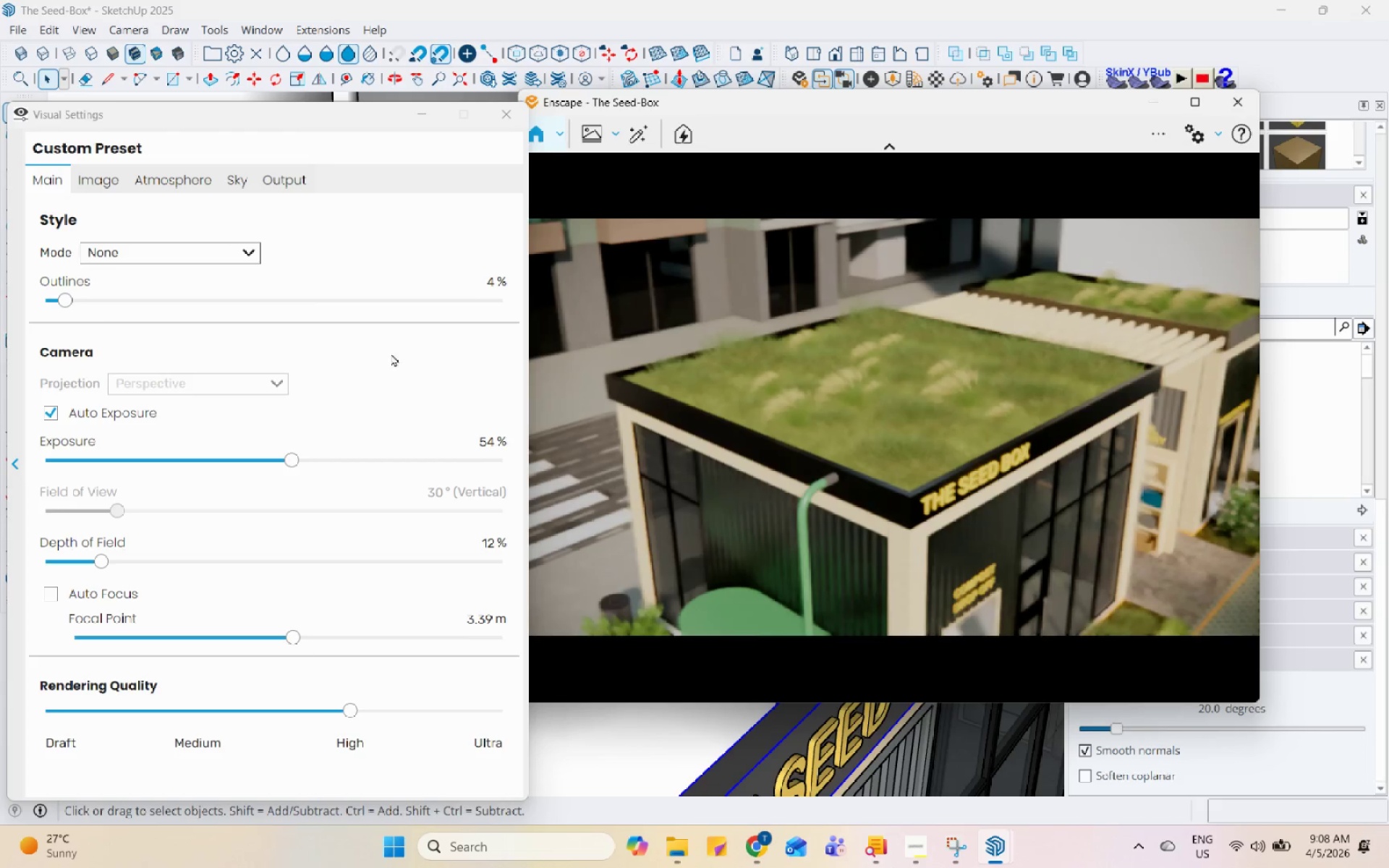 
scroll: coordinate [853, 746], scroll_direction: down, amount: 20.0
 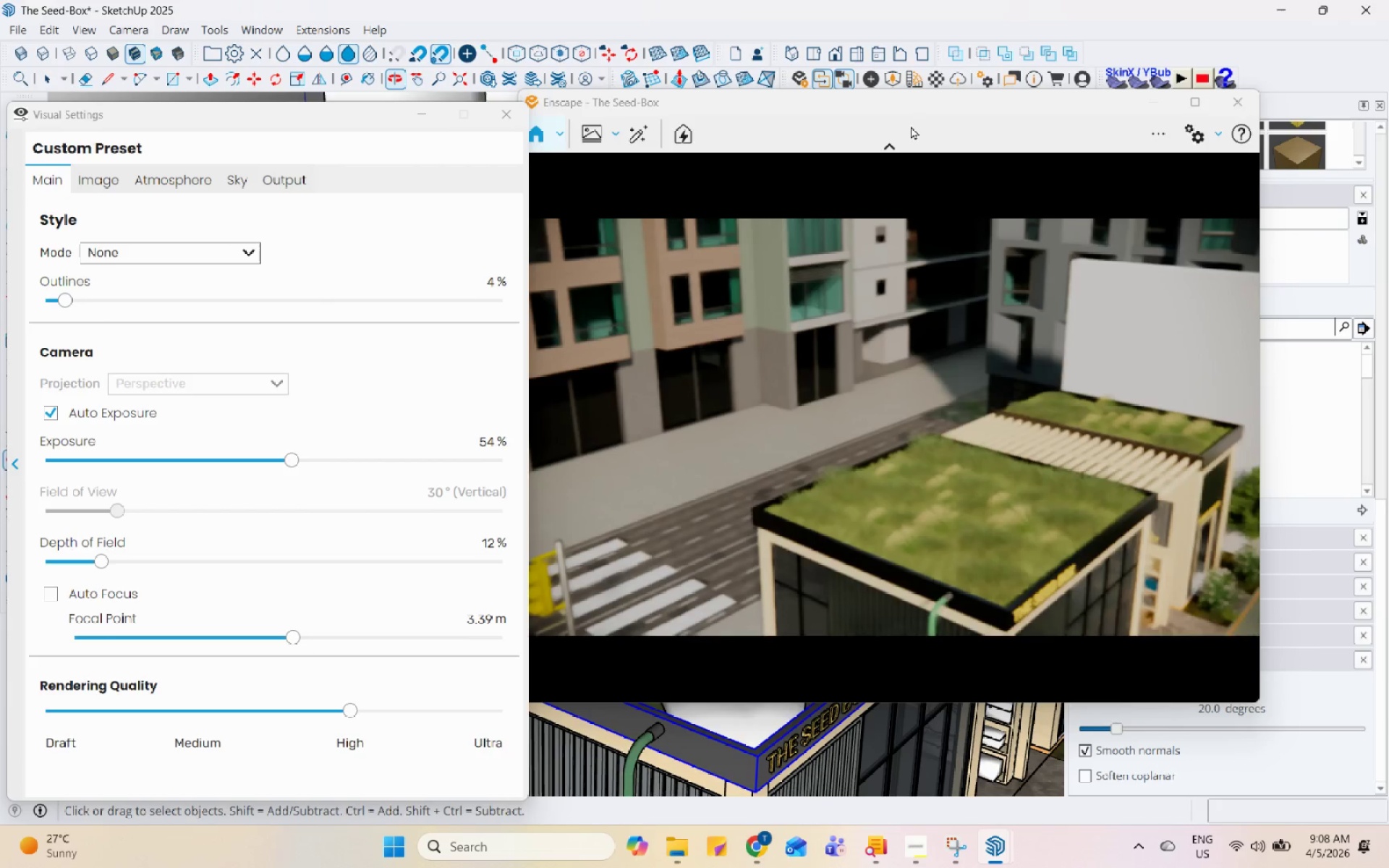 
left_click_drag(start_coordinate=[917, 106], to_coordinate=[1050, 105])
 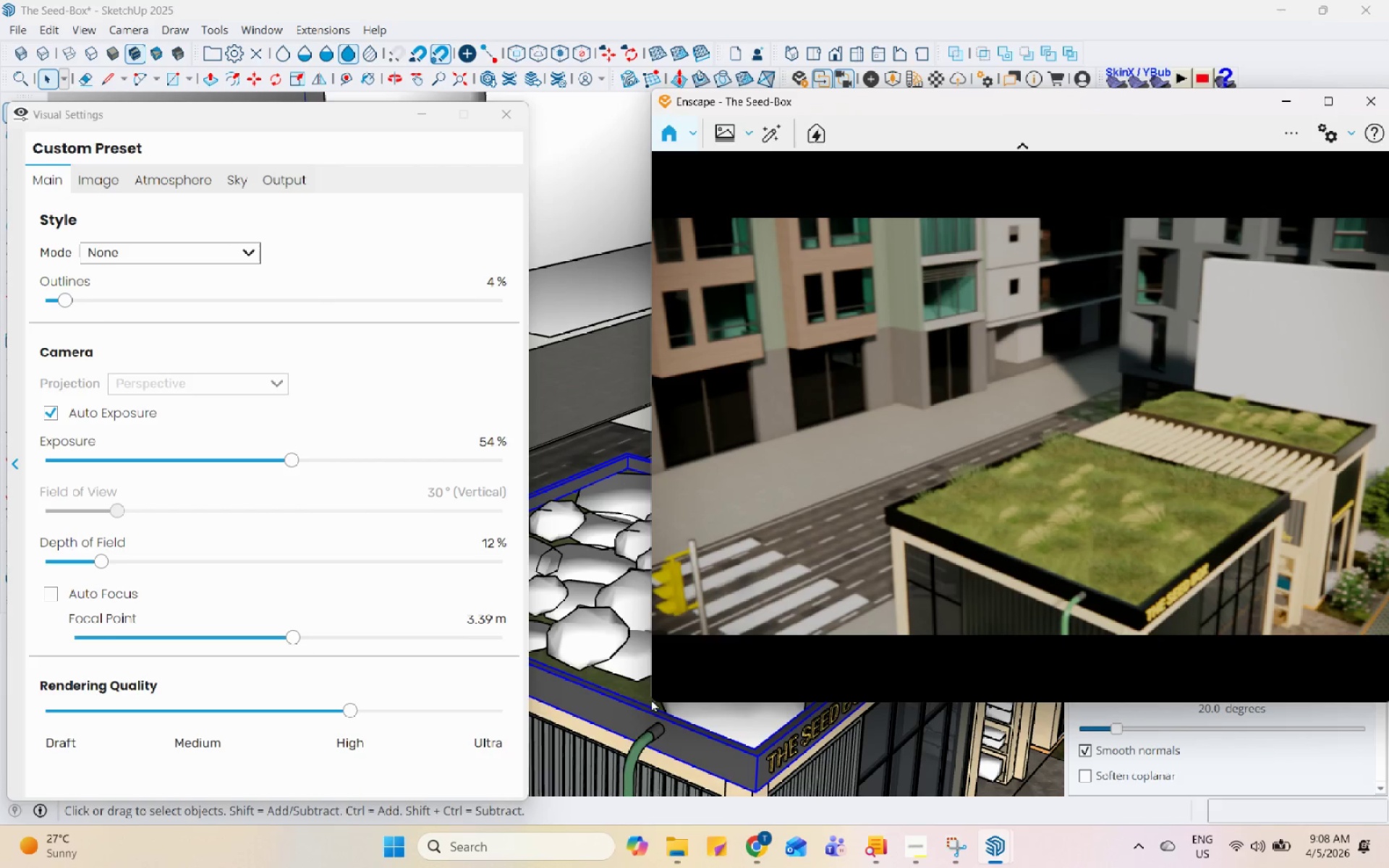 
left_click_drag(start_coordinate=[653, 702], to_coordinate=[871, 568])
 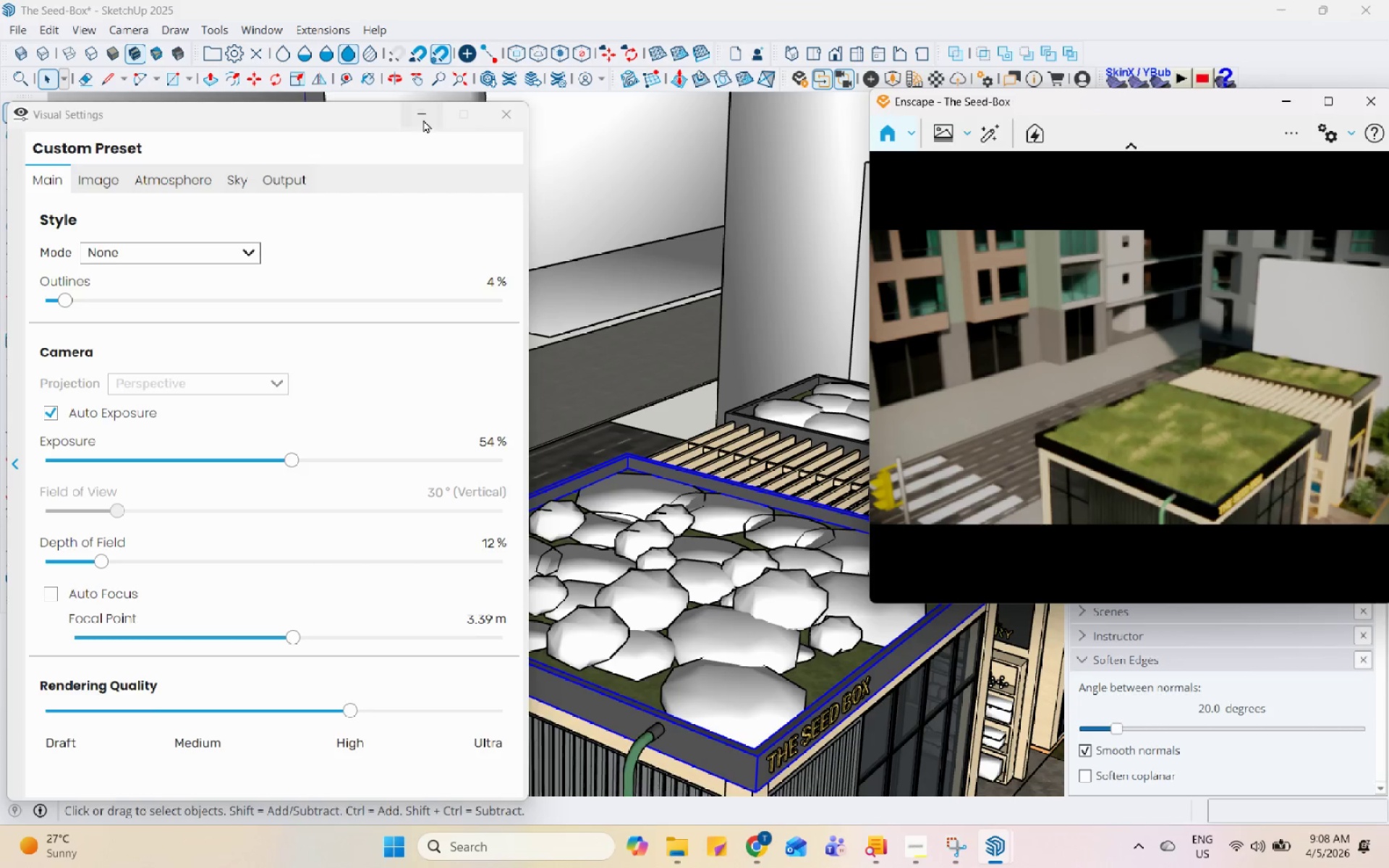 
scroll: coordinate [406, 385], scroll_direction: down, amount: 7.0
 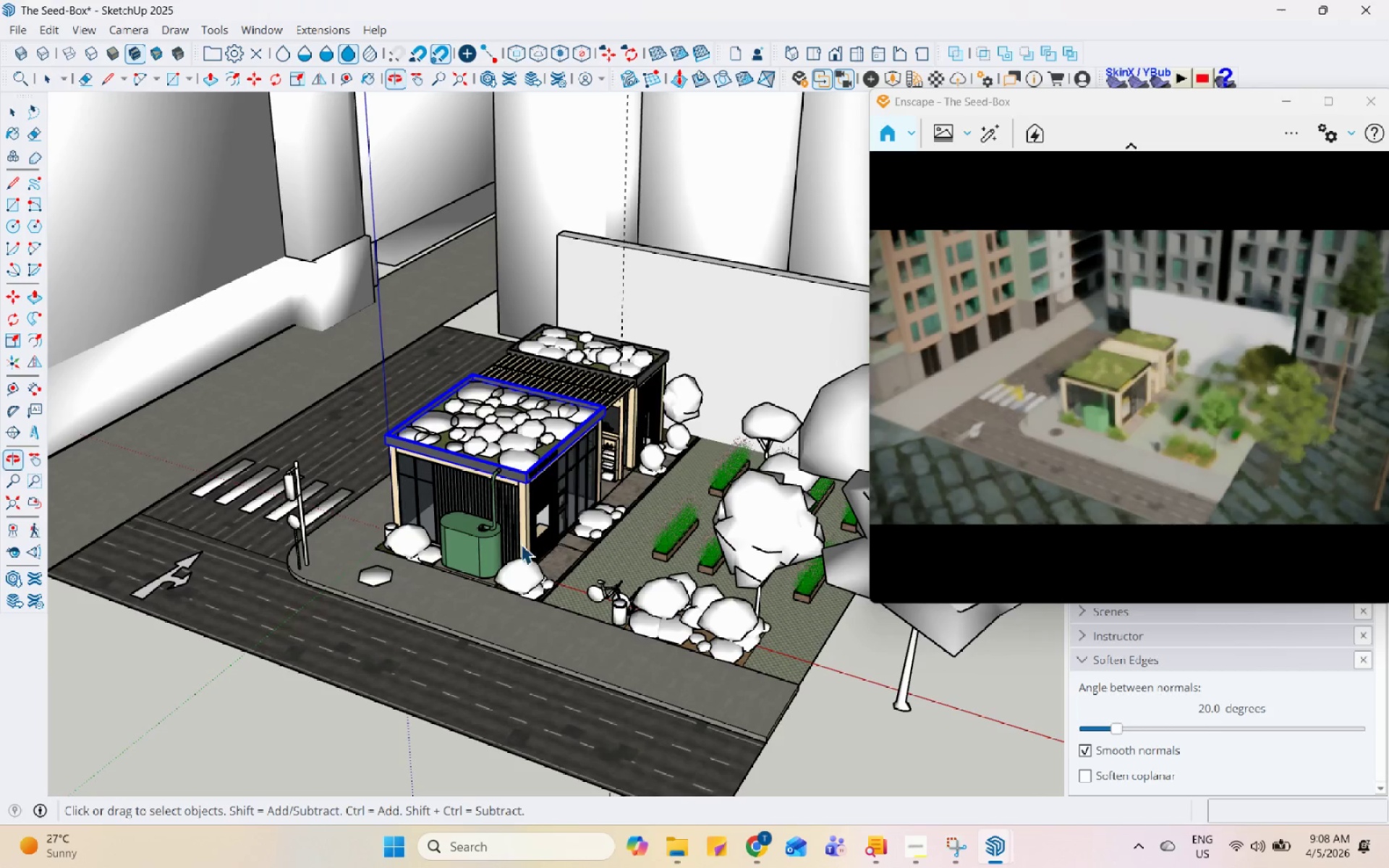 
scroll: coordinate [470, 409], scroll_direction: up, amount: 29.0
 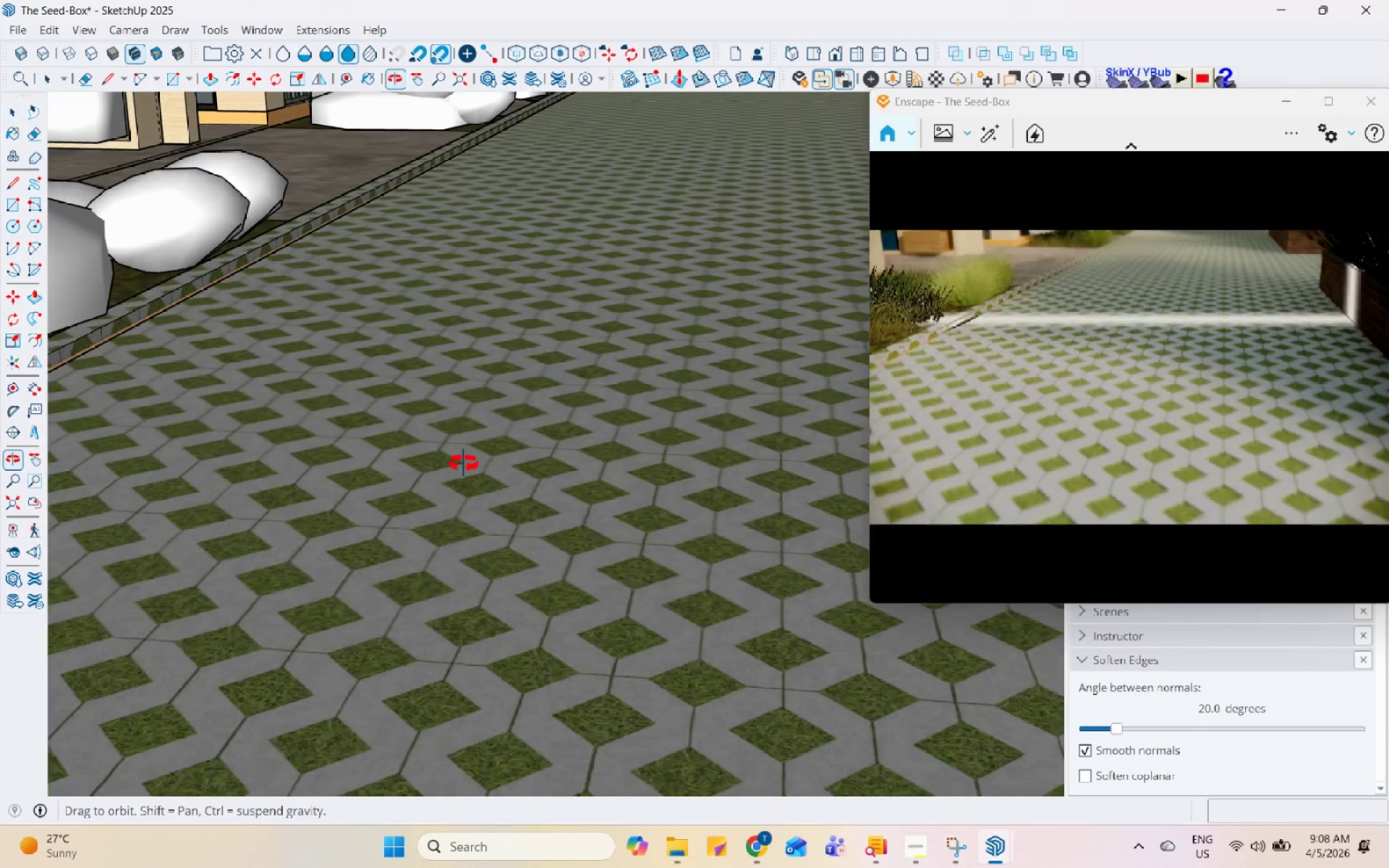 
key(H)
 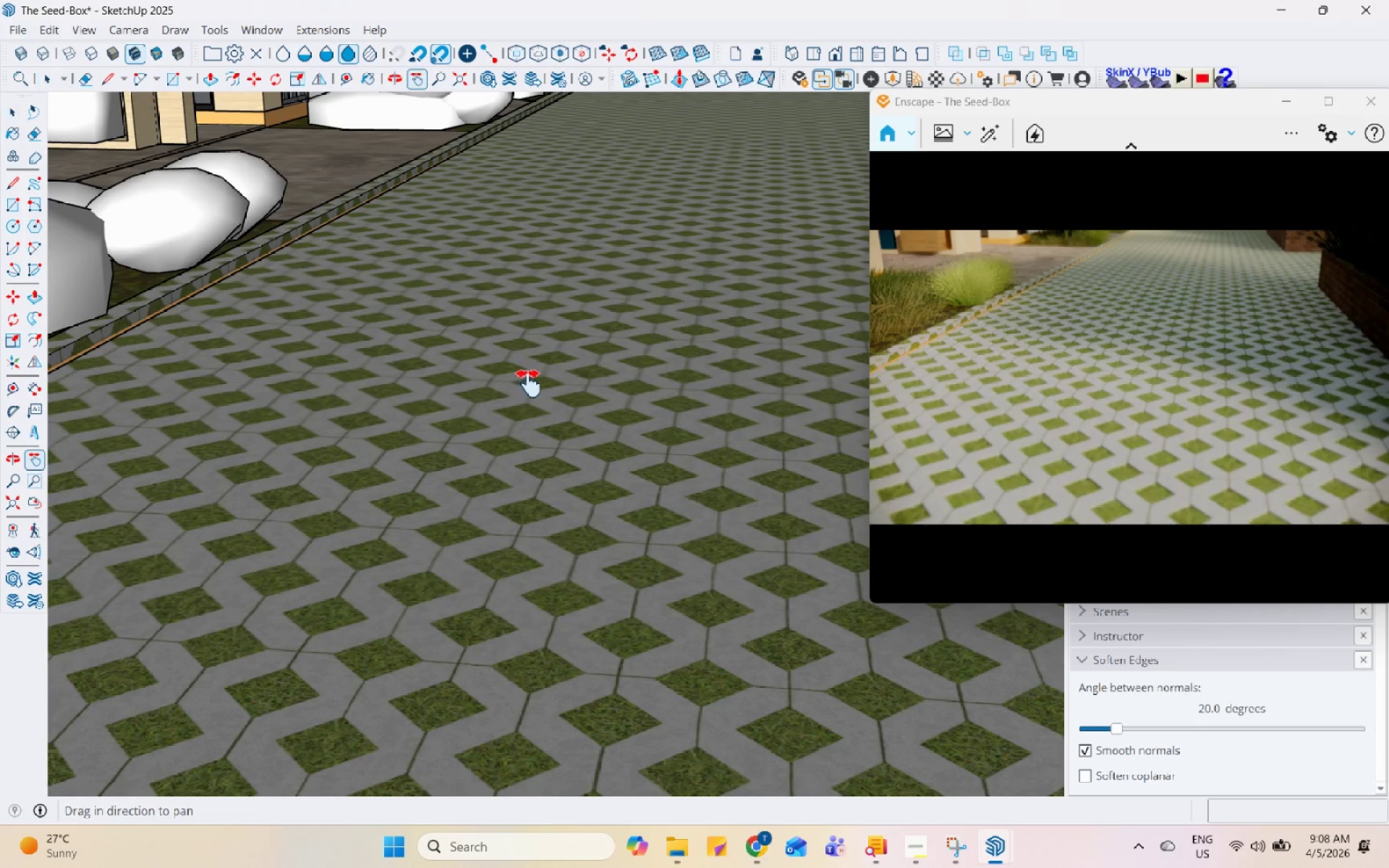 
left_click_drag(start_coordinate=[529, 383], to_coordinate=[469, 563])
 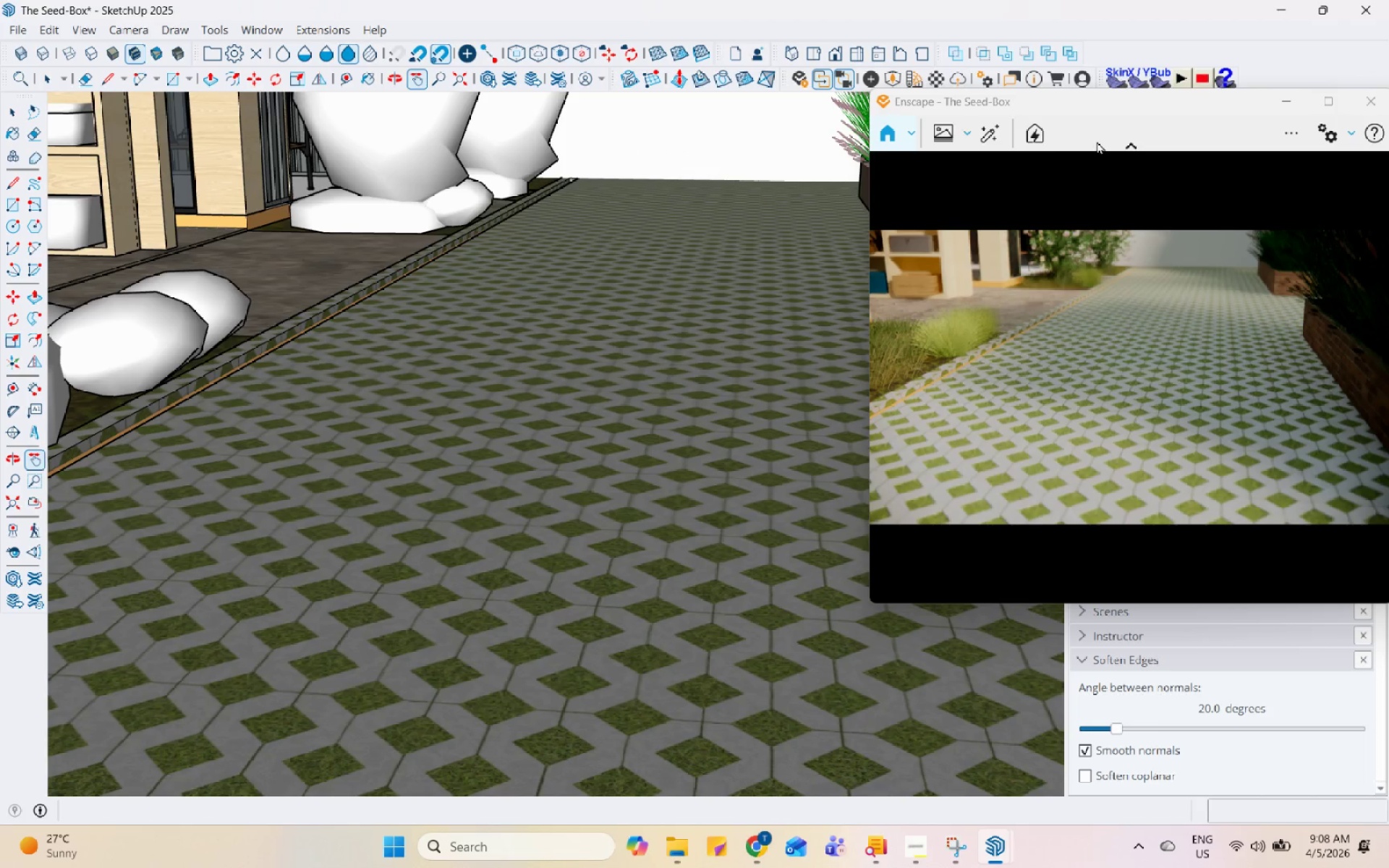 
left_click([1326, 134])
 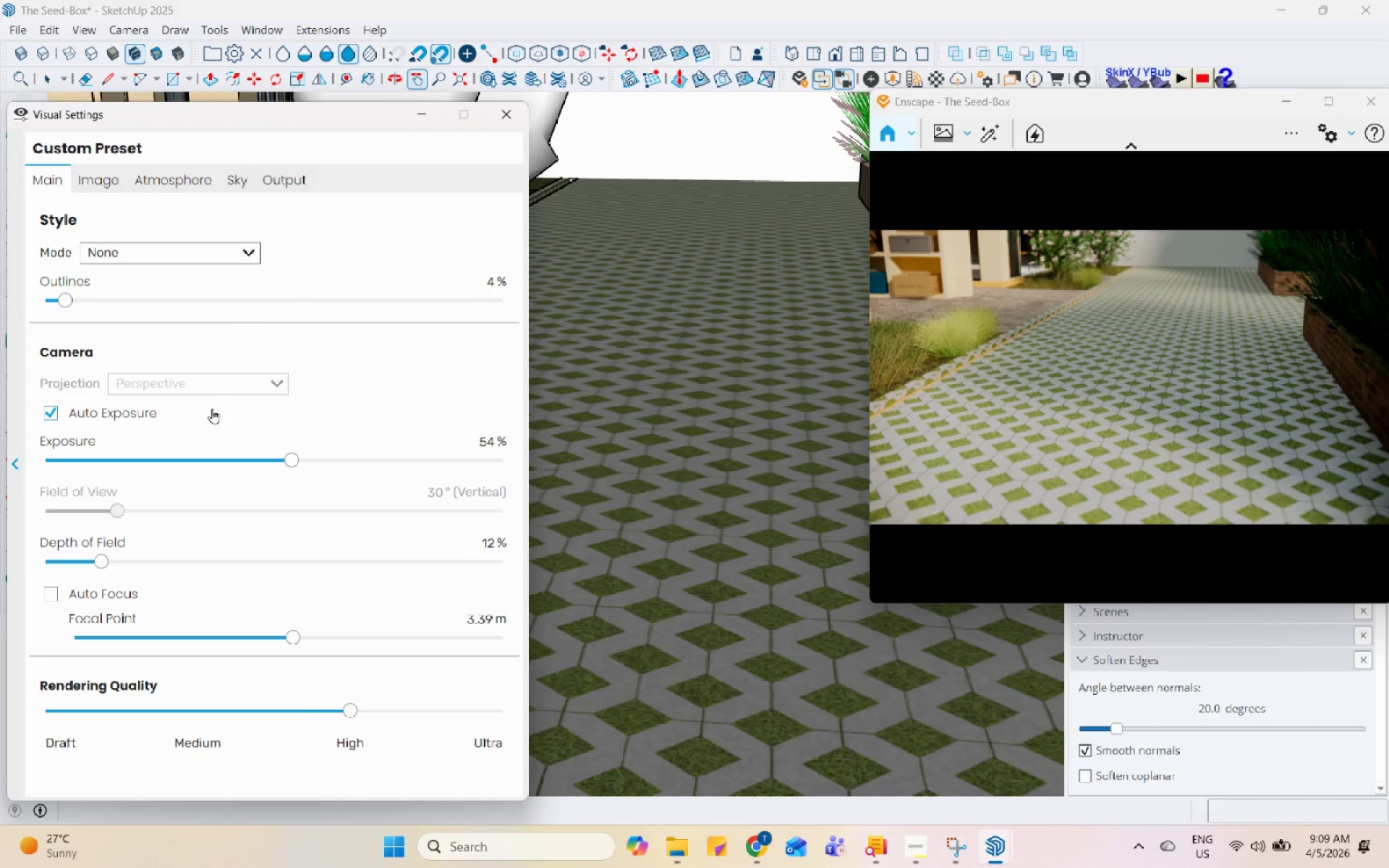 
left_click([1057, 370])
 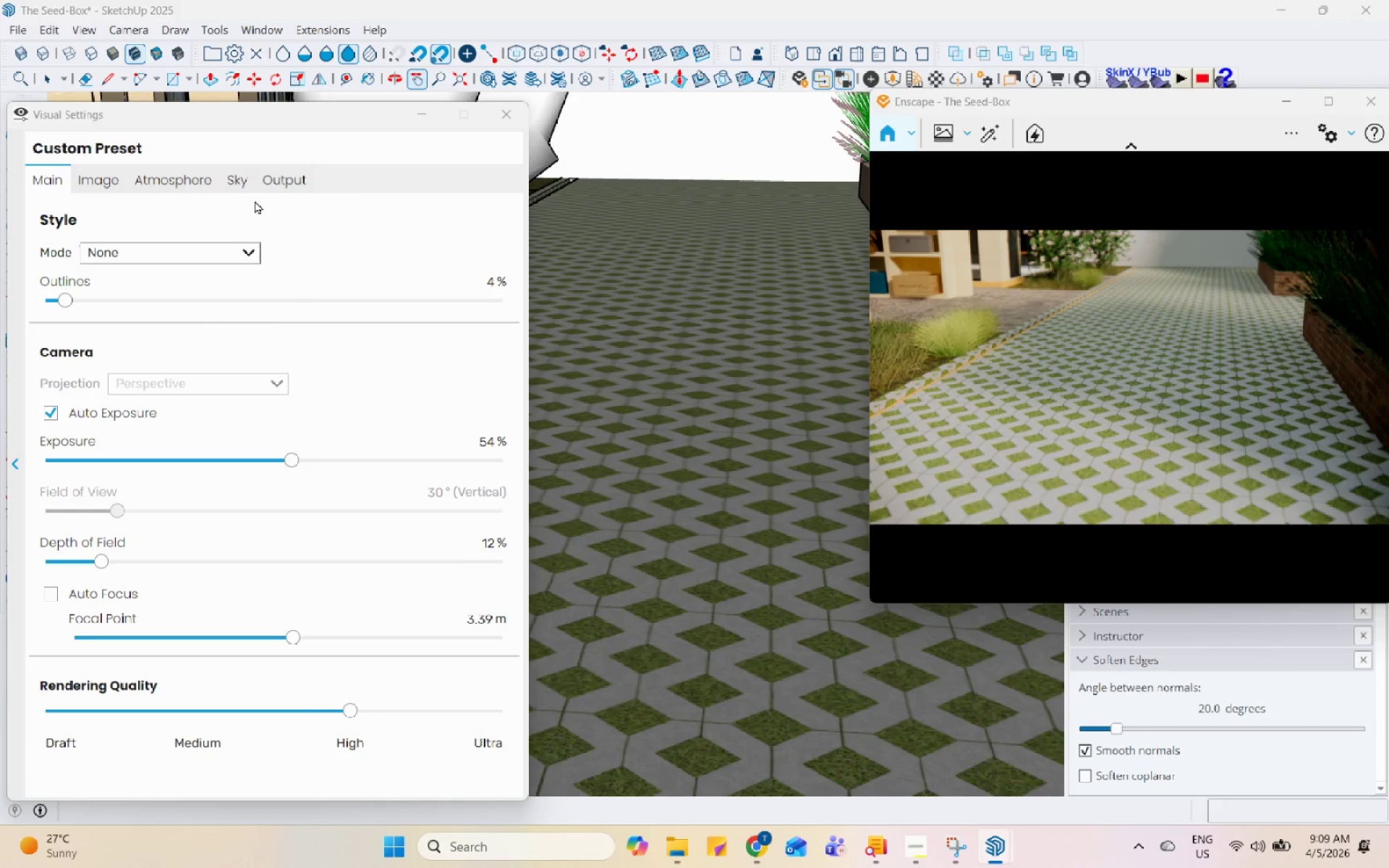 
left_click([229, 179])
 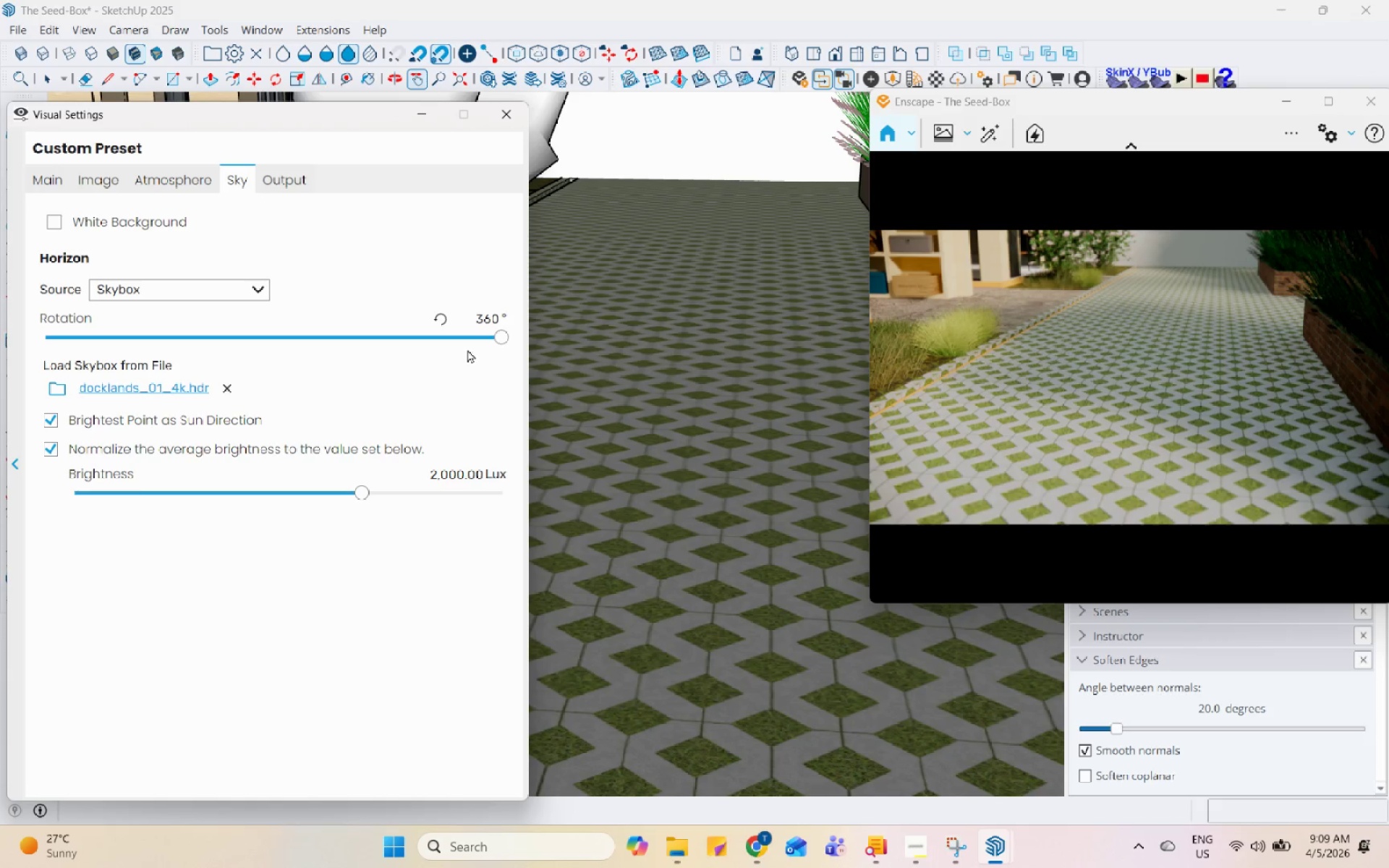 
left_click_drag(start_coordinate=[493, 335], to_coordinate=[68, 426])
 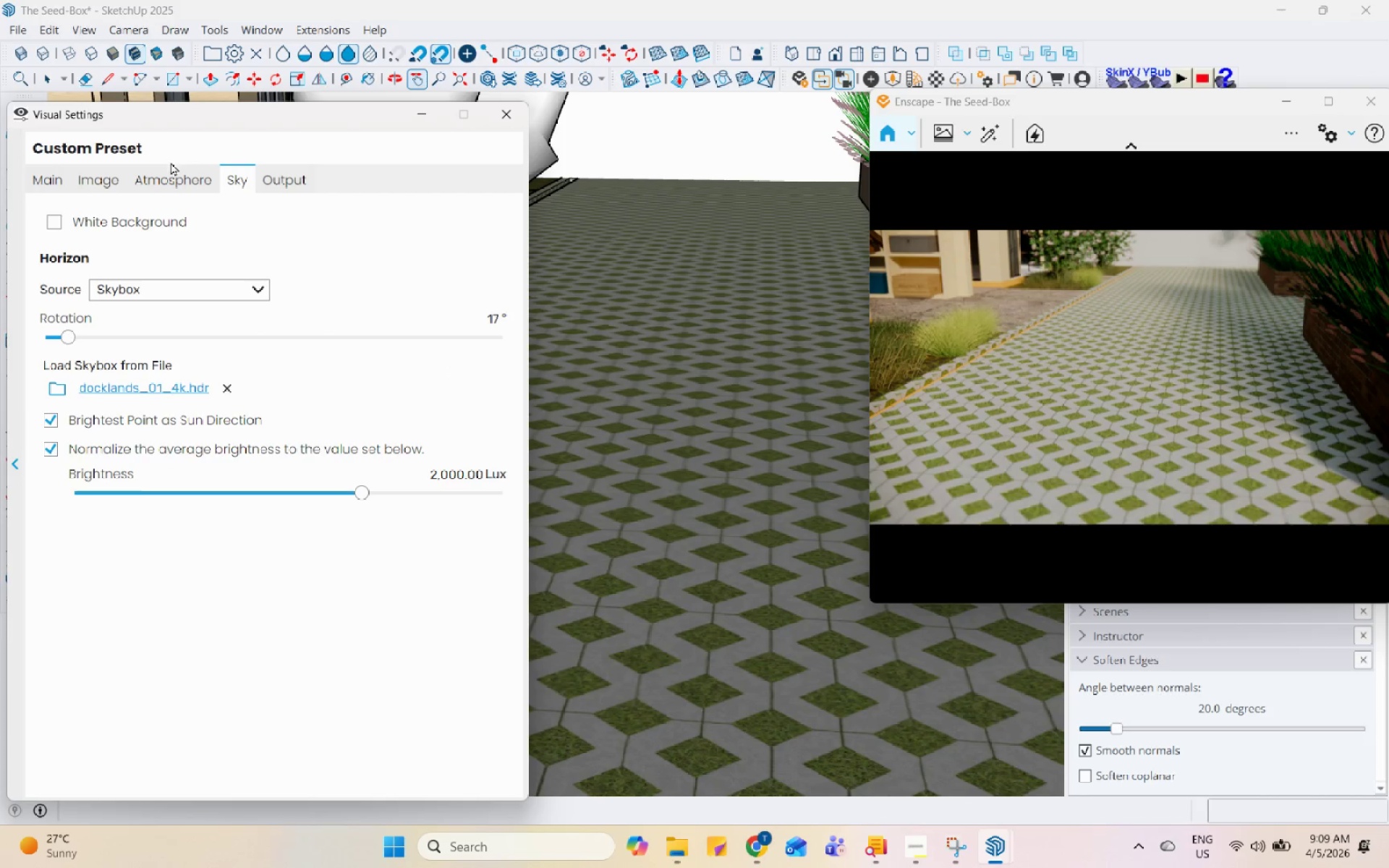 
left_click([177, 172])
 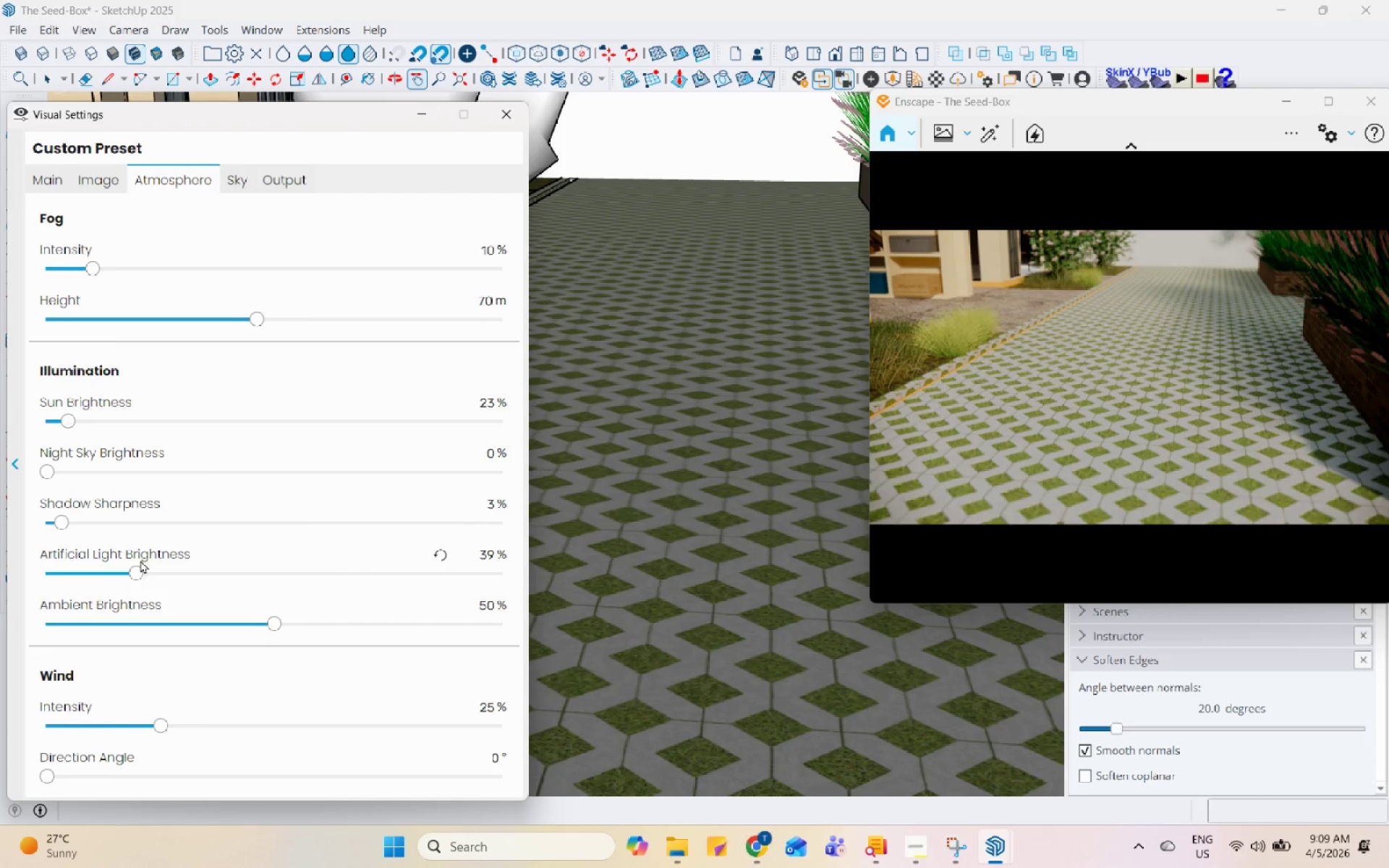 
left_click_drag(start_coordinate=[63, 519], to_coordinate=[163, 532])
 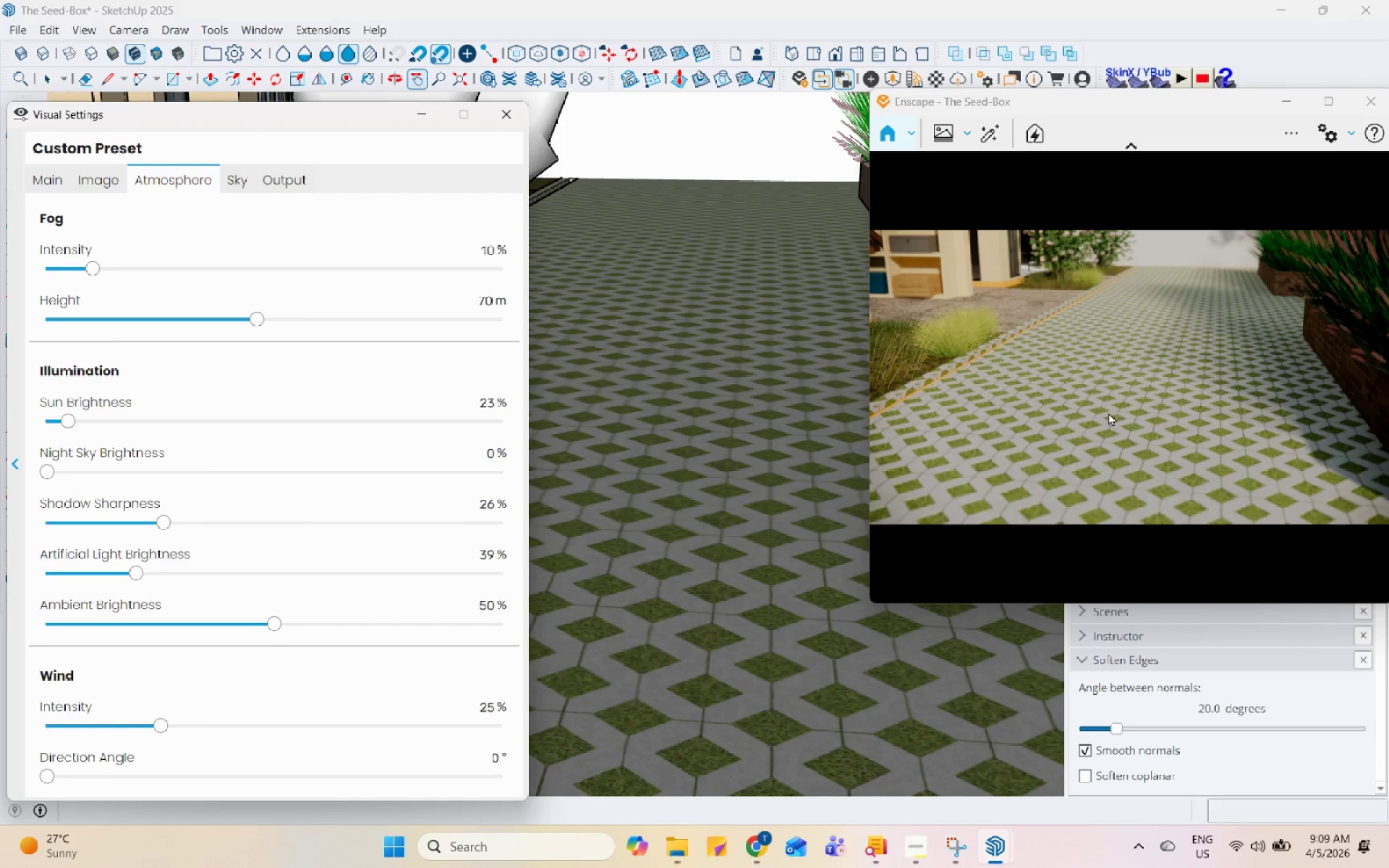 
left_click_drag(start_coordinate=[1114, 411], to_coordinate=[1131, 379])
 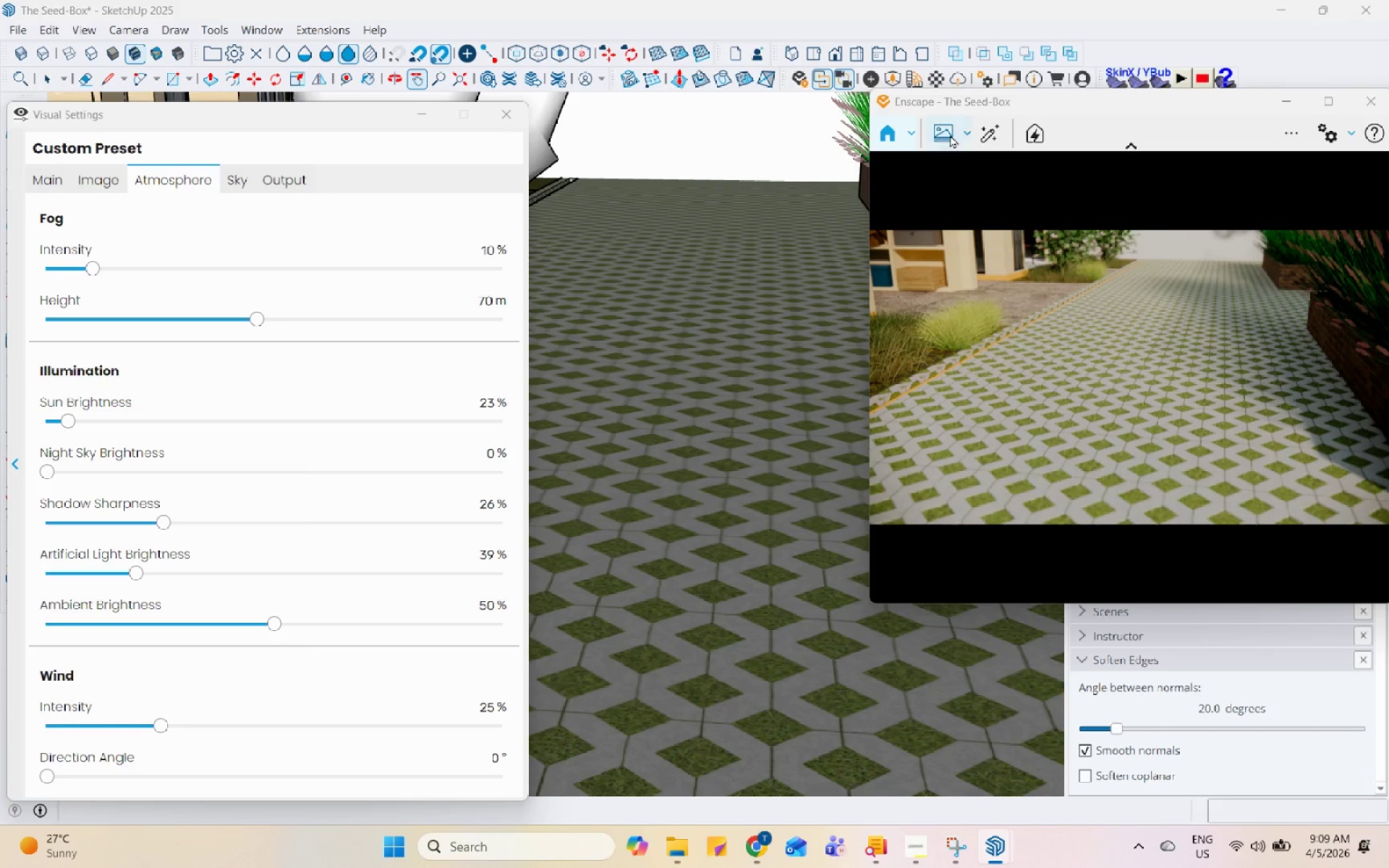 
left_click([978, 188])
 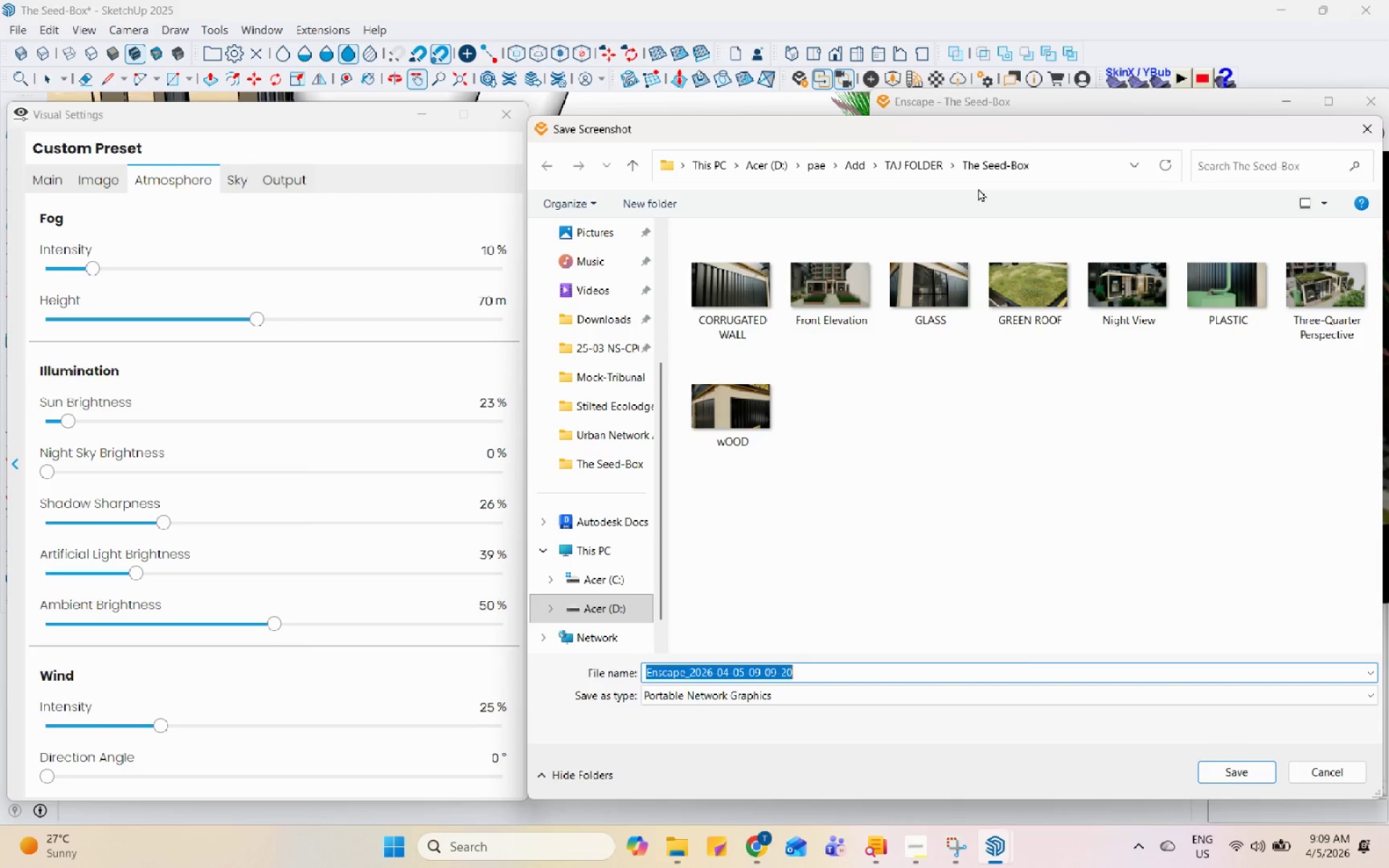 
type(pavers)
 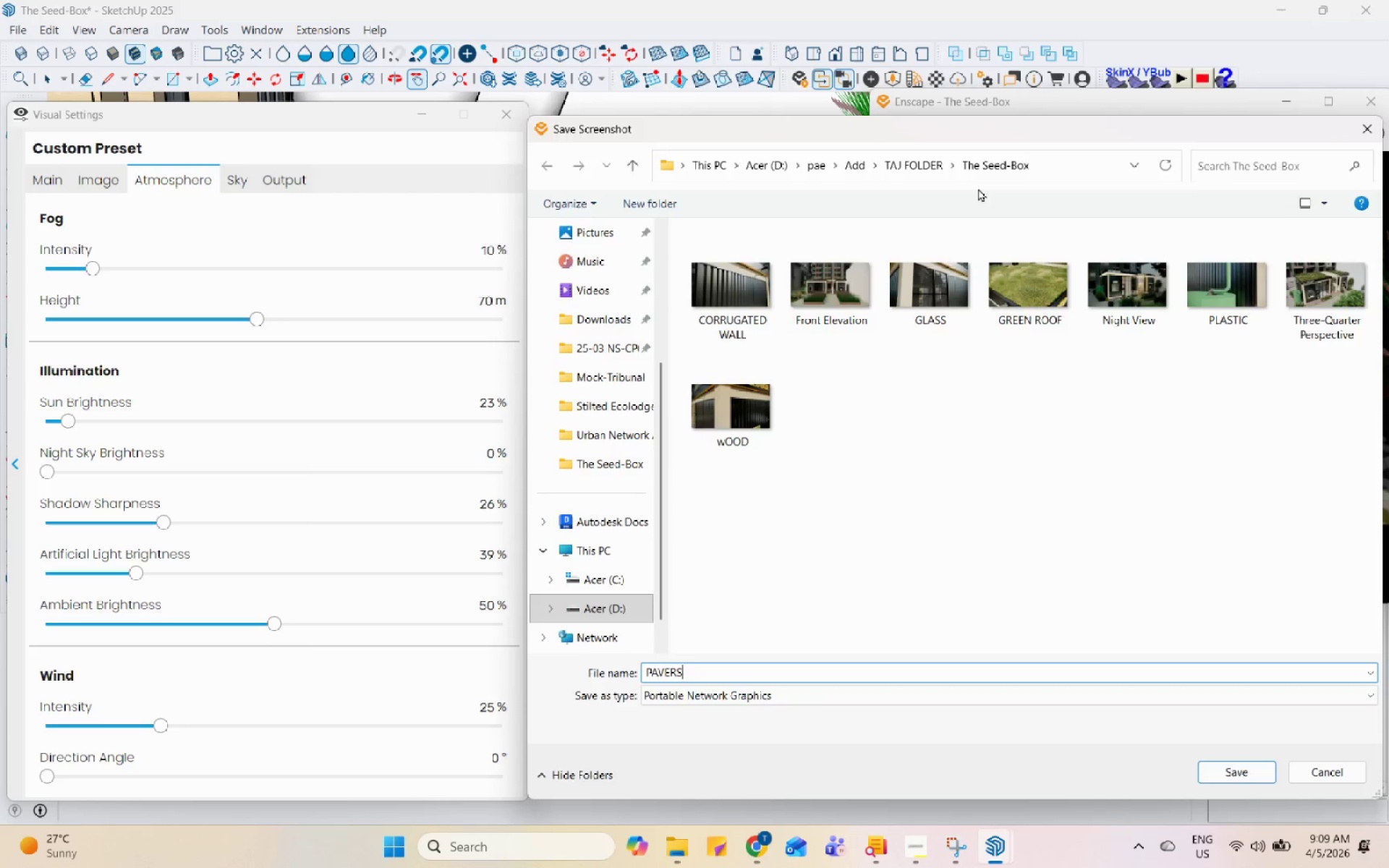 
key(Enter)
 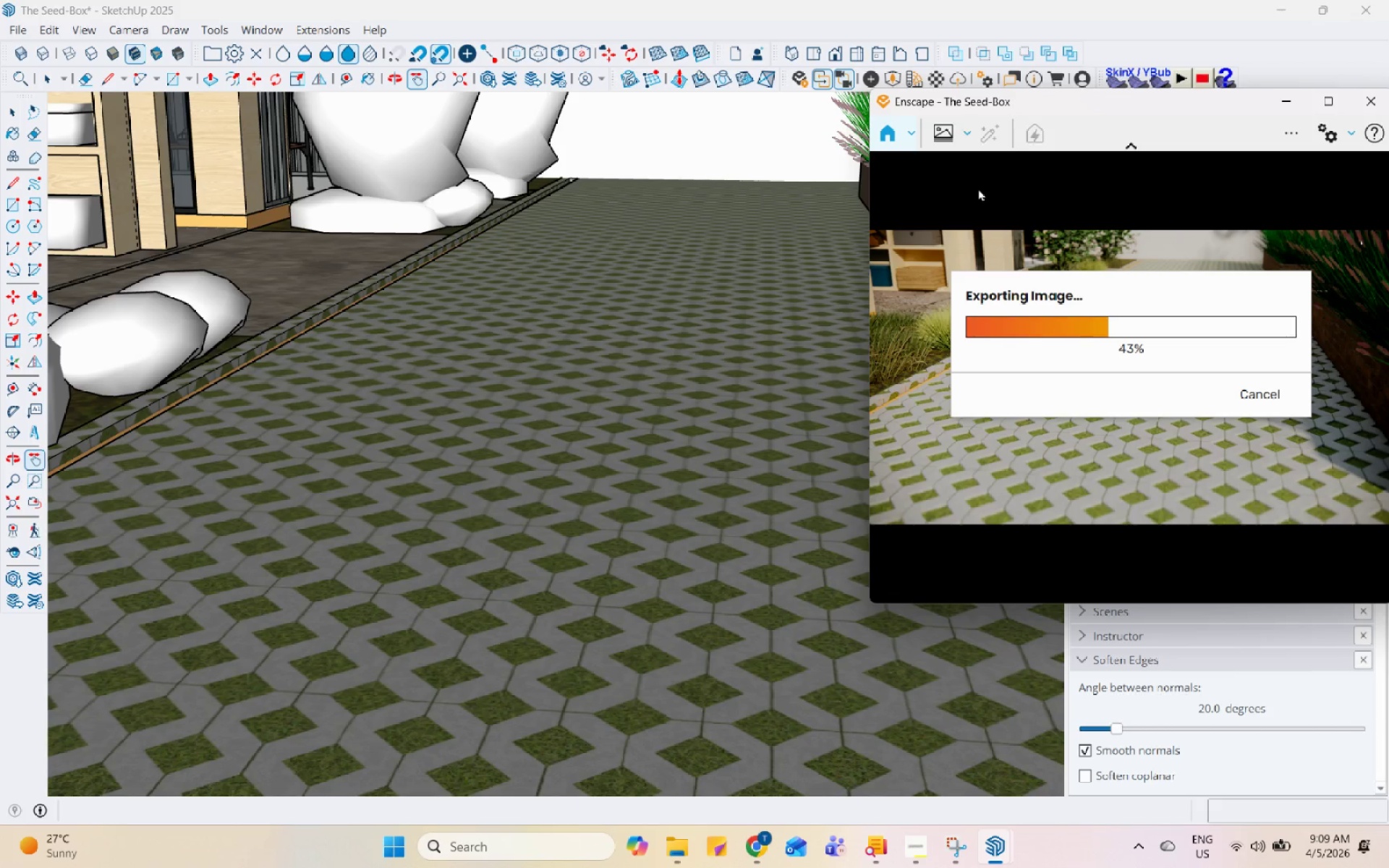 
wait(16.91)
 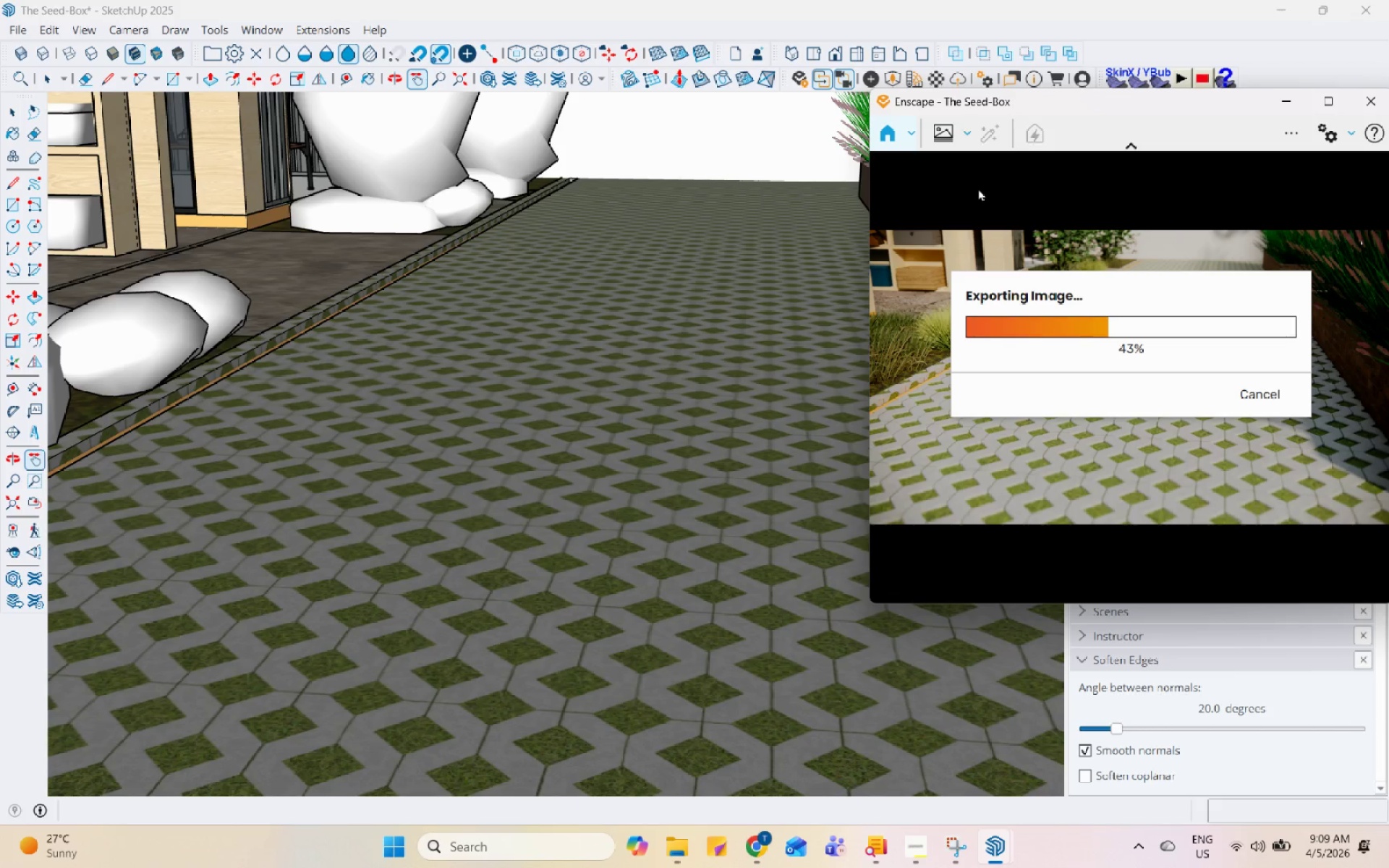 
left_click_drag(start_coordinate=[1239, 108], to_coordinate=[1181, 103])
 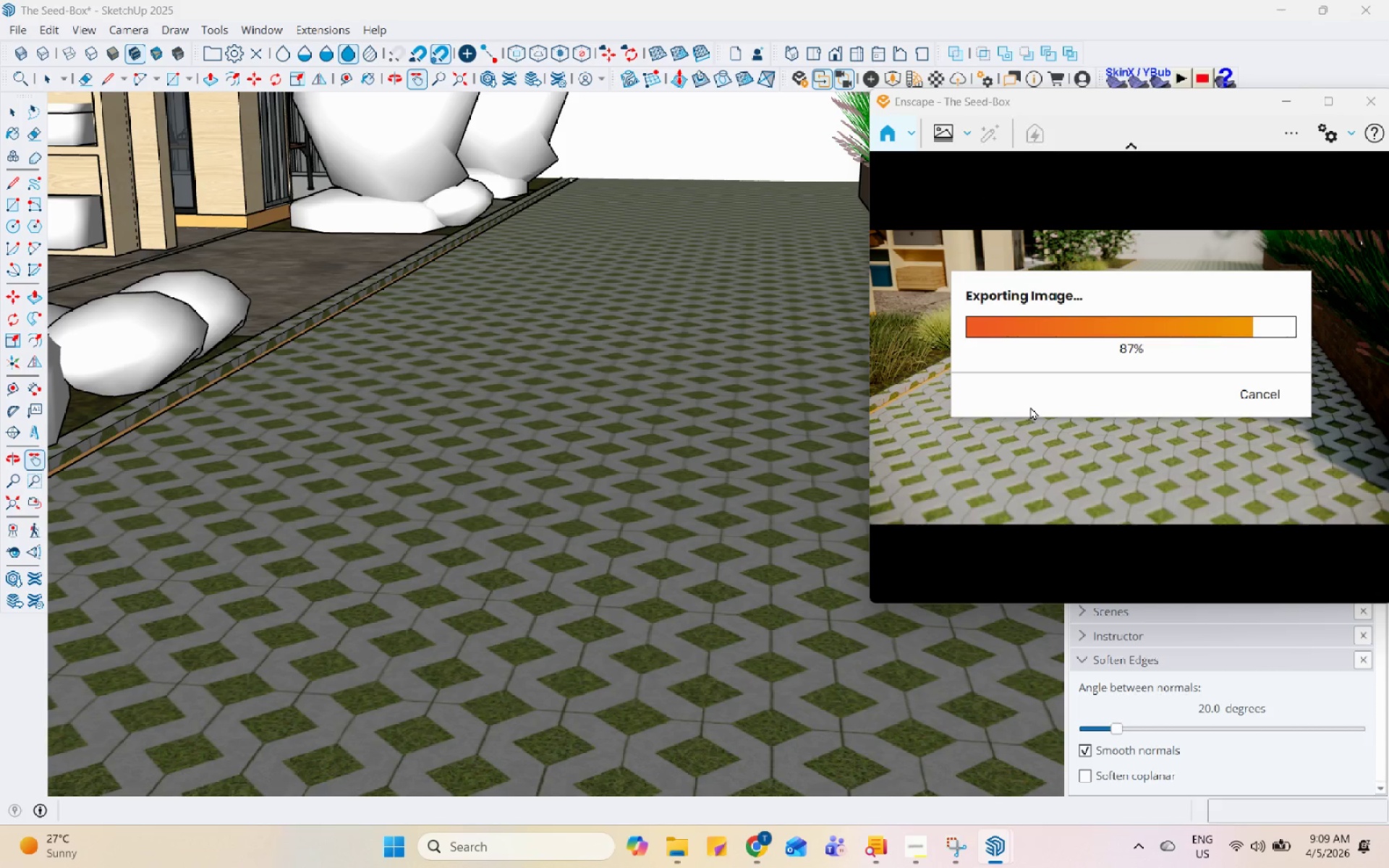 
wait(9.64)
 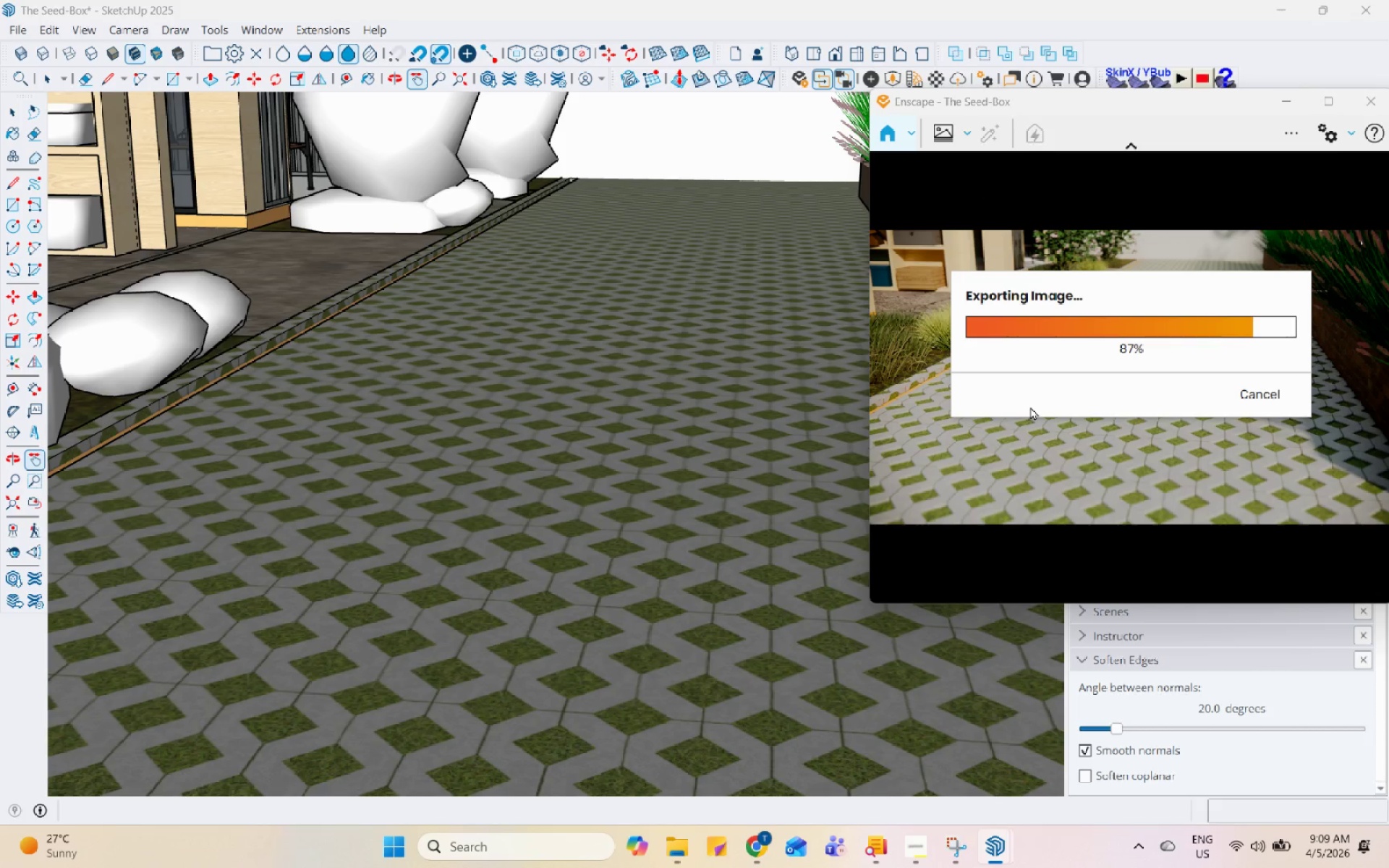 
left_click_drag(start_coordinate=[1221, 112], to_coordinate=[1008, 359])
 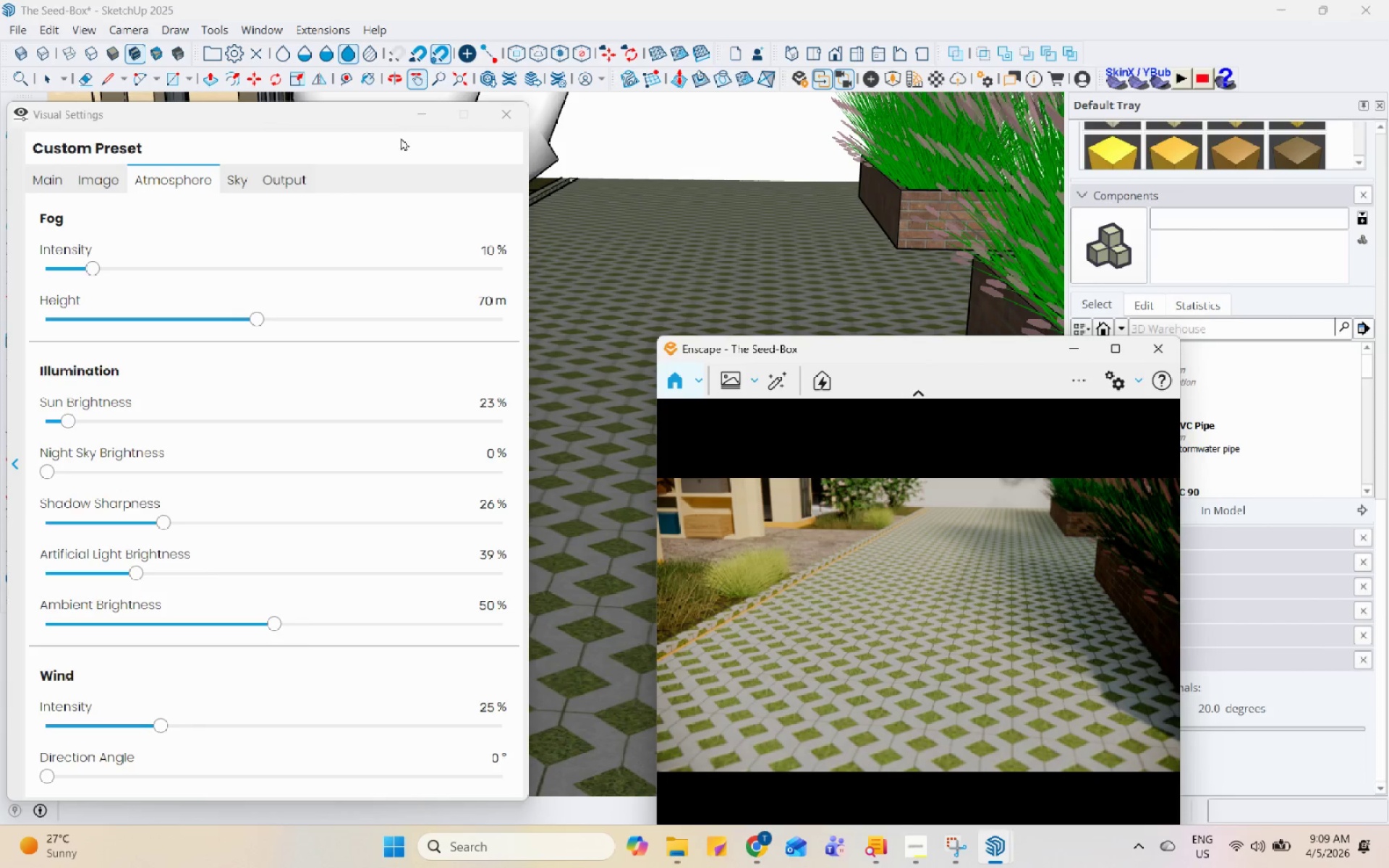 
left_click([422, 112])
 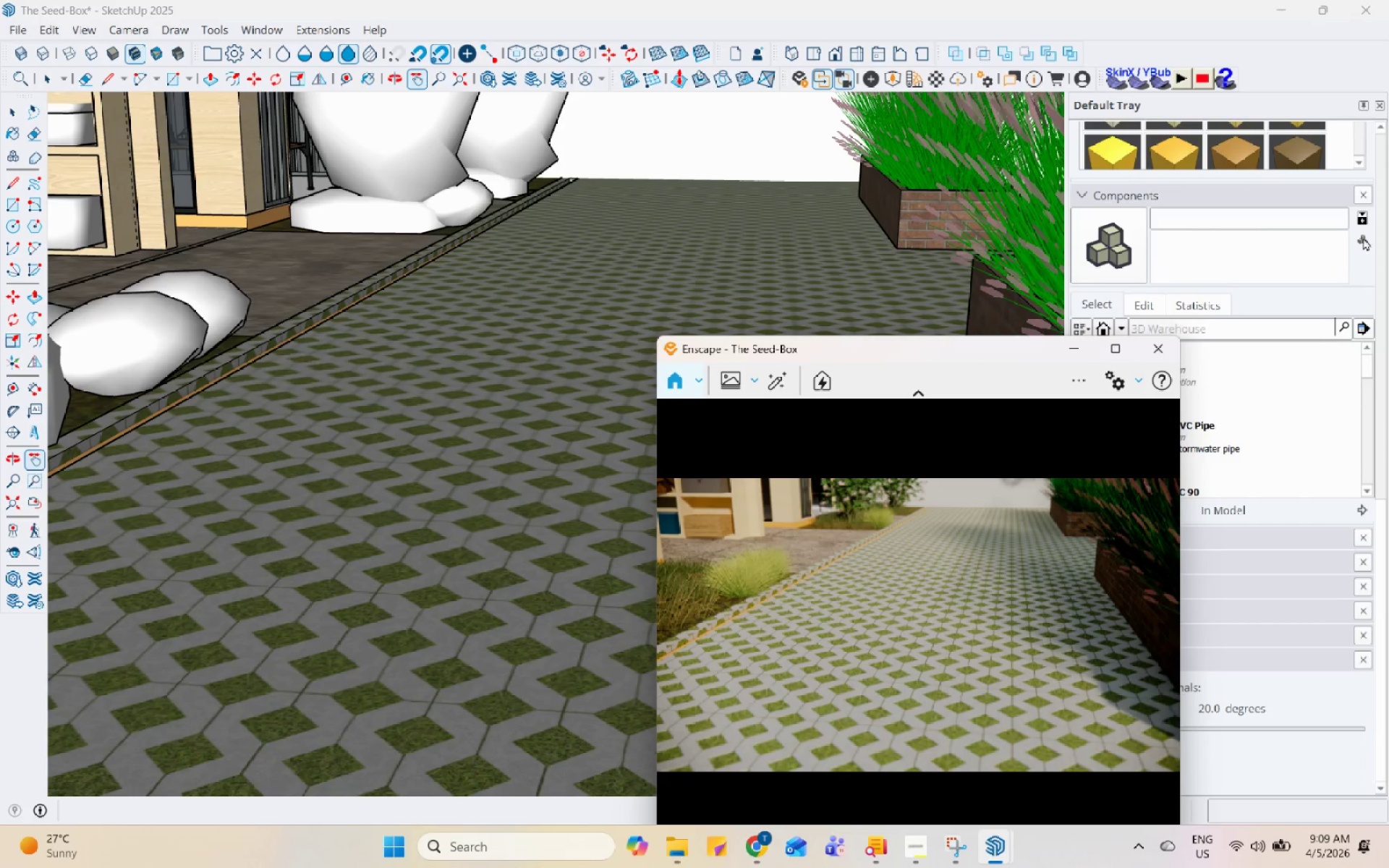 
scroll: coordinate [1291, 264], scroll_direction: up, amount: 12.0
 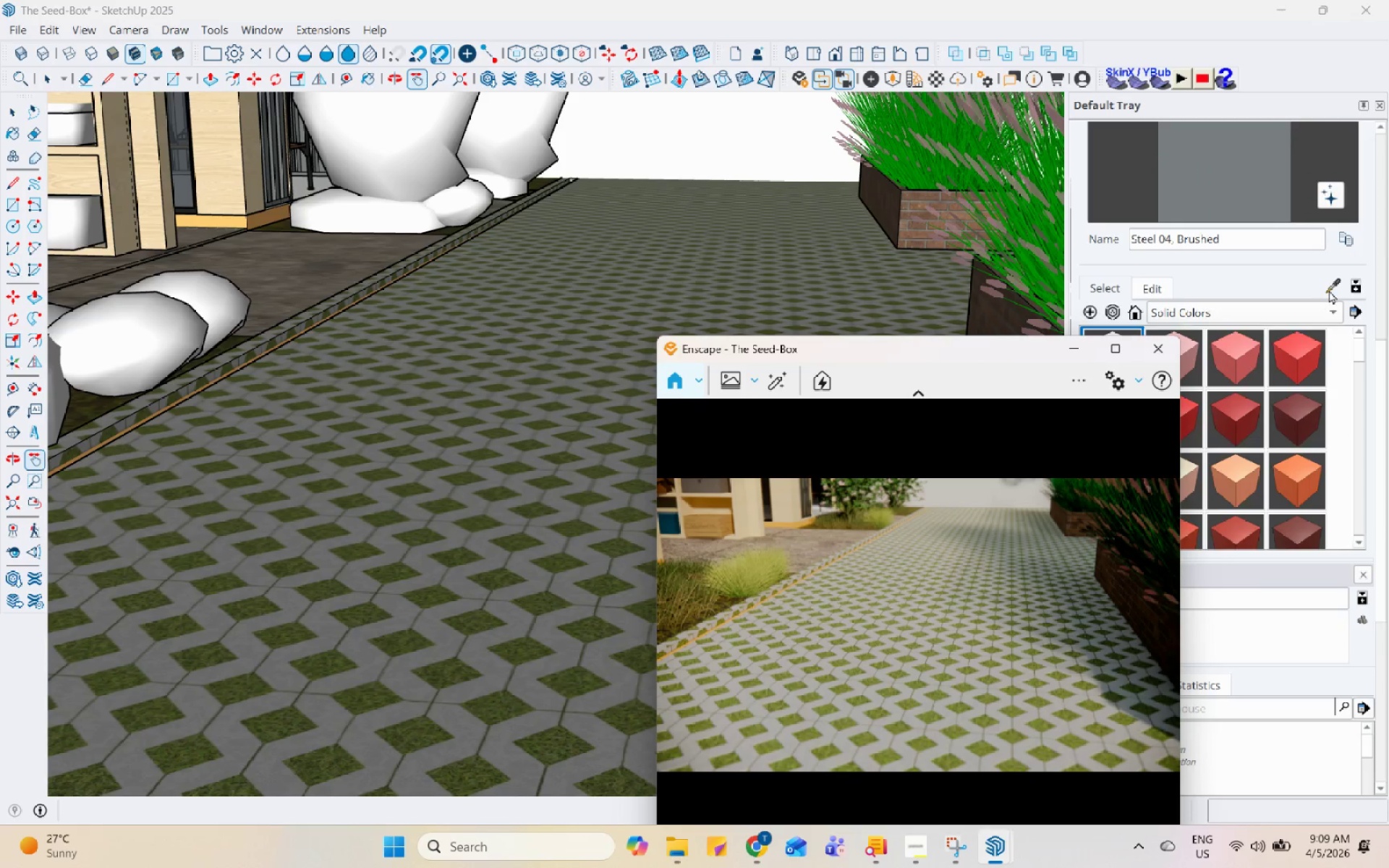 
left_click([1329, 289])
 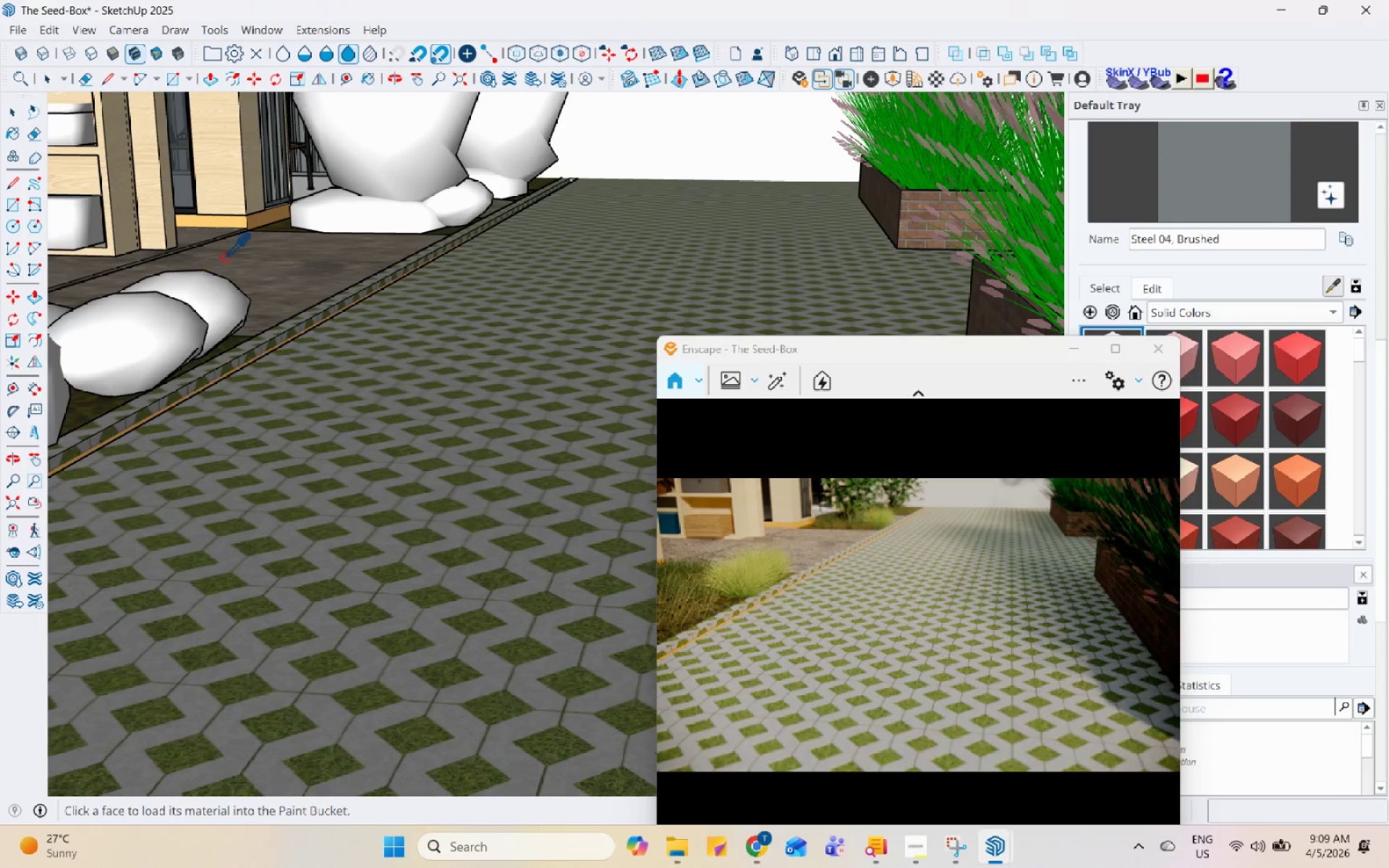 
left_click([252, 259])
 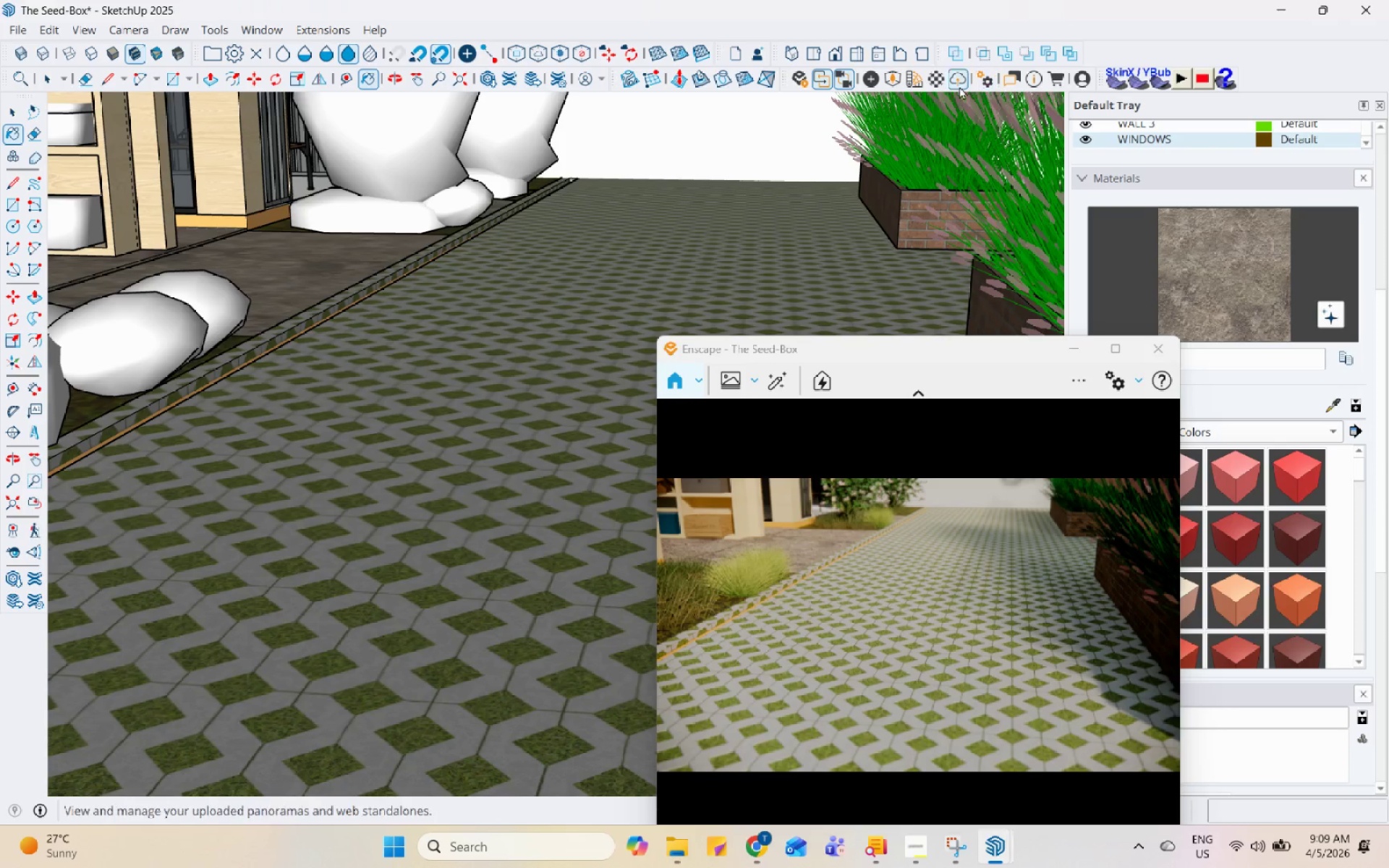 
left_click([938, 80])
 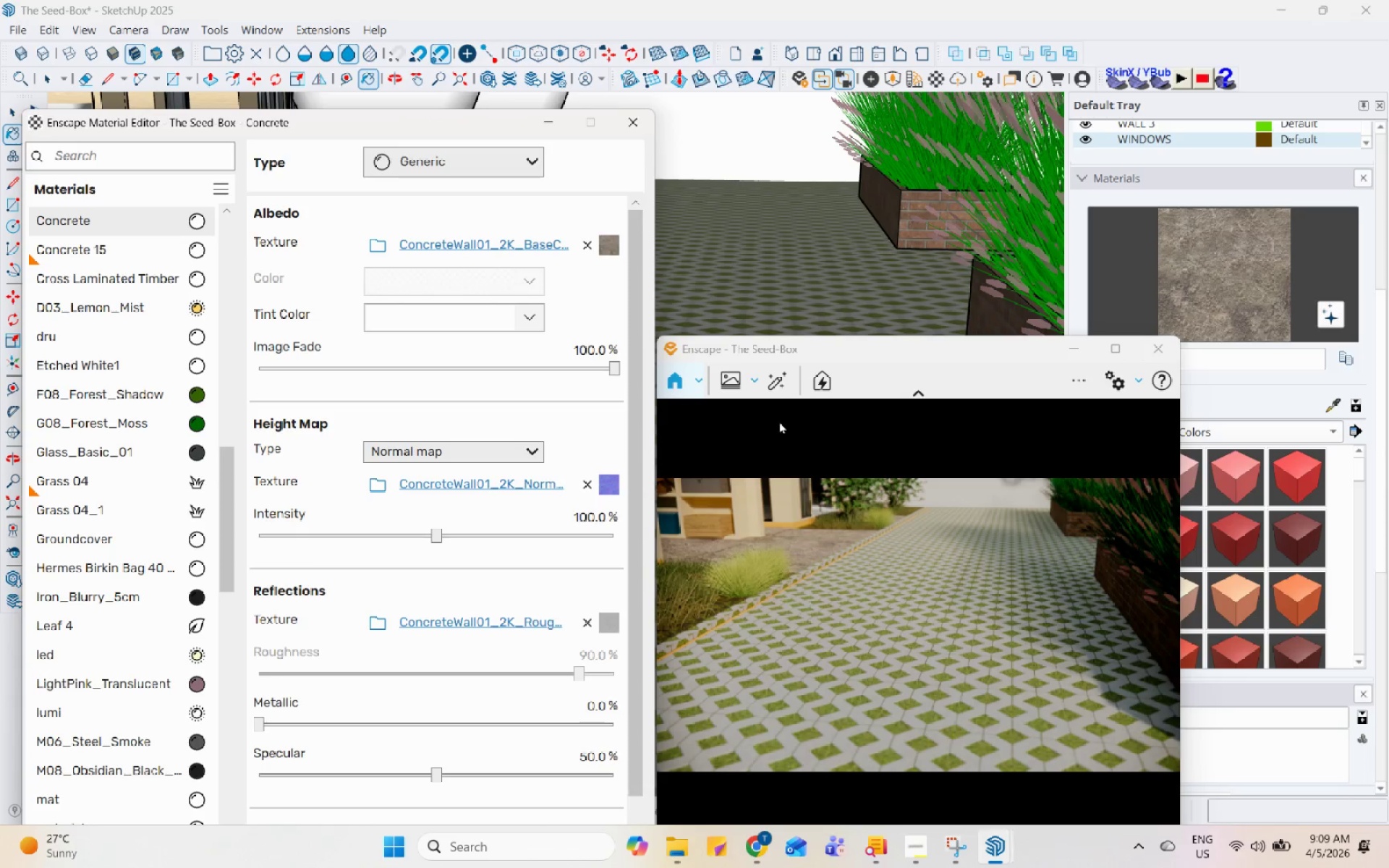 
left_click_drag(start_coordinate=[883, 350], to_coordinate=[1045, 223])
 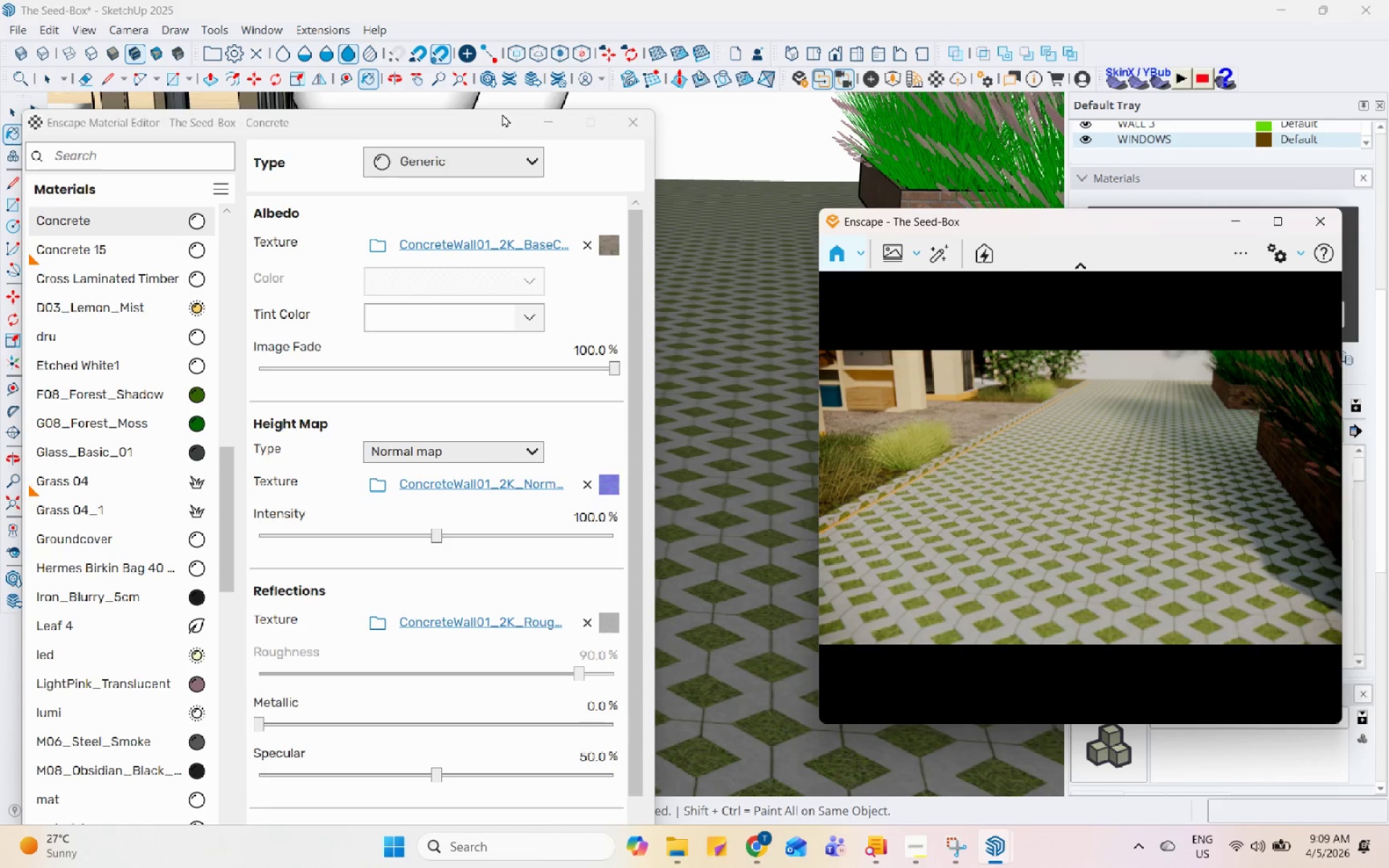 
left_click([536, 119])
 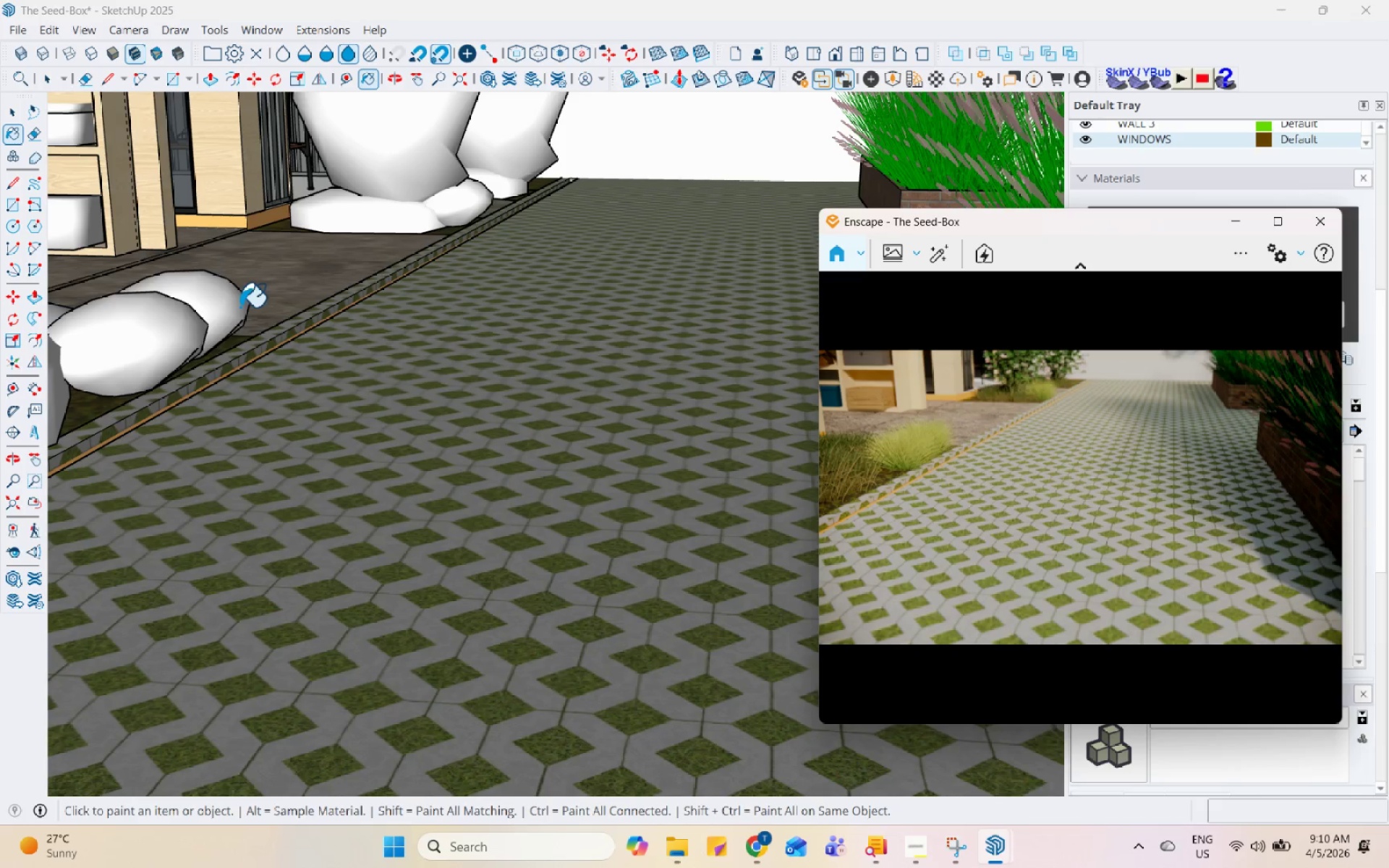 
scroll: coordinate [227, 274], scroll_direction: up, amount: 9.0
 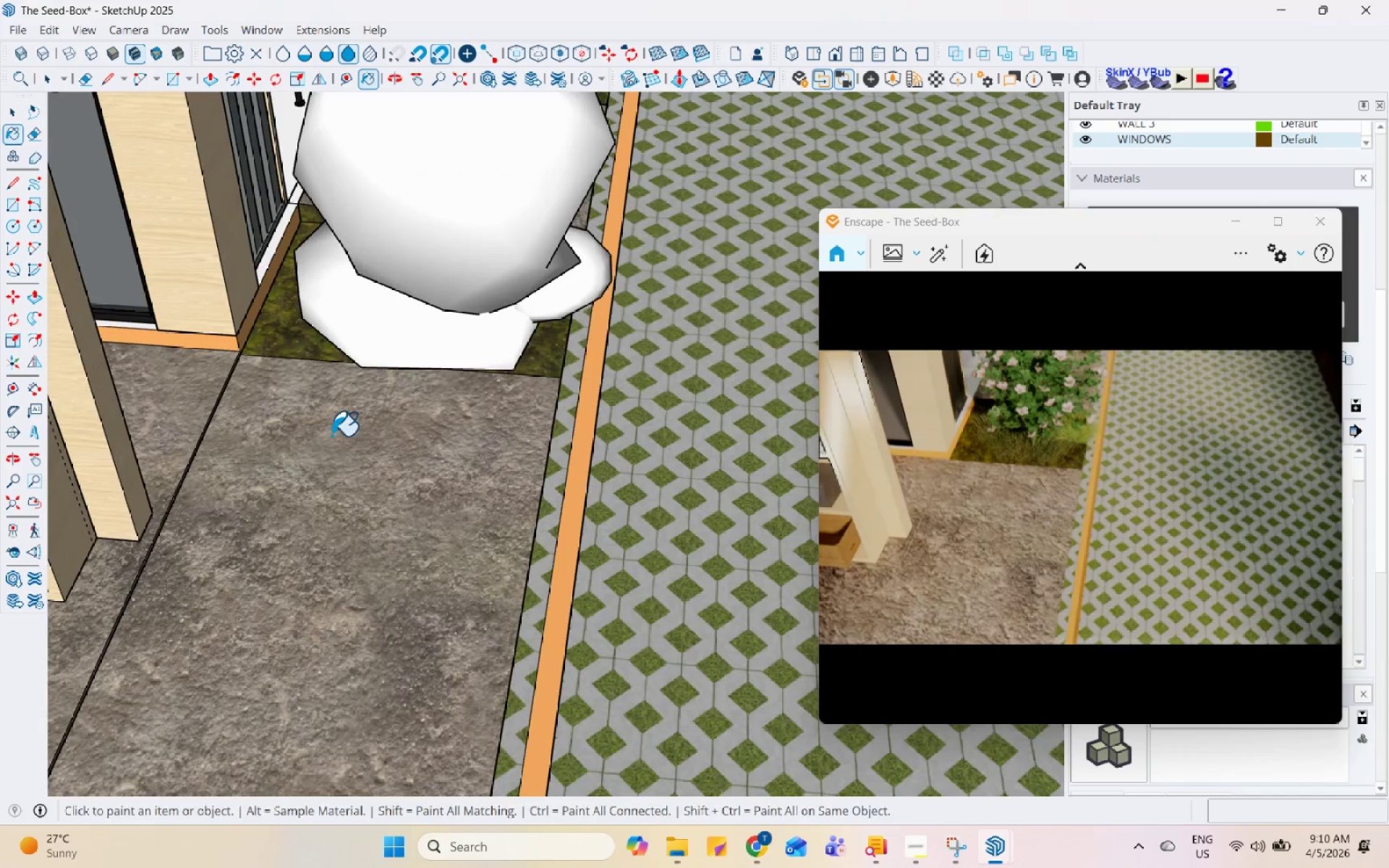 
scroll: coordinate [543, 511], scroll_direction: down, amount: 2.0
 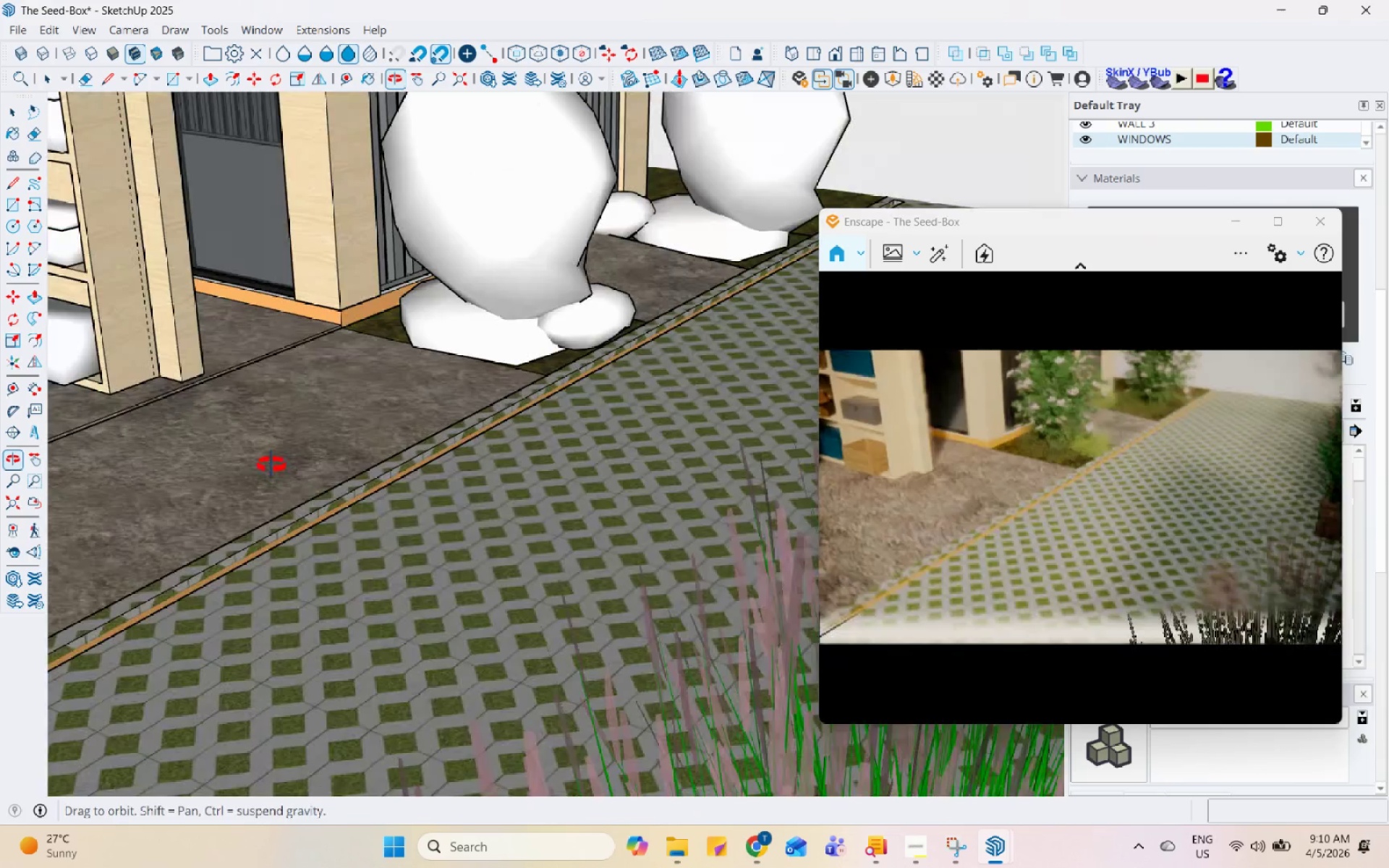 
scroll: coordinate [595, 448], scroll_direction: up, amount: 3.0
 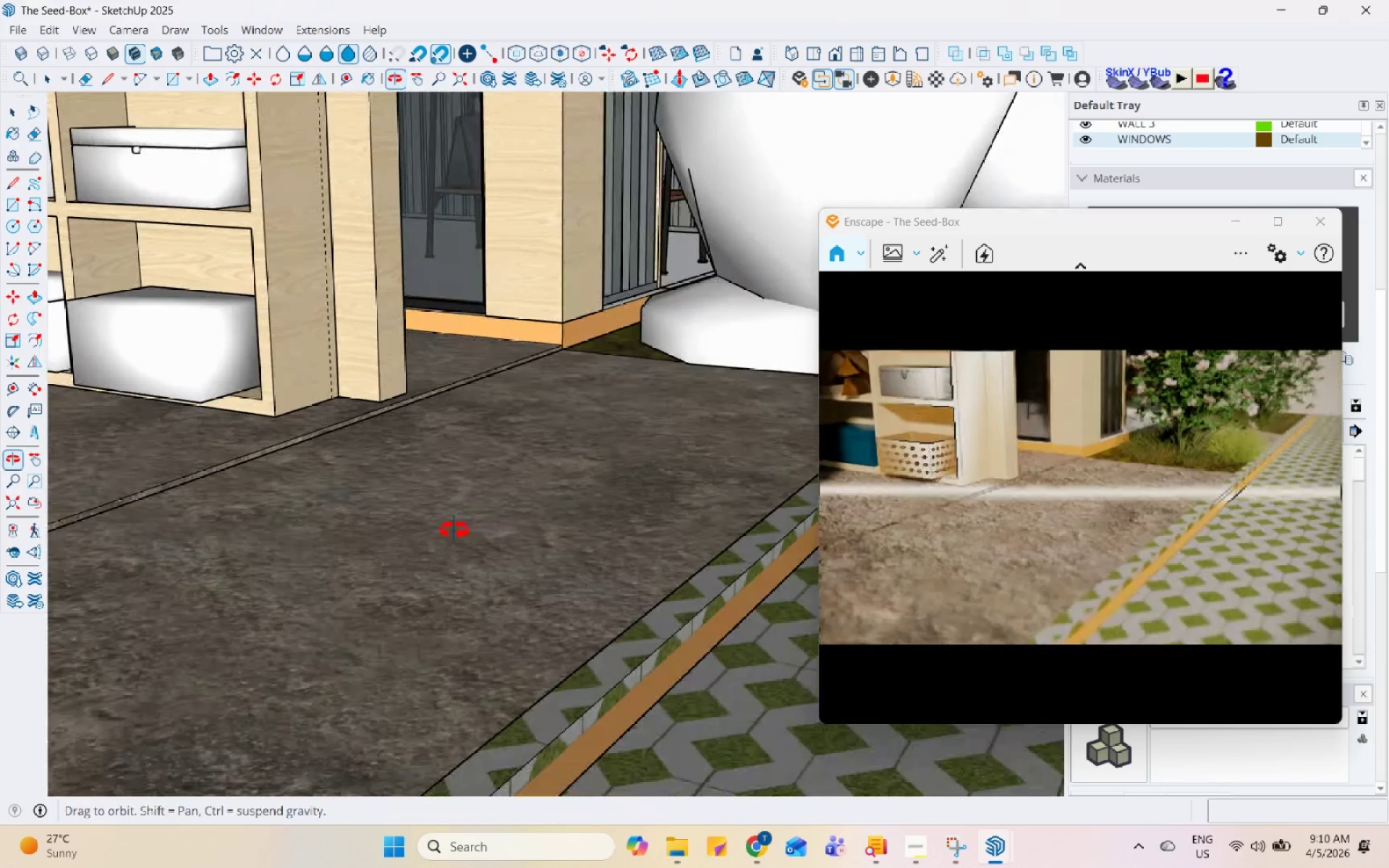 
scroll: coordinate [499, 522], scroll_direction: down, amount: 4.0
 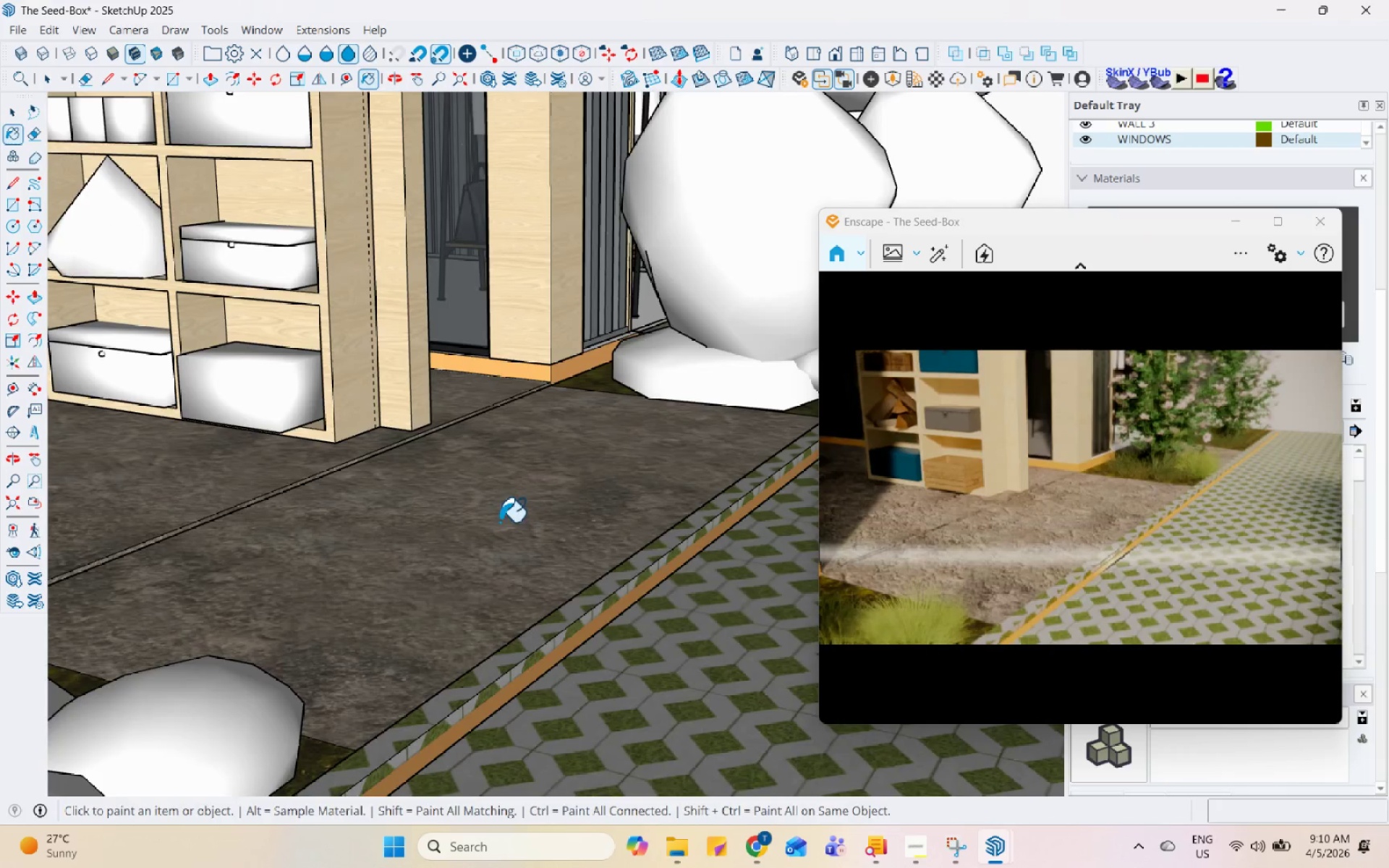 
scroll: coordinate [439, 529], scroll_direction: up, amount: 6.0
 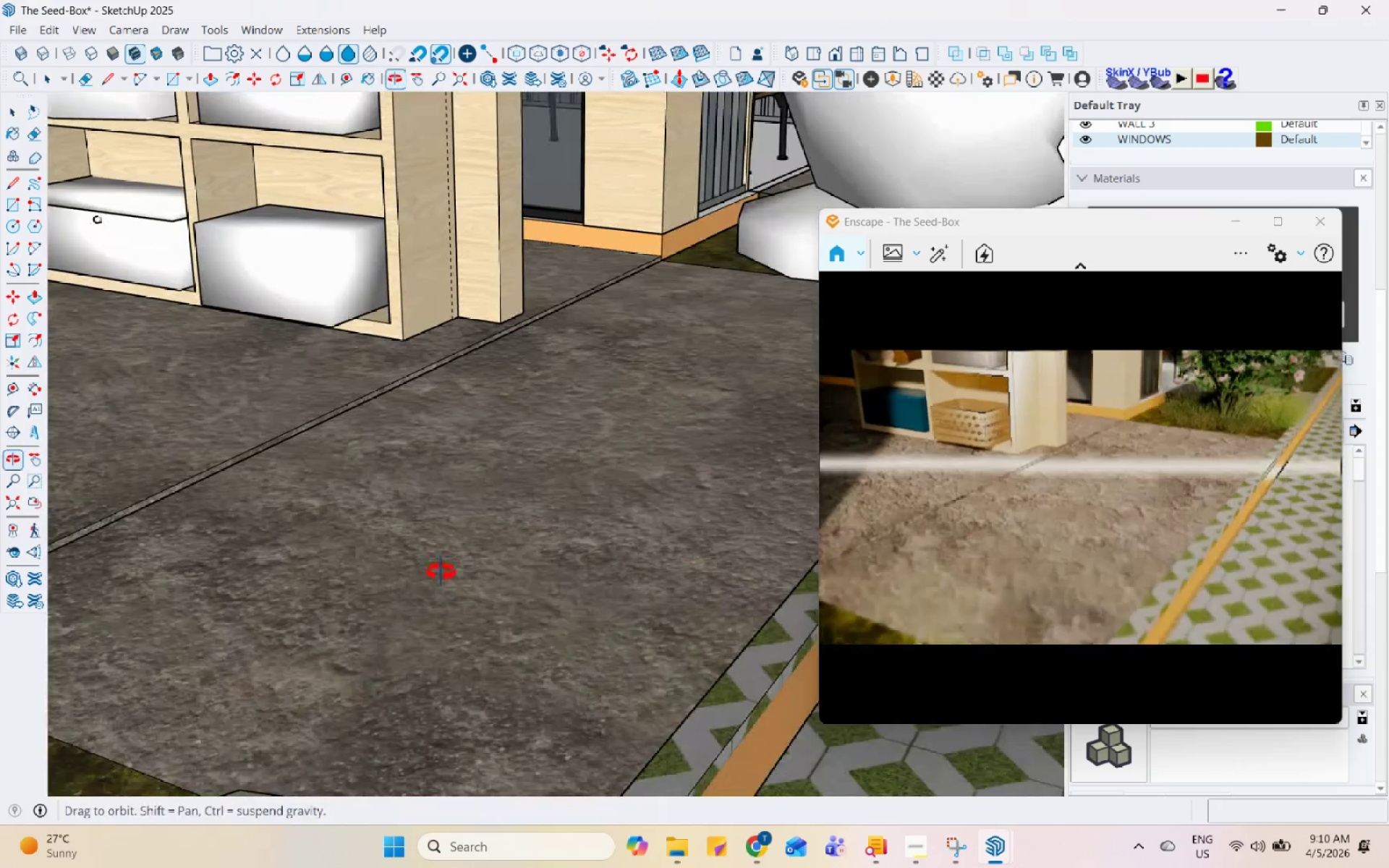 
scroll: coordinate [441, 568], scroll_direction: down, amount: 3.0
 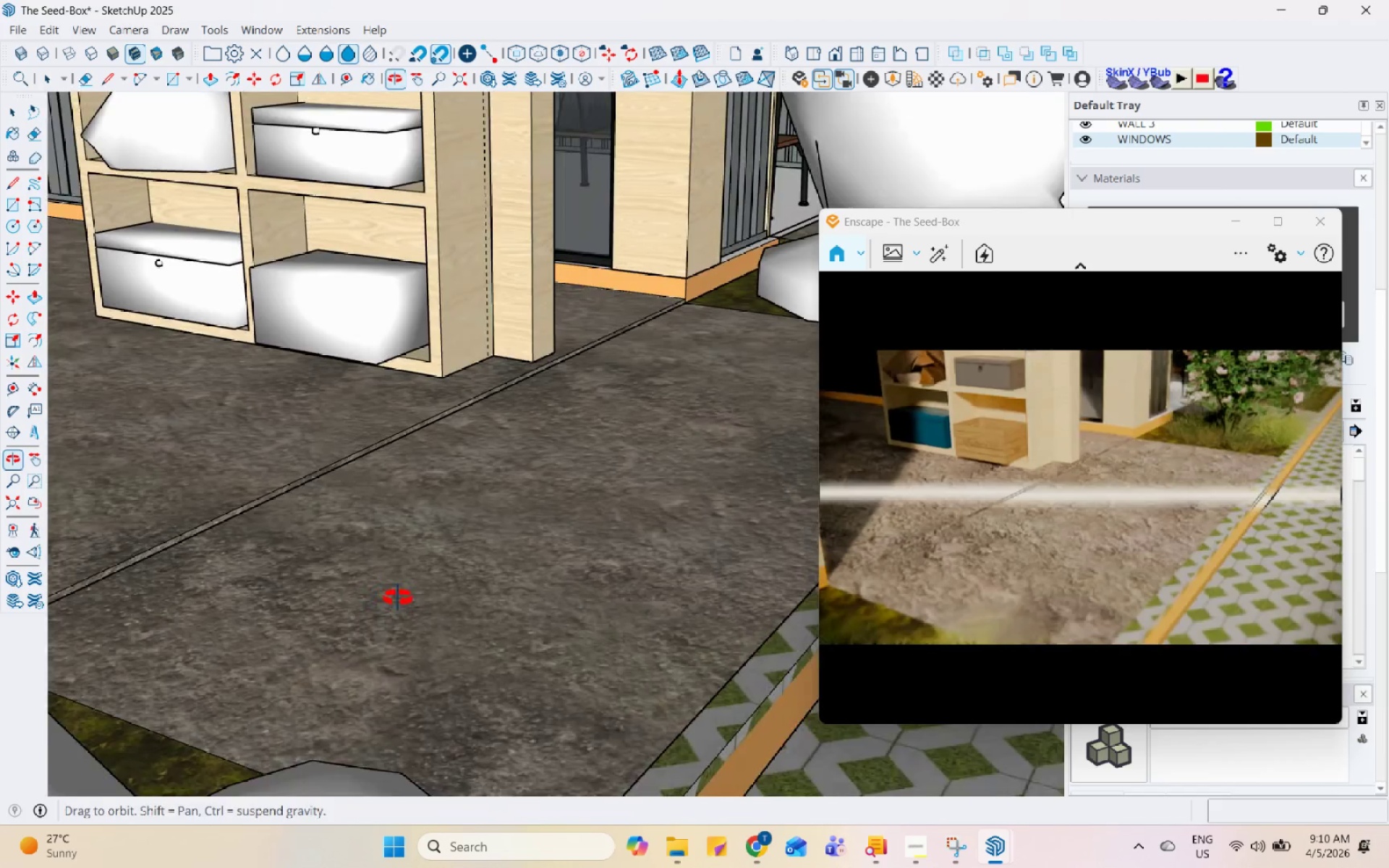 
scroll: coordinate [383, 608], scroll_direction: up, amount: 2.0
 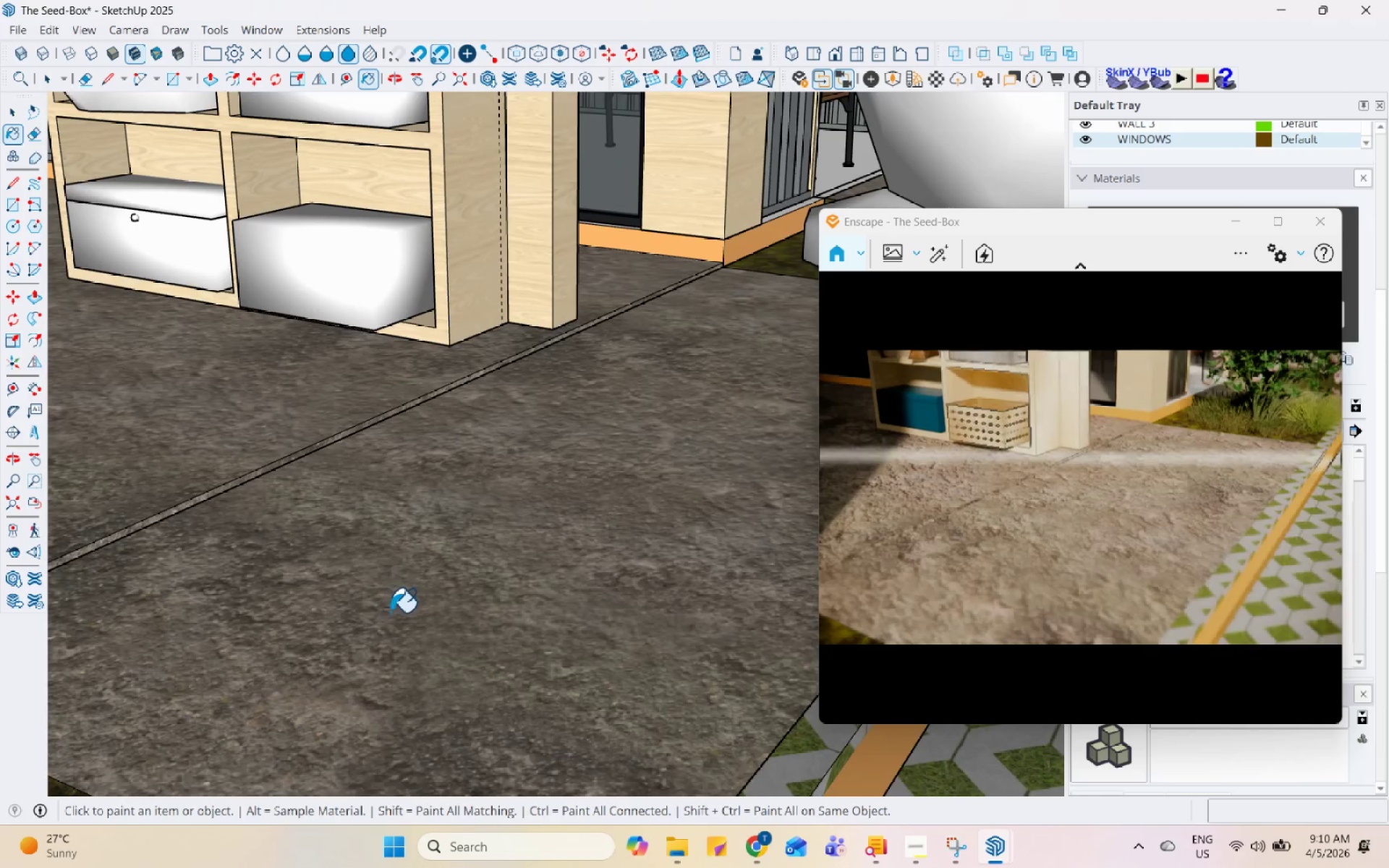 
scroll: coordinate [392, 613], scroll_direction: down, amount: 1.0
 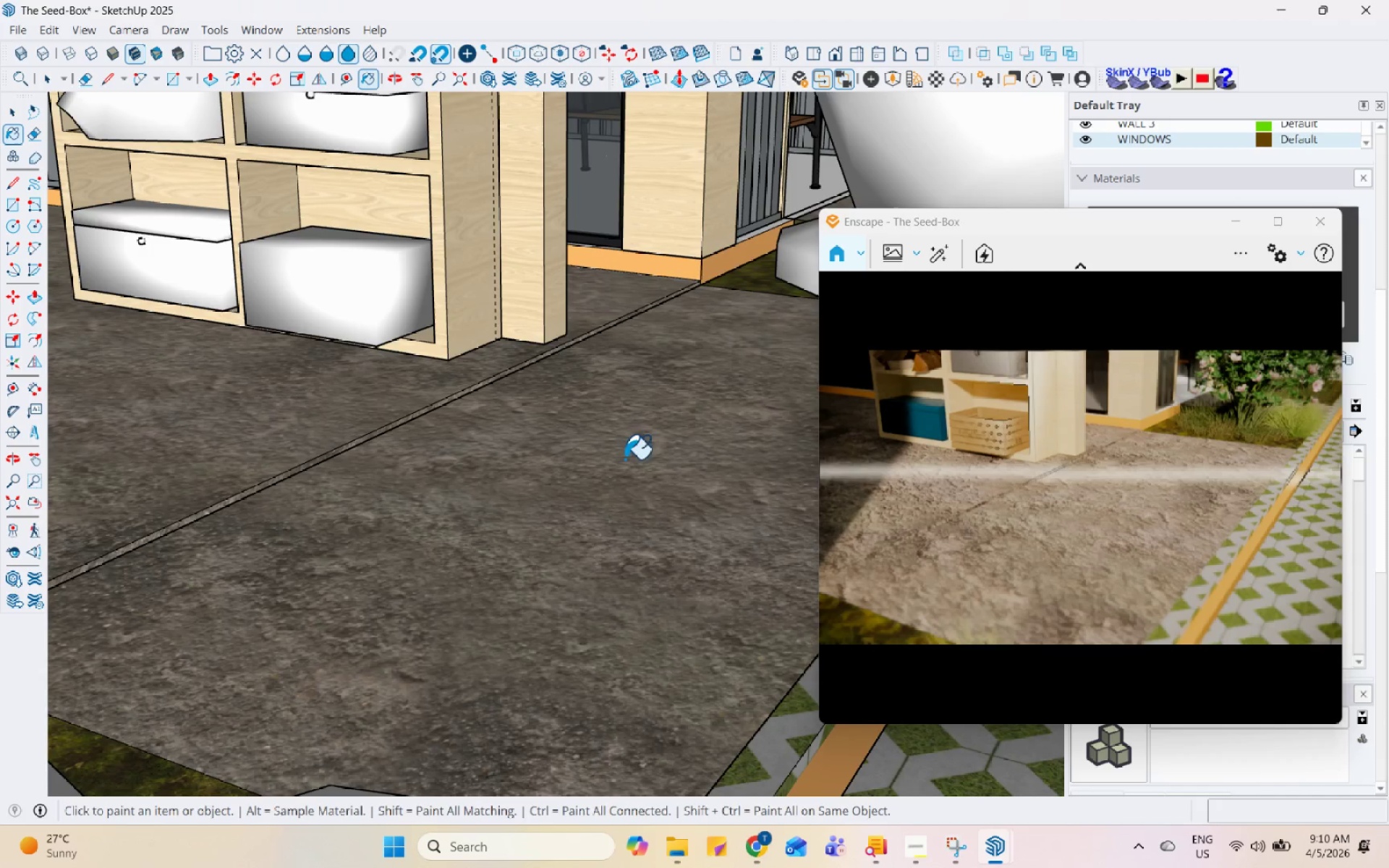 
left_click([1272, 247])
 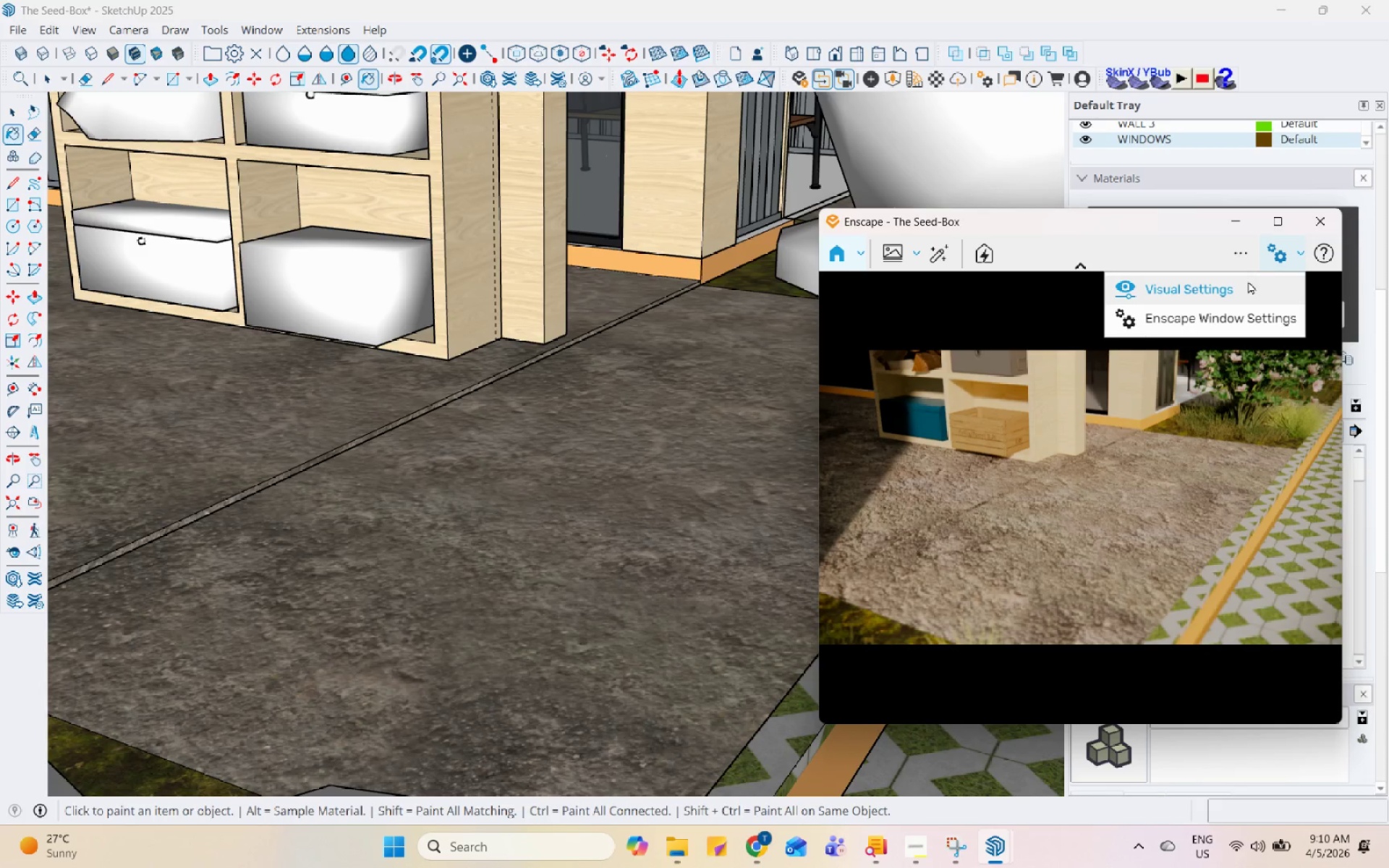 
left_click([1248, 281])
 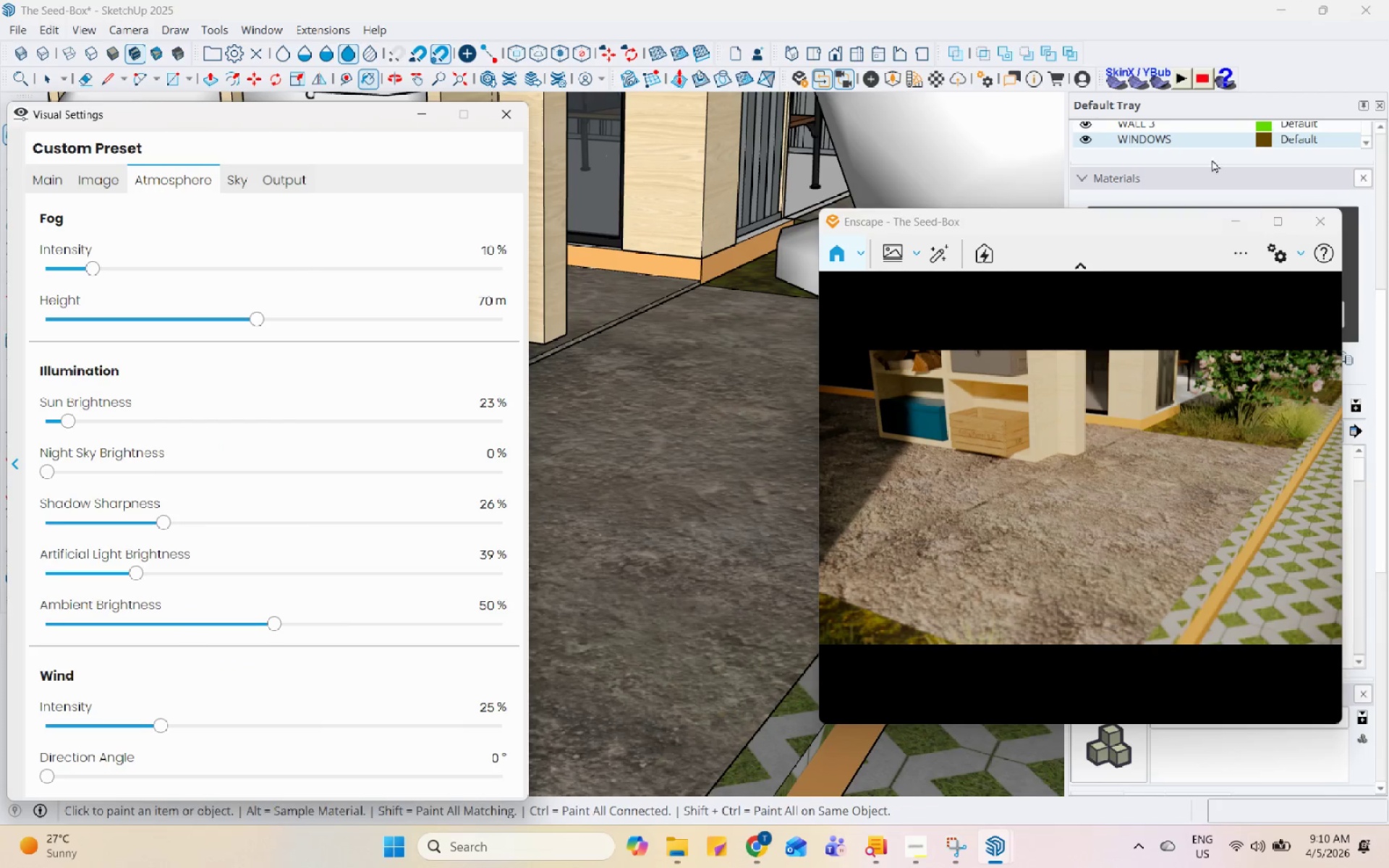 
left_click([933, 72])
 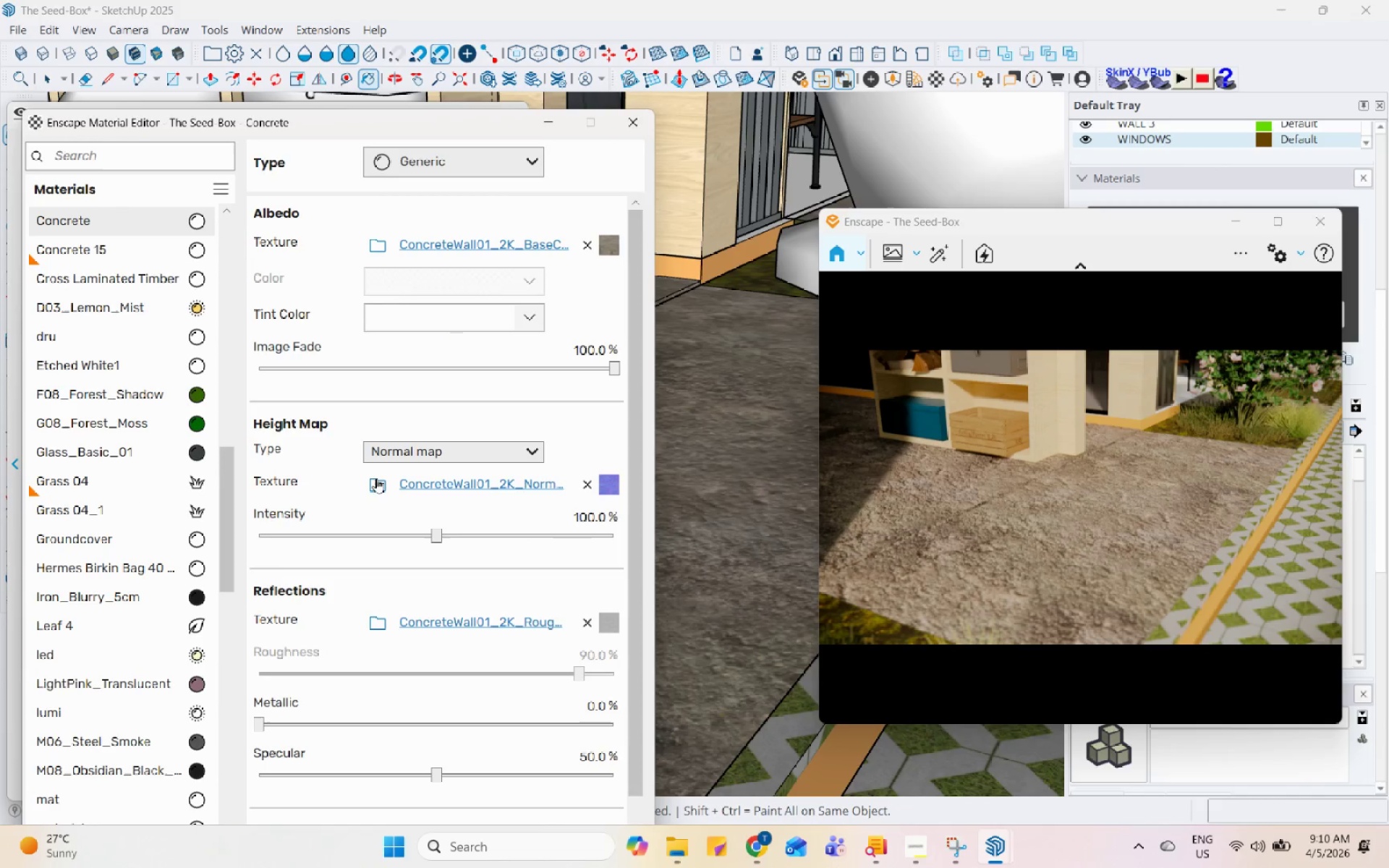 
left_click([383, 476])
 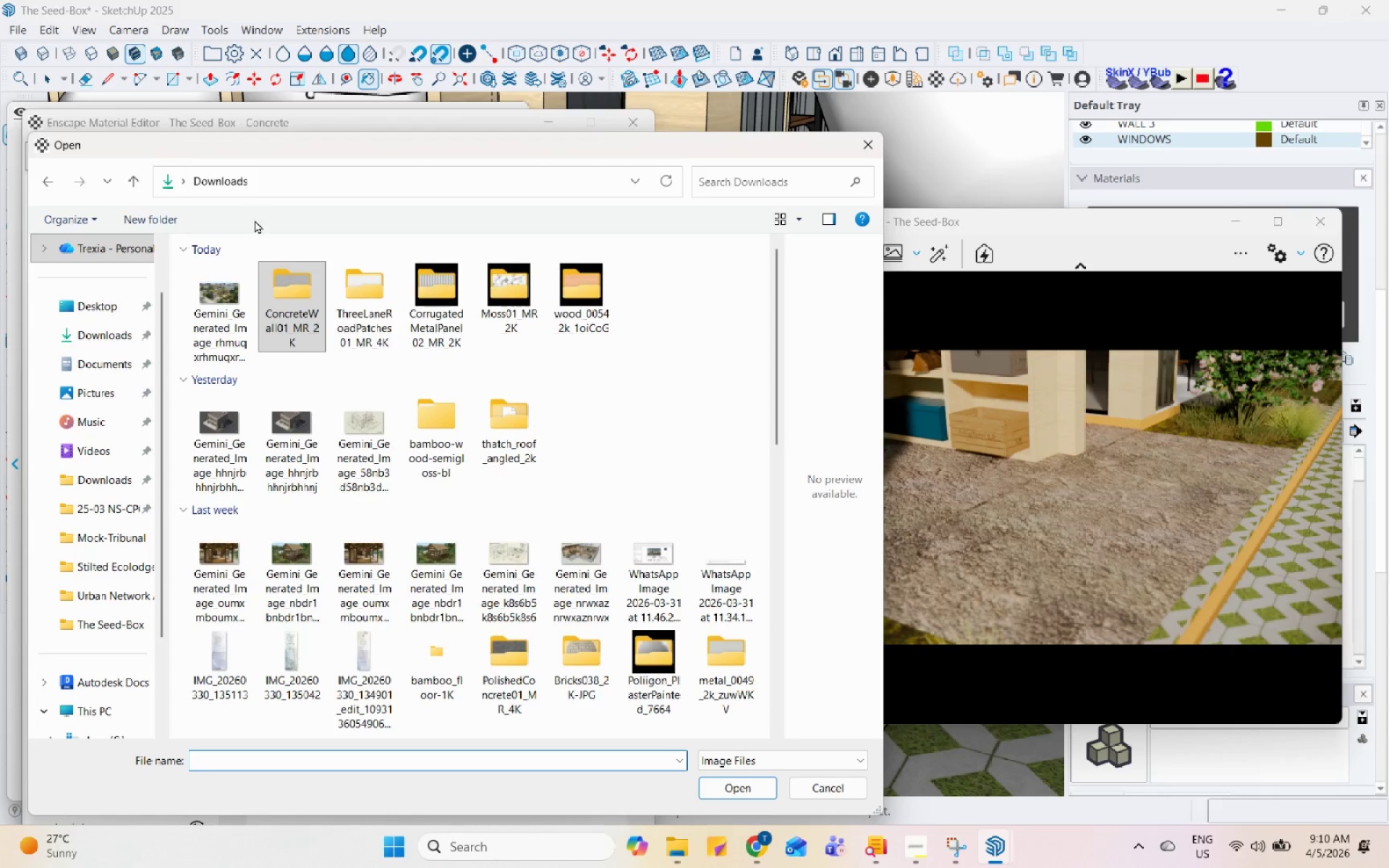 
double_click([305, 300])
 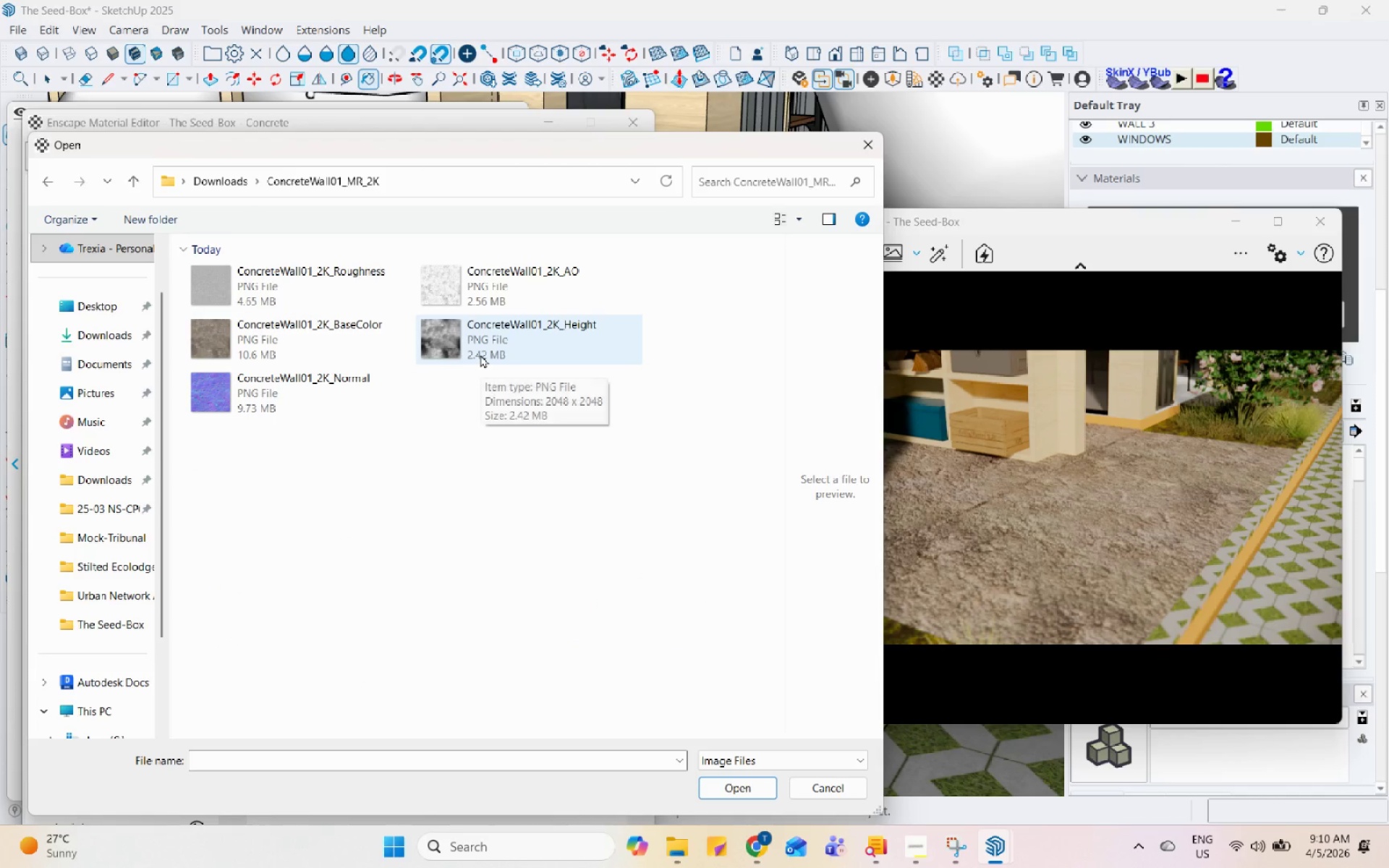 
left_click([853, 152])
 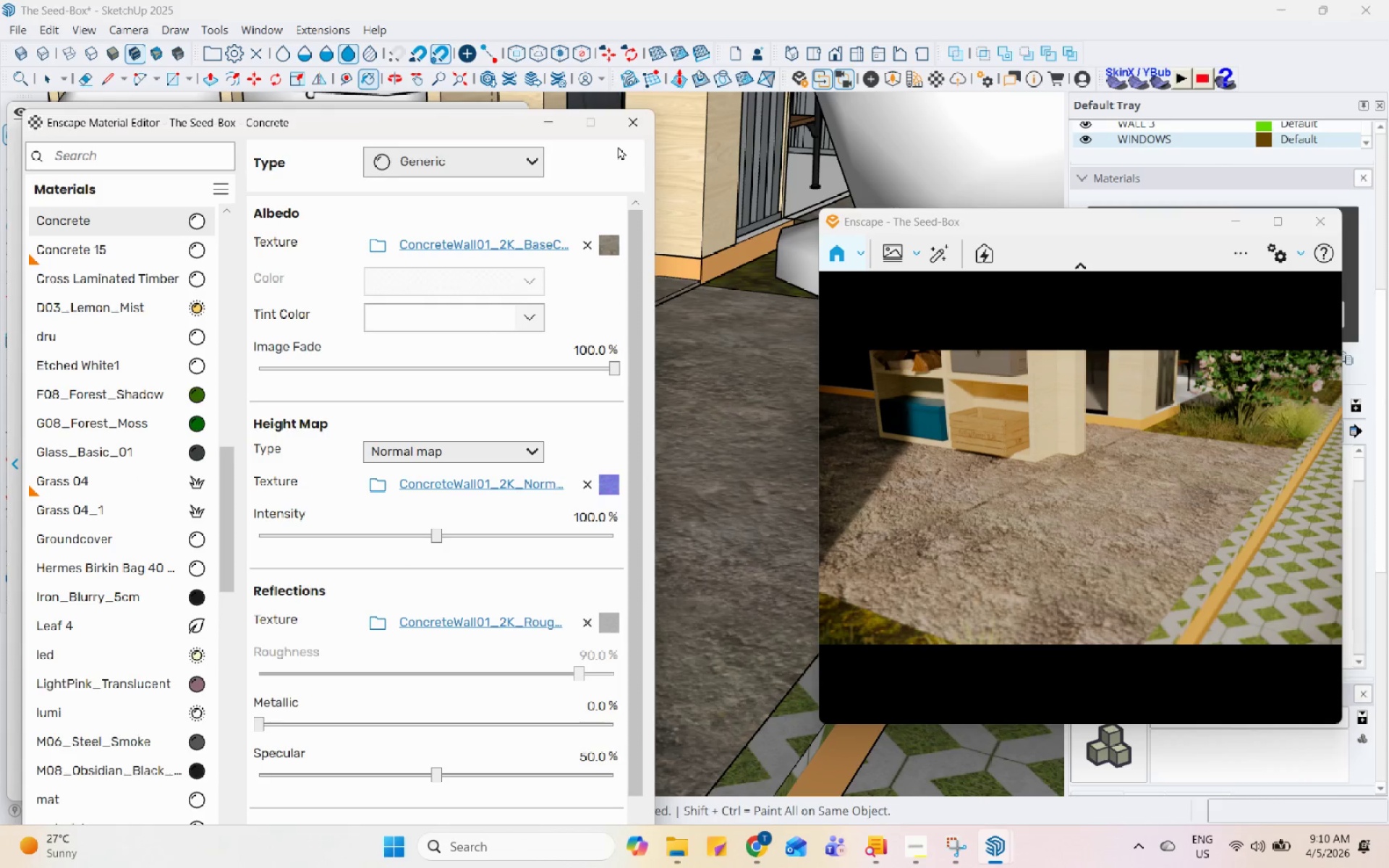 
left_click([625, 127])
 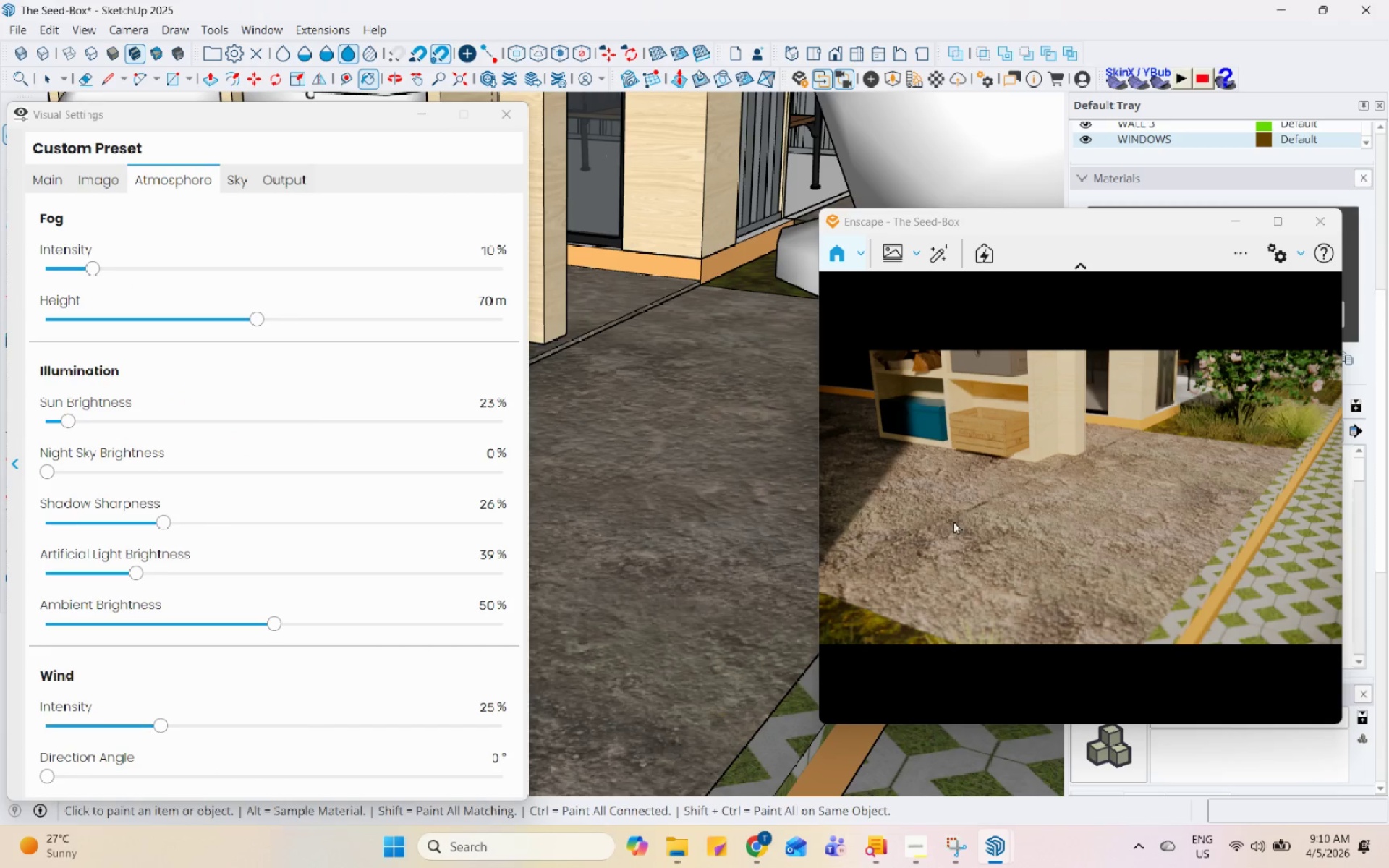 
scroll: coordinate [953, 521], scroll_direction: down, amount: 1.0
 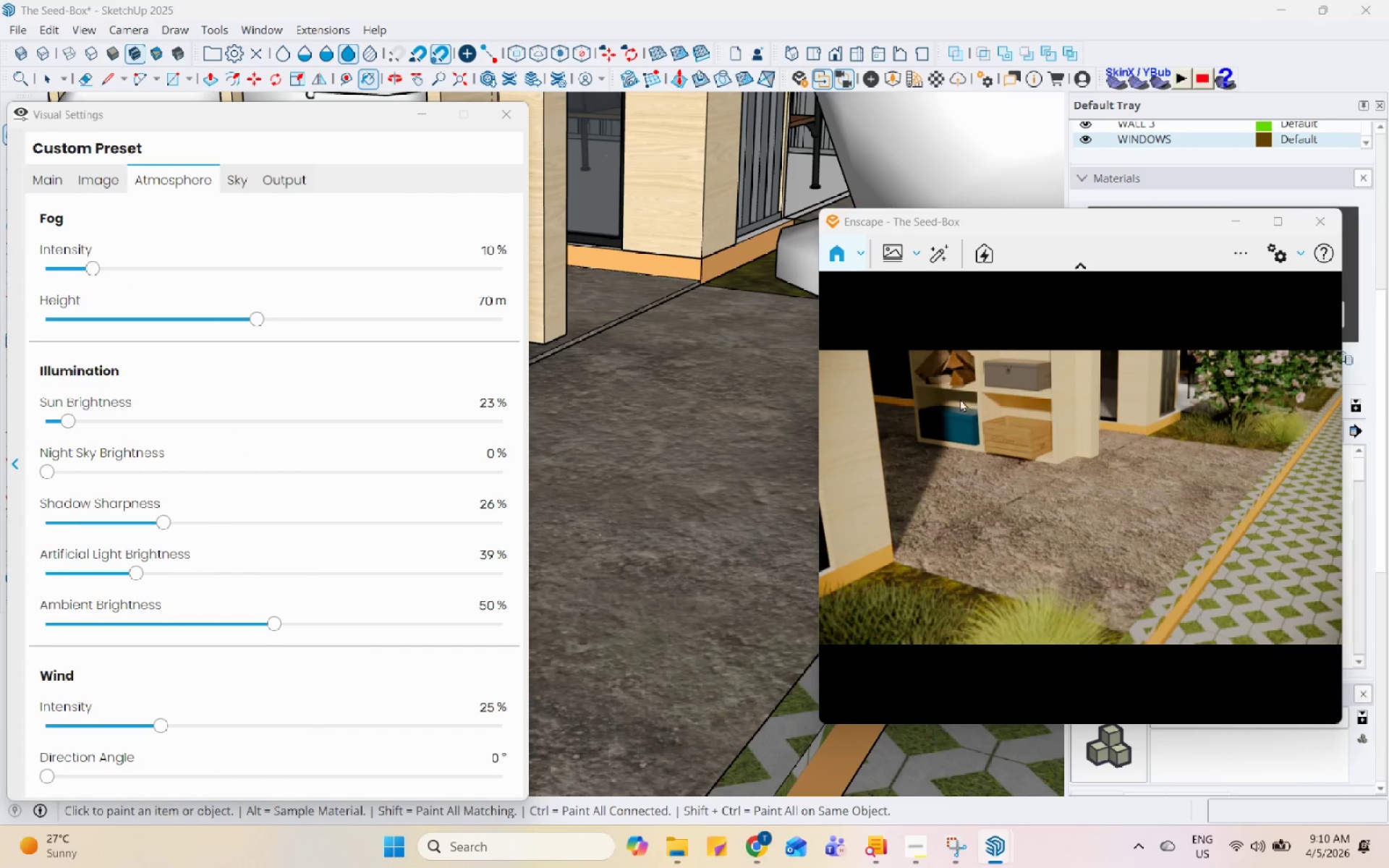 
left_click([895, 258])
 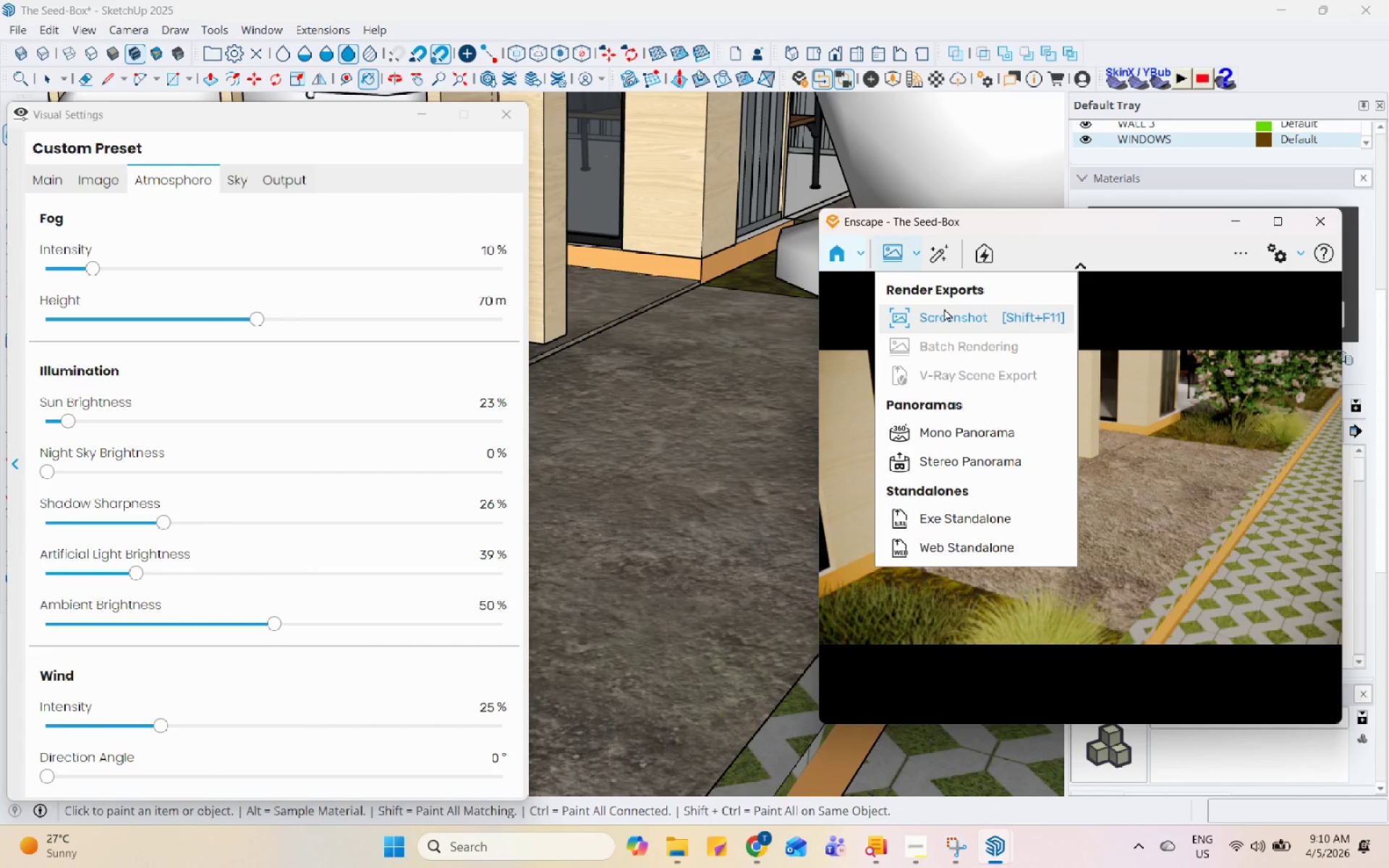 
left_click([946, 308])
 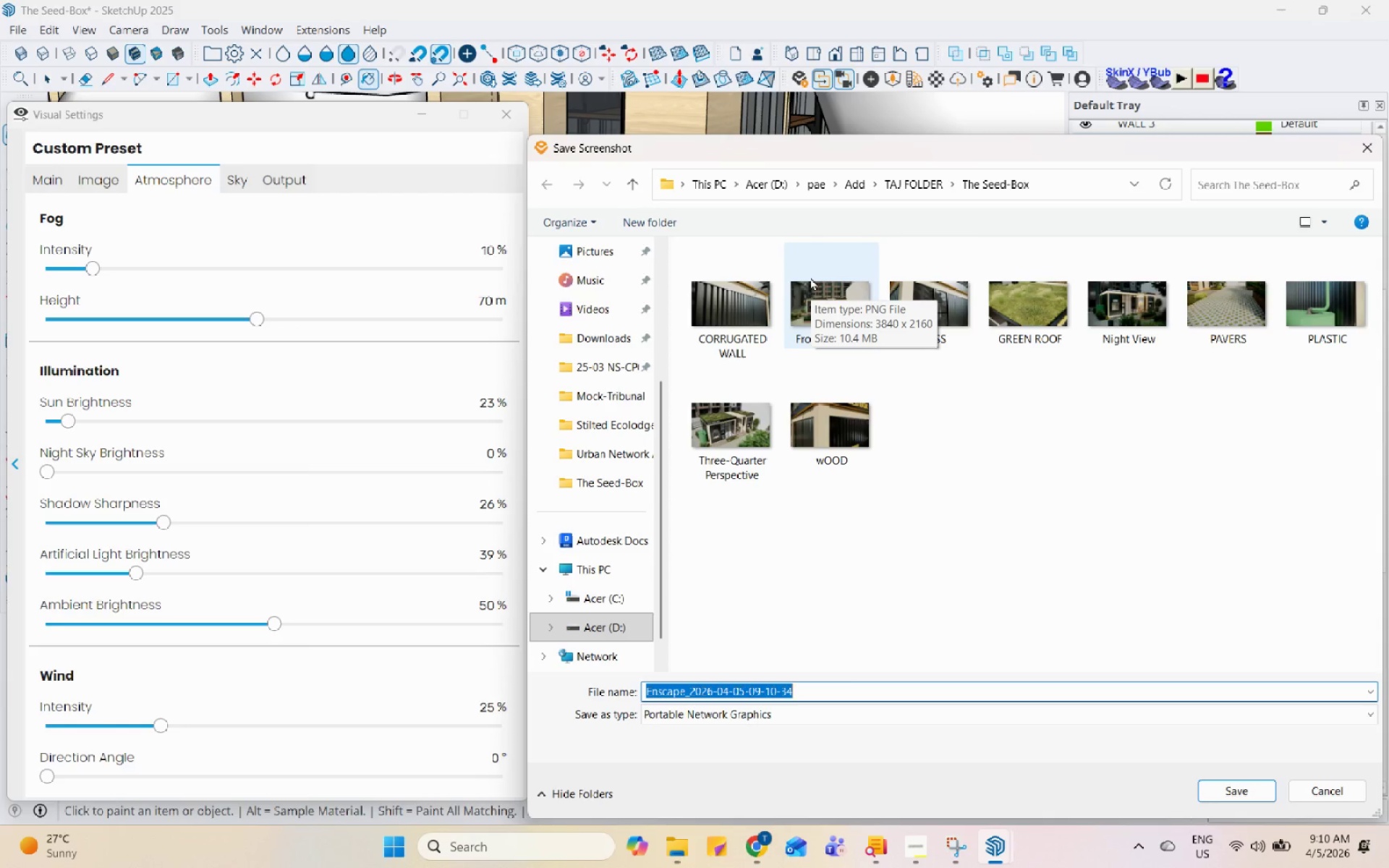 
type(concrt)
key(Backspace)
key(Backspace)
type(e)
key(Backspace)
type(rete)
 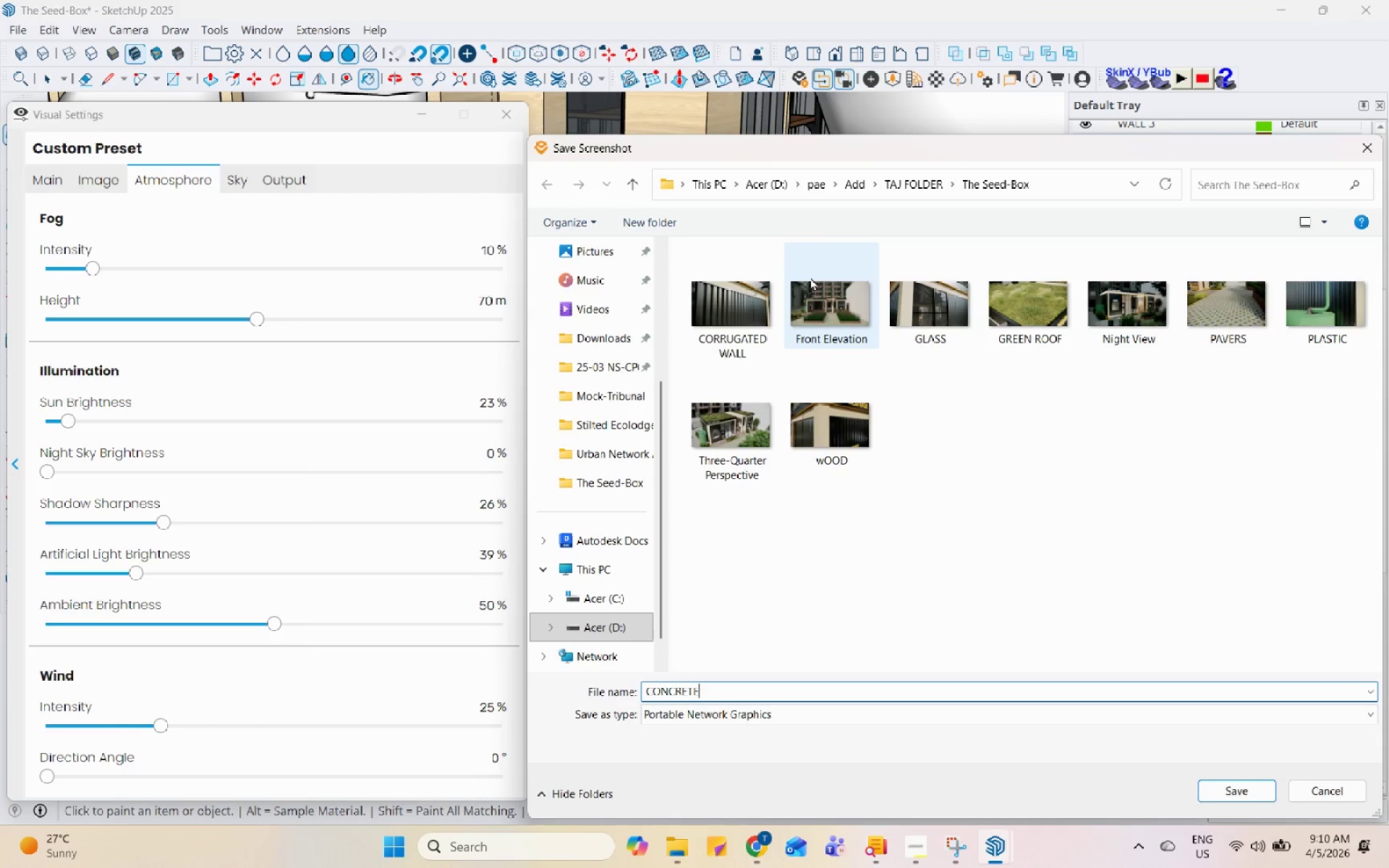 
key(Enter)
 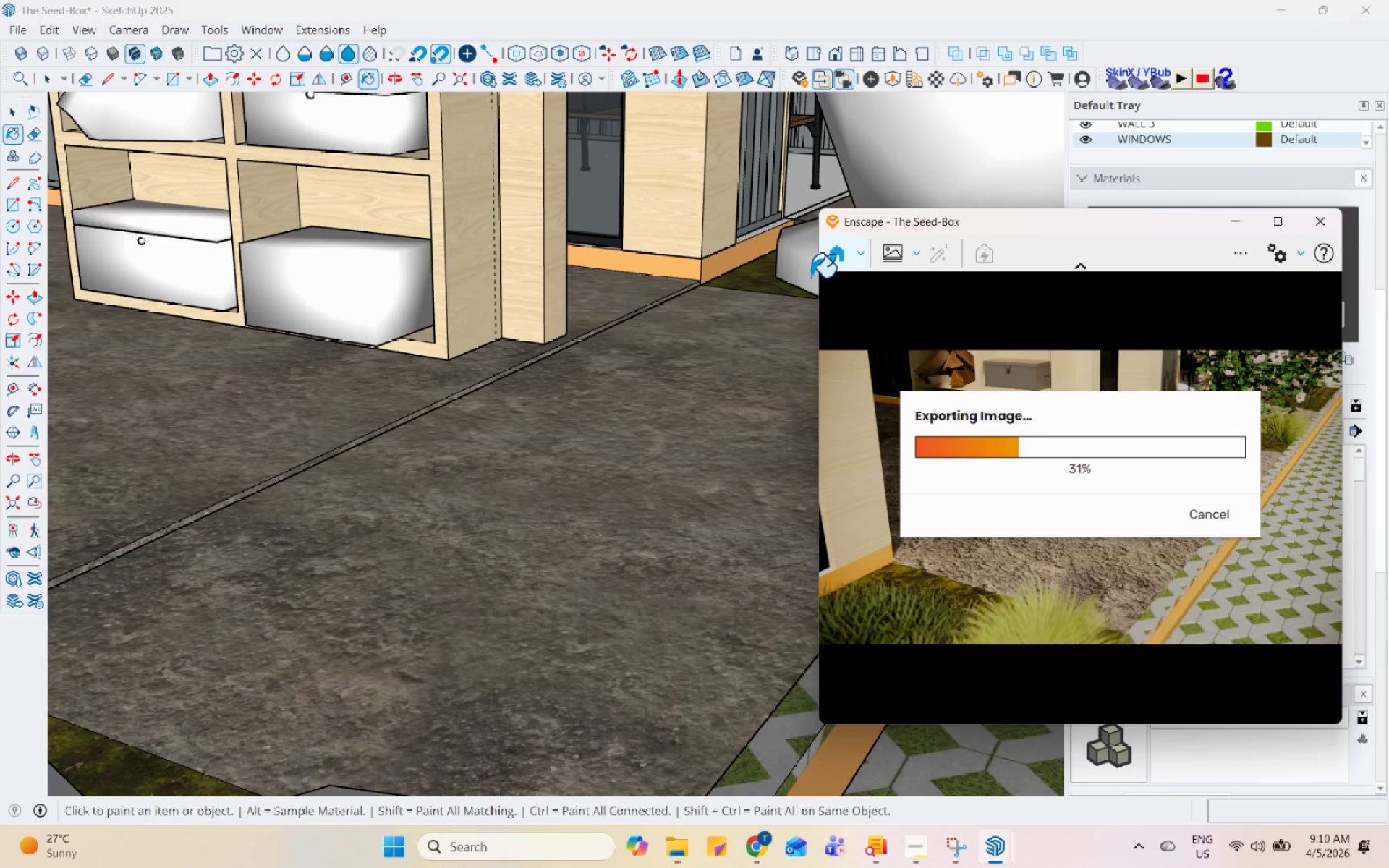 
wait(14.97)
 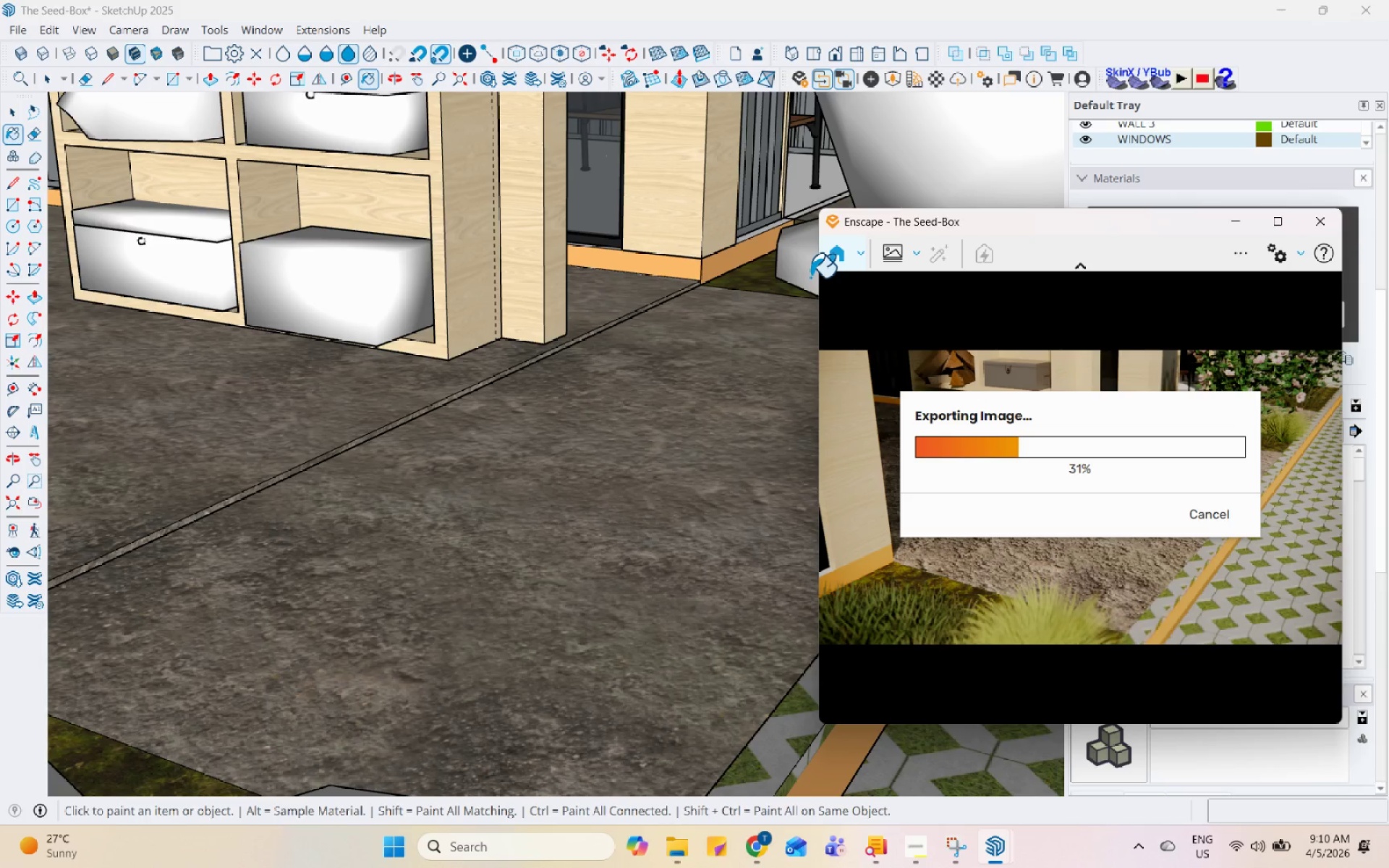 
left_click([961, 848])
 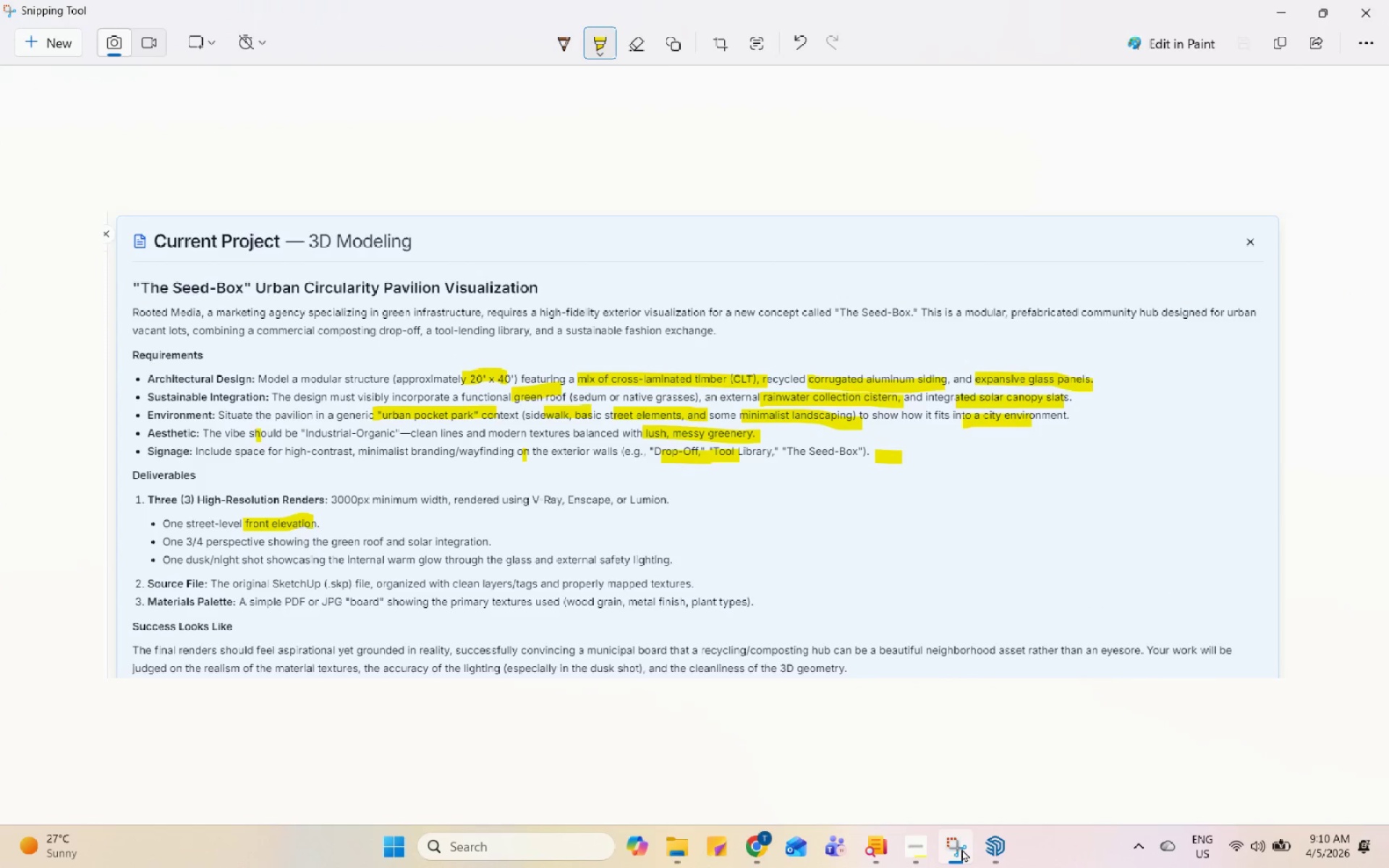 
left_click([961, 848])
 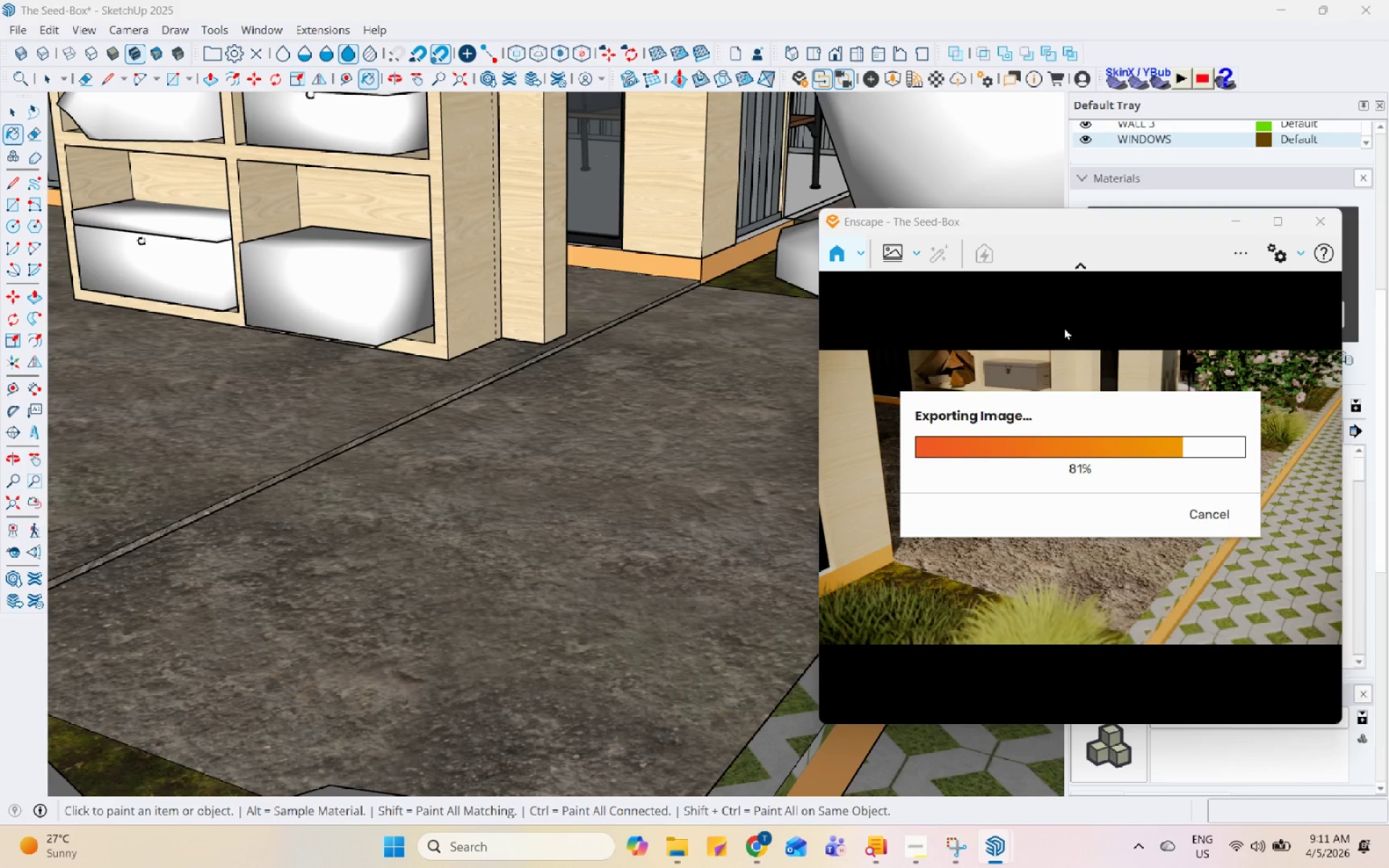 
wait(9.28)
 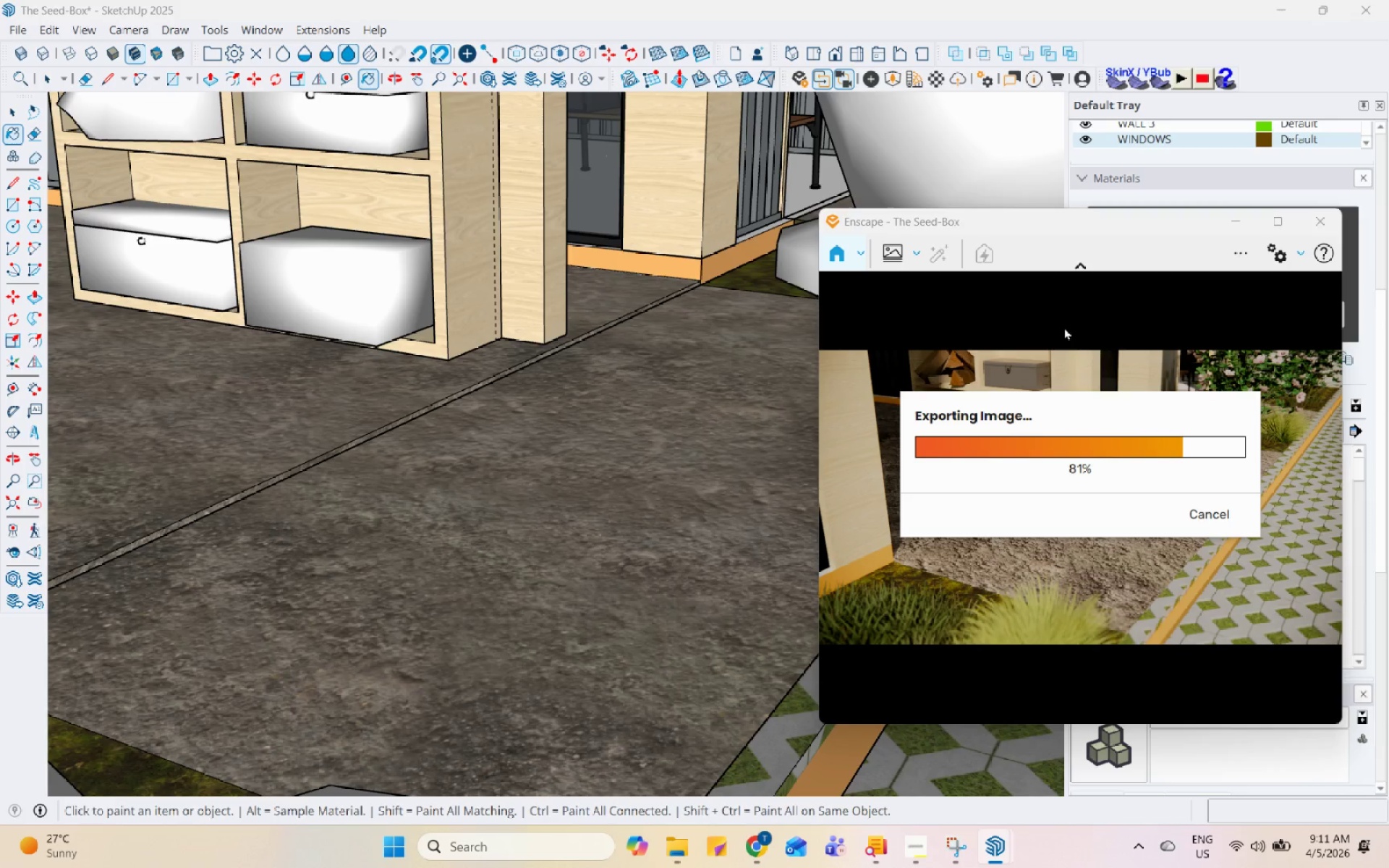 
left_click([962, 860])
 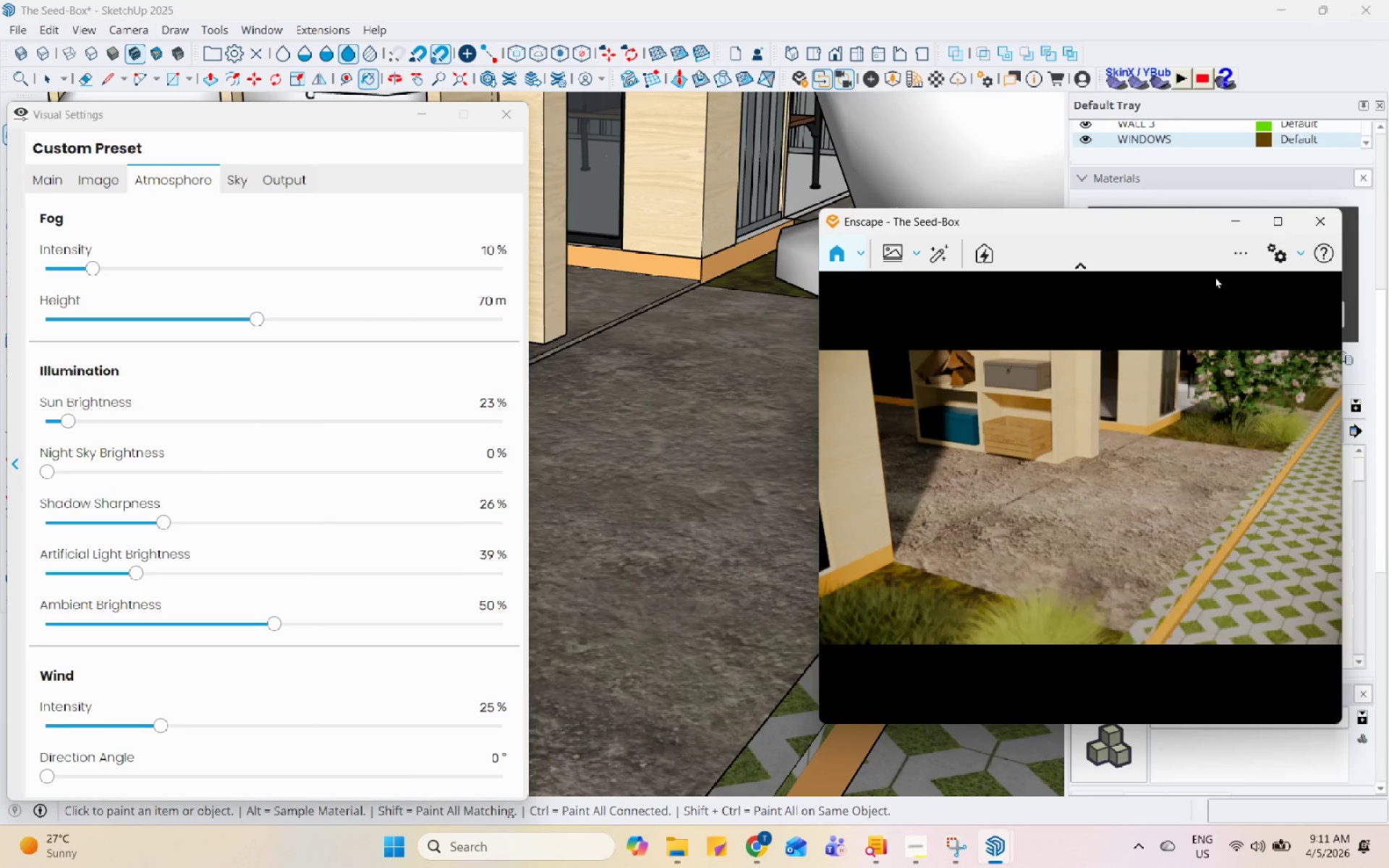 
left_click([1320, 221])
 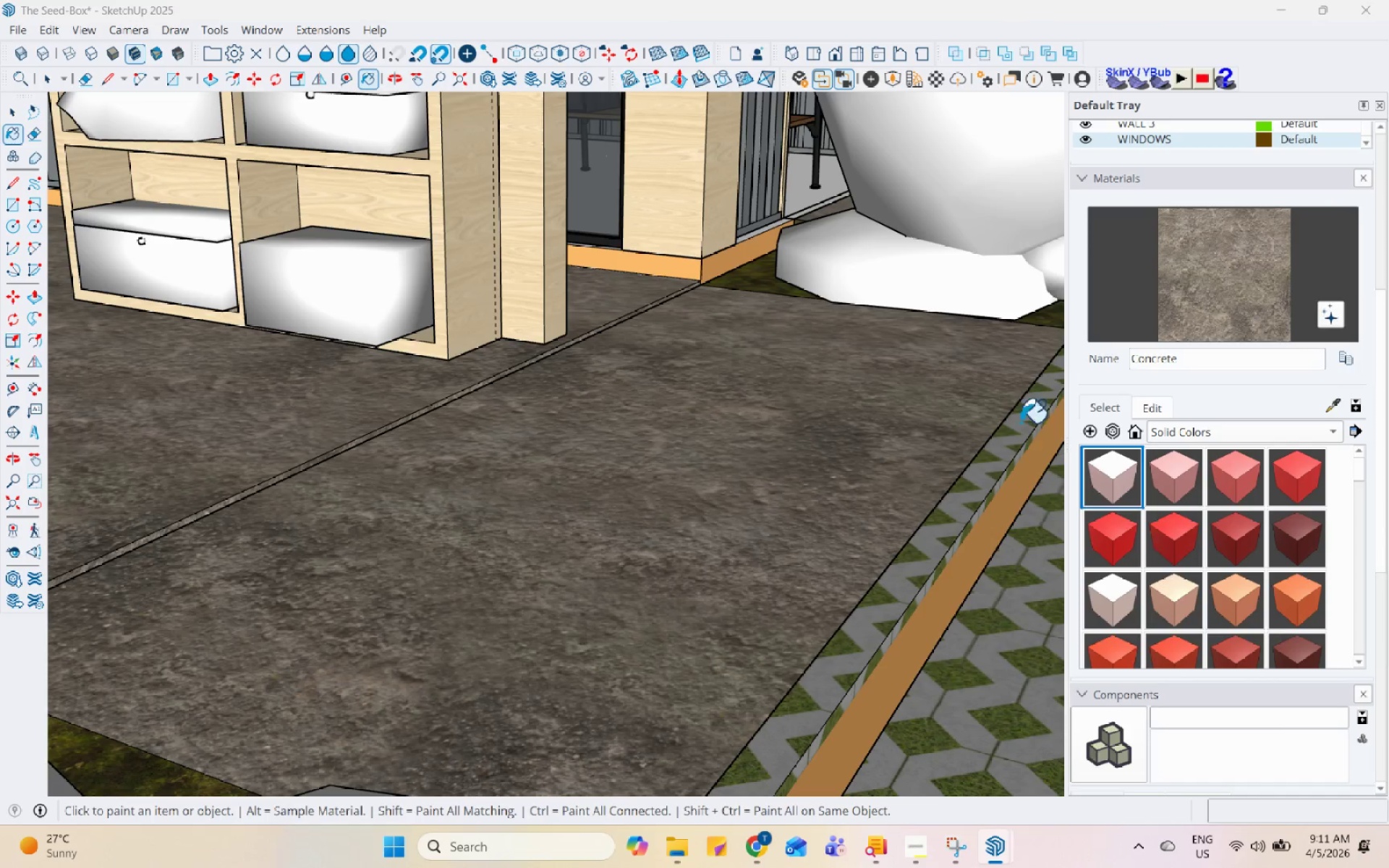 
scroll: coordinate [854, 559], scroll_direction: down, amount: 7.0
 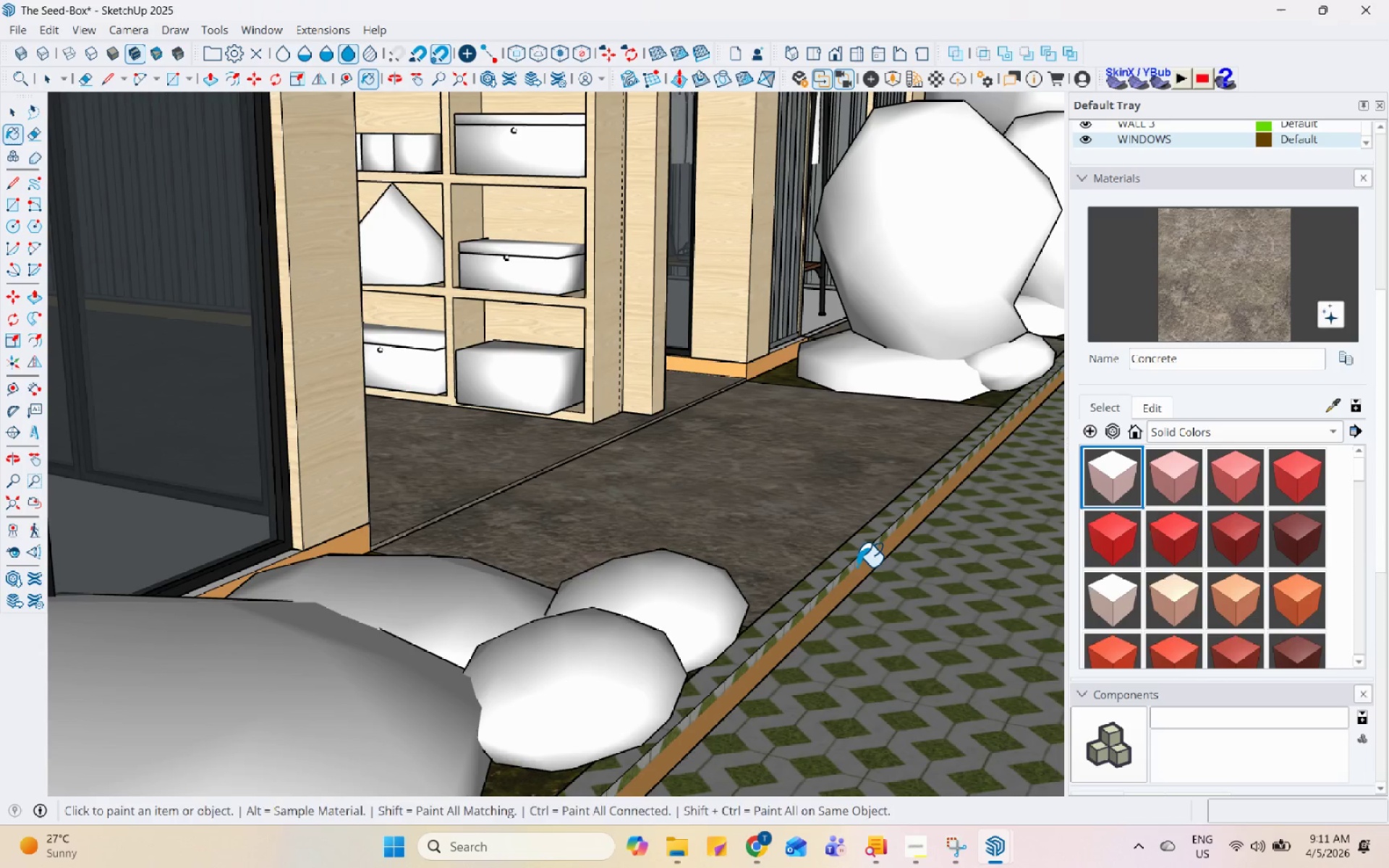 
key(Control+S)
 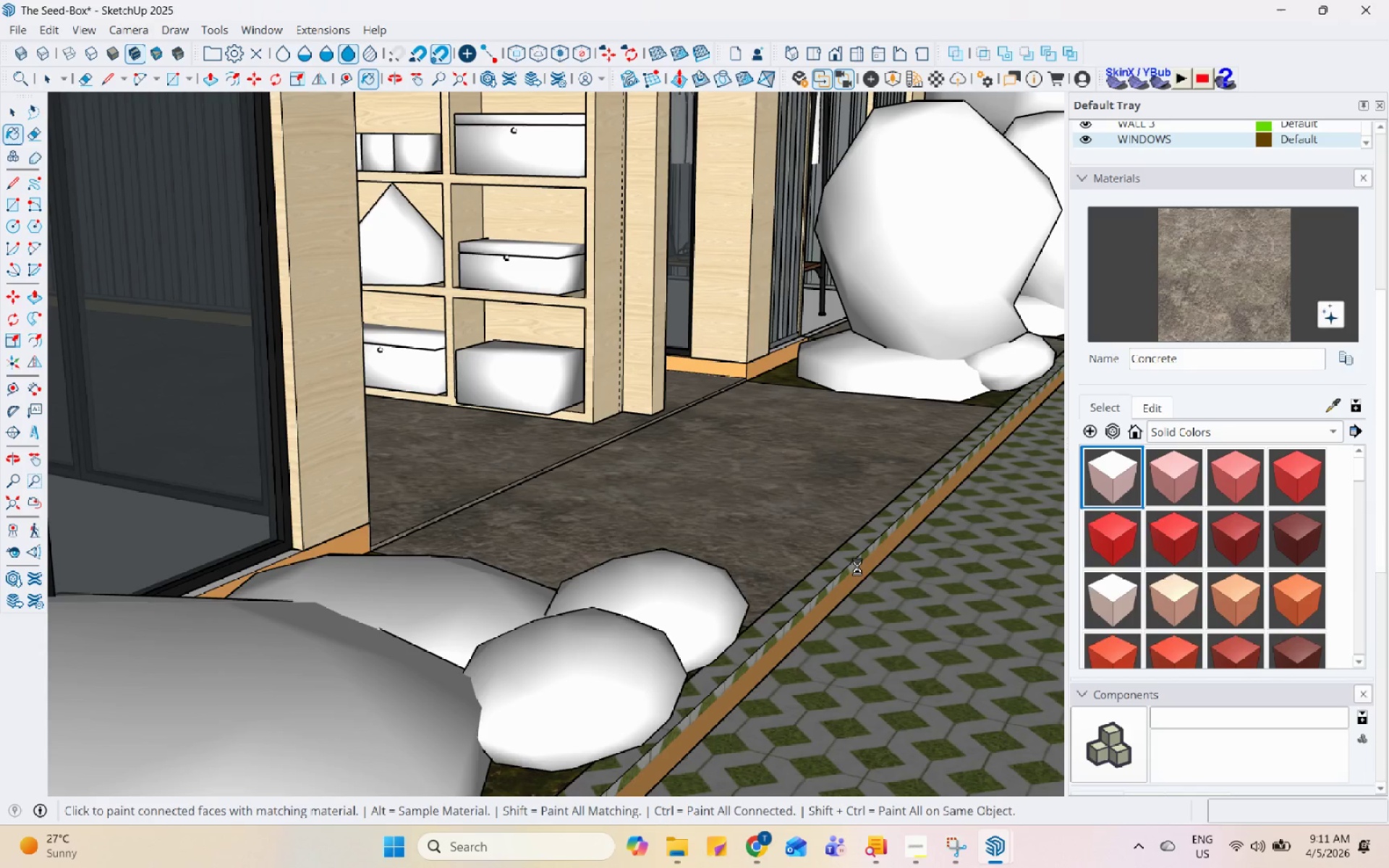 
scroll: coordinate [763, 479], scroll_direction: down, amount: 28.0
 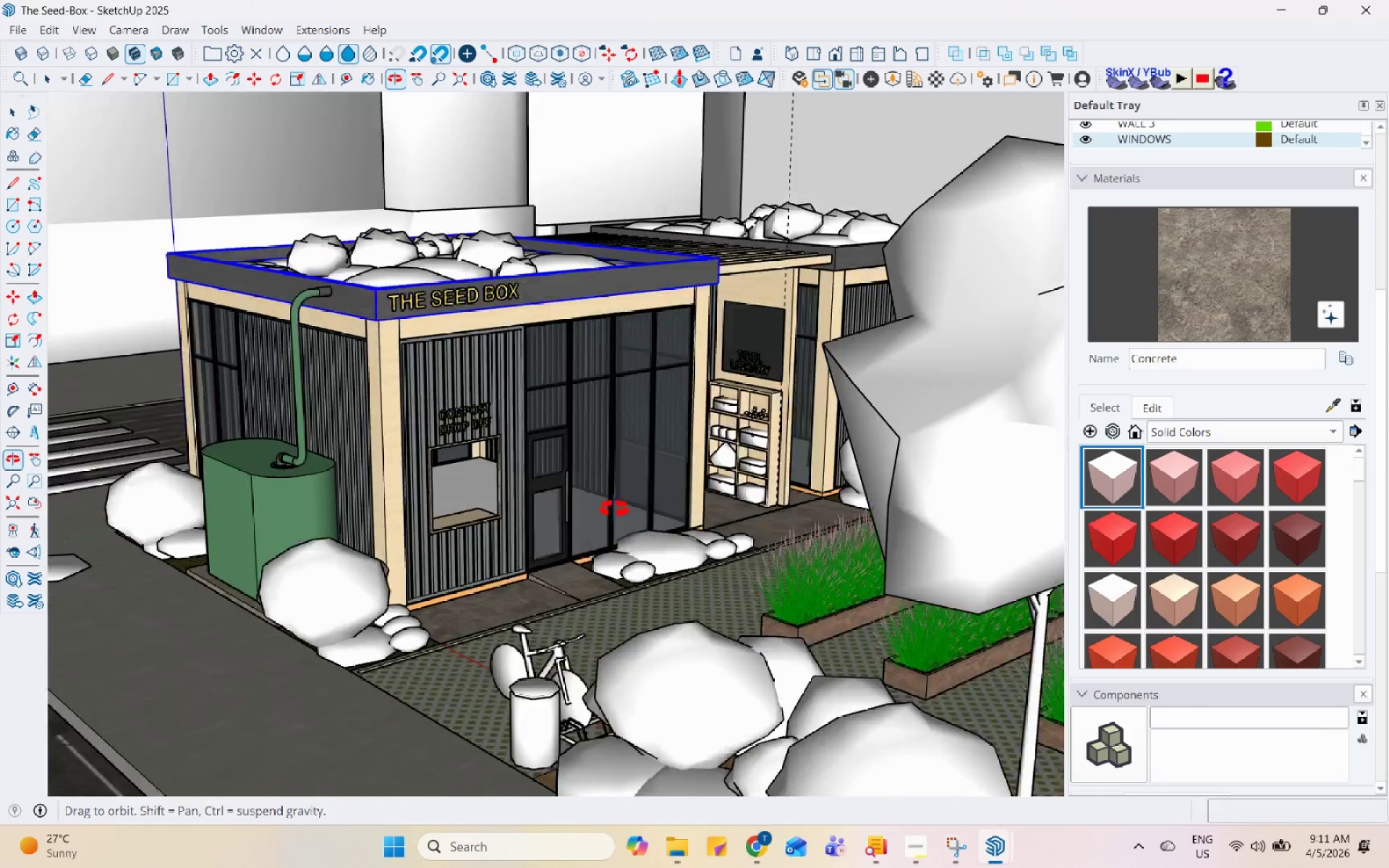 
scroll: coordinate [347, 258], scroll_direction: up, amount: 4.0
 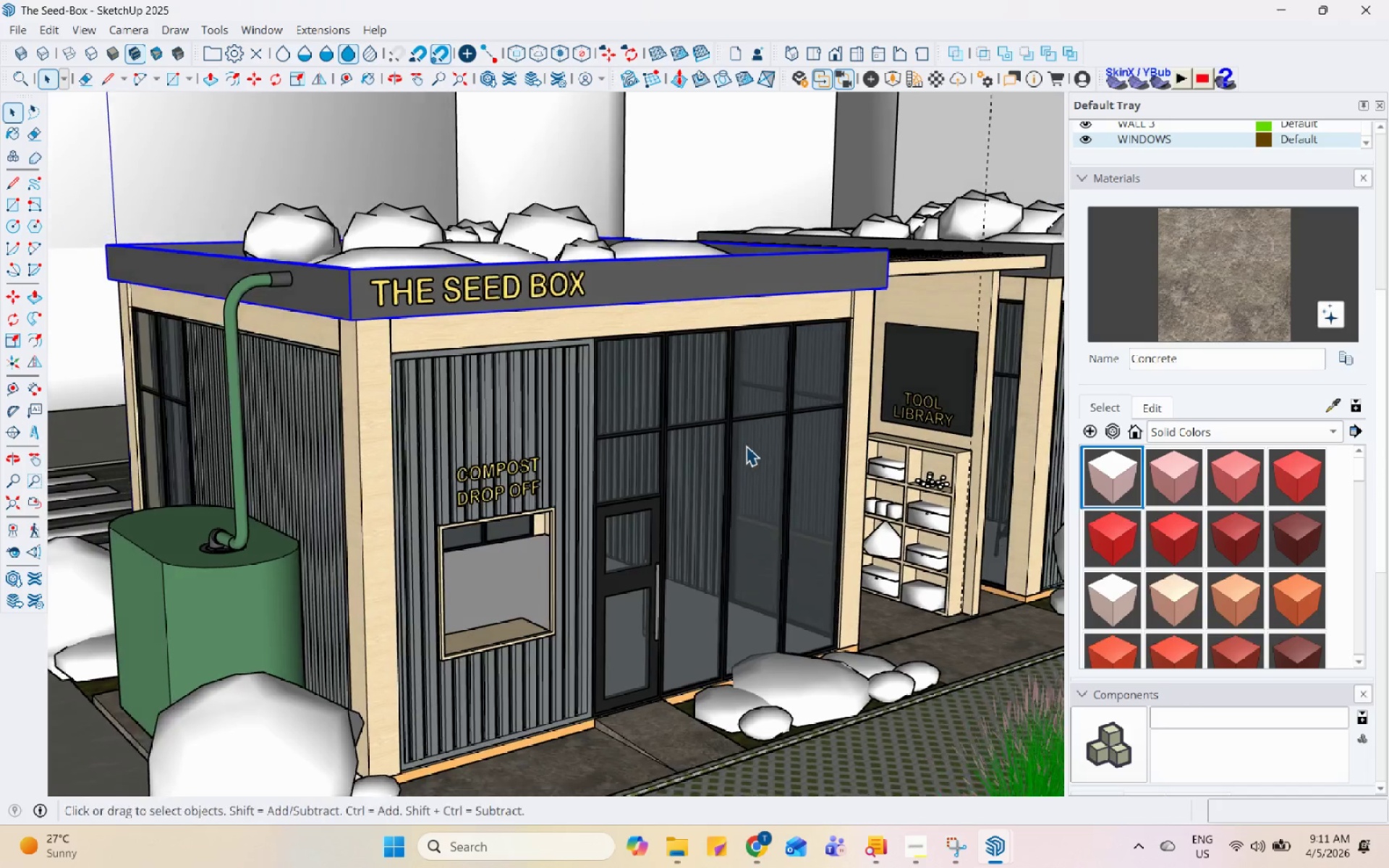 
scroll: coordinate [751, 461], scroll_direction: down, amount: 3.0
 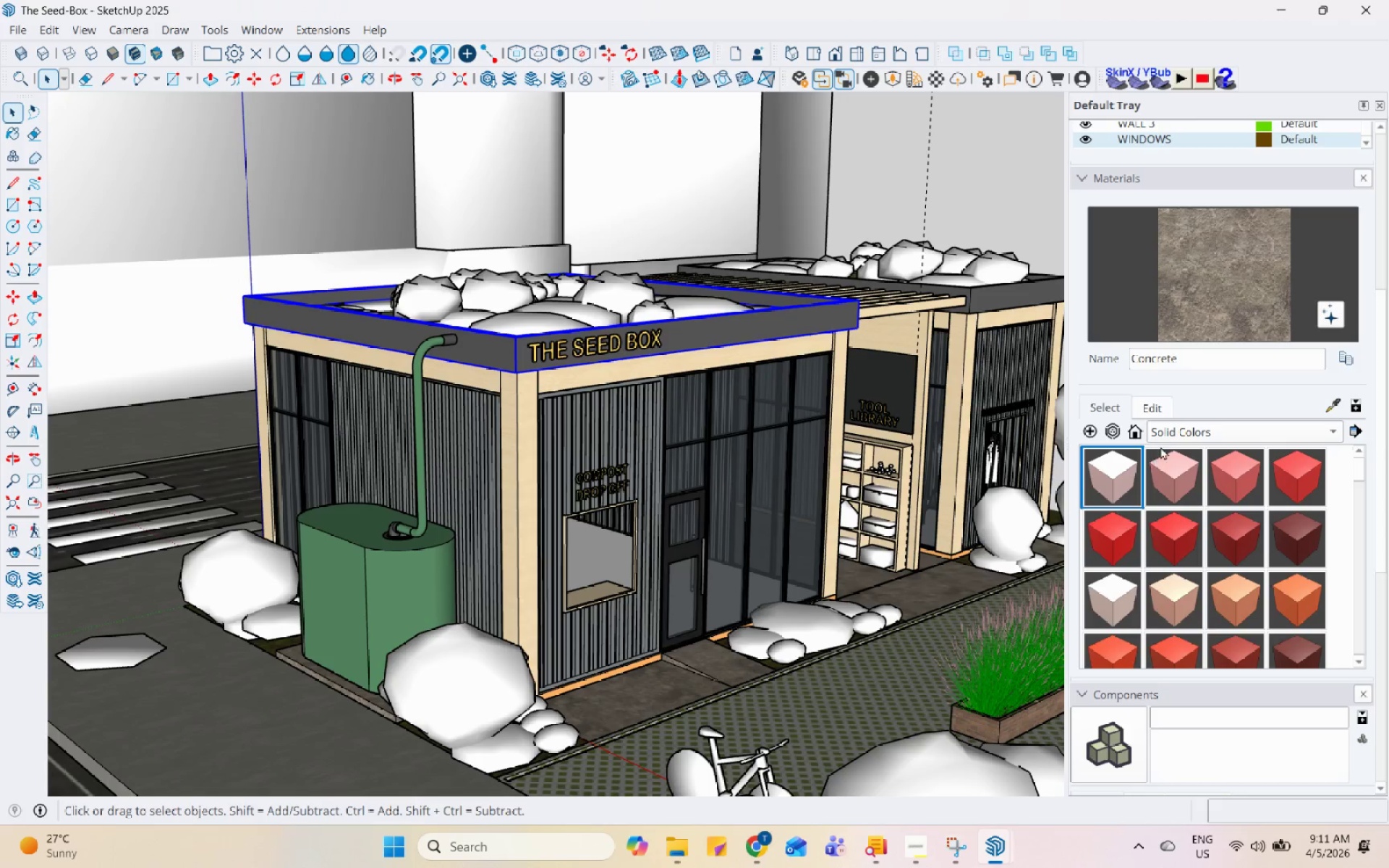 
left_click([1138, 433])
 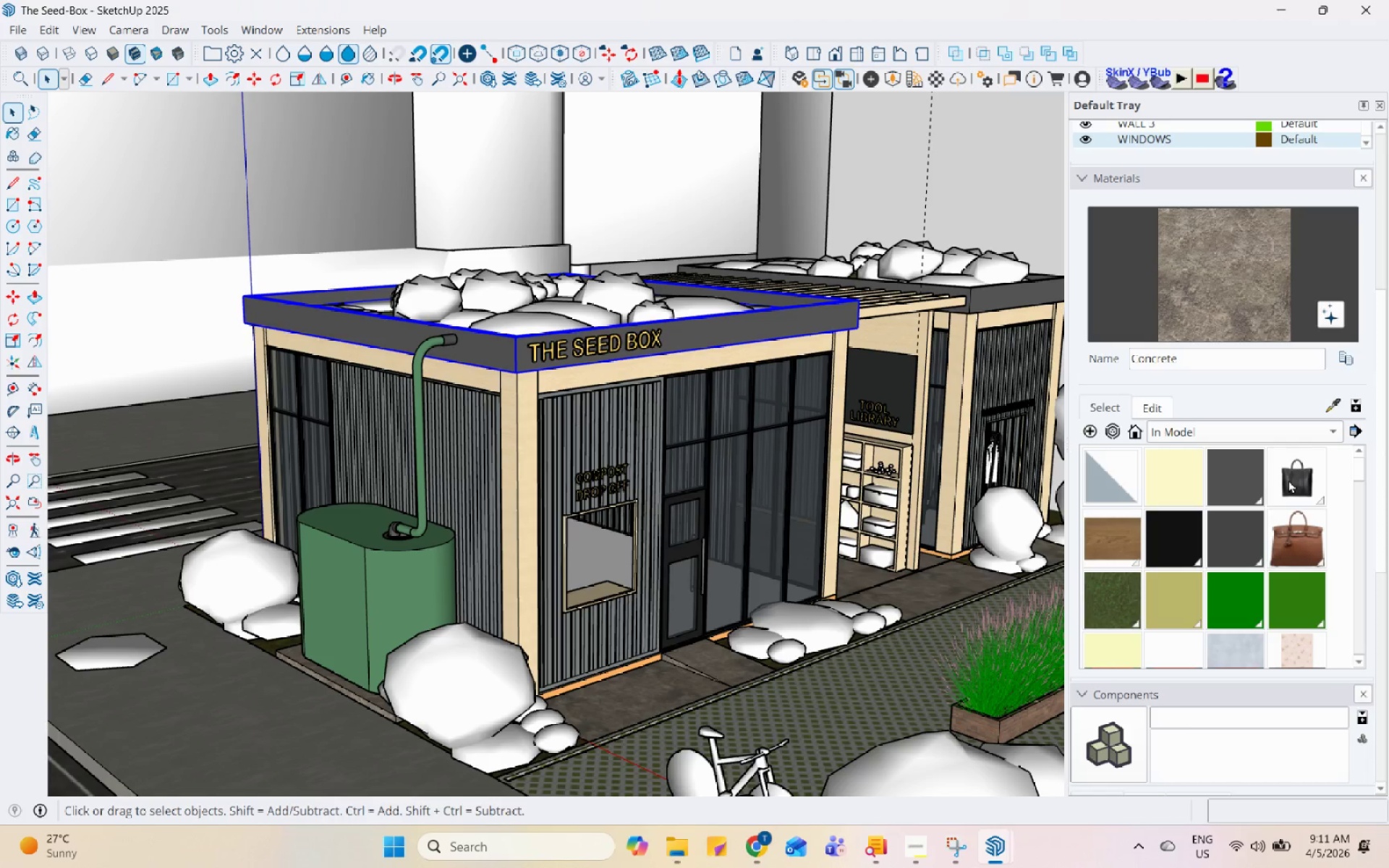 
scroll: coordinate [1304, 577], scroll_direction: down, amount: 21.0
 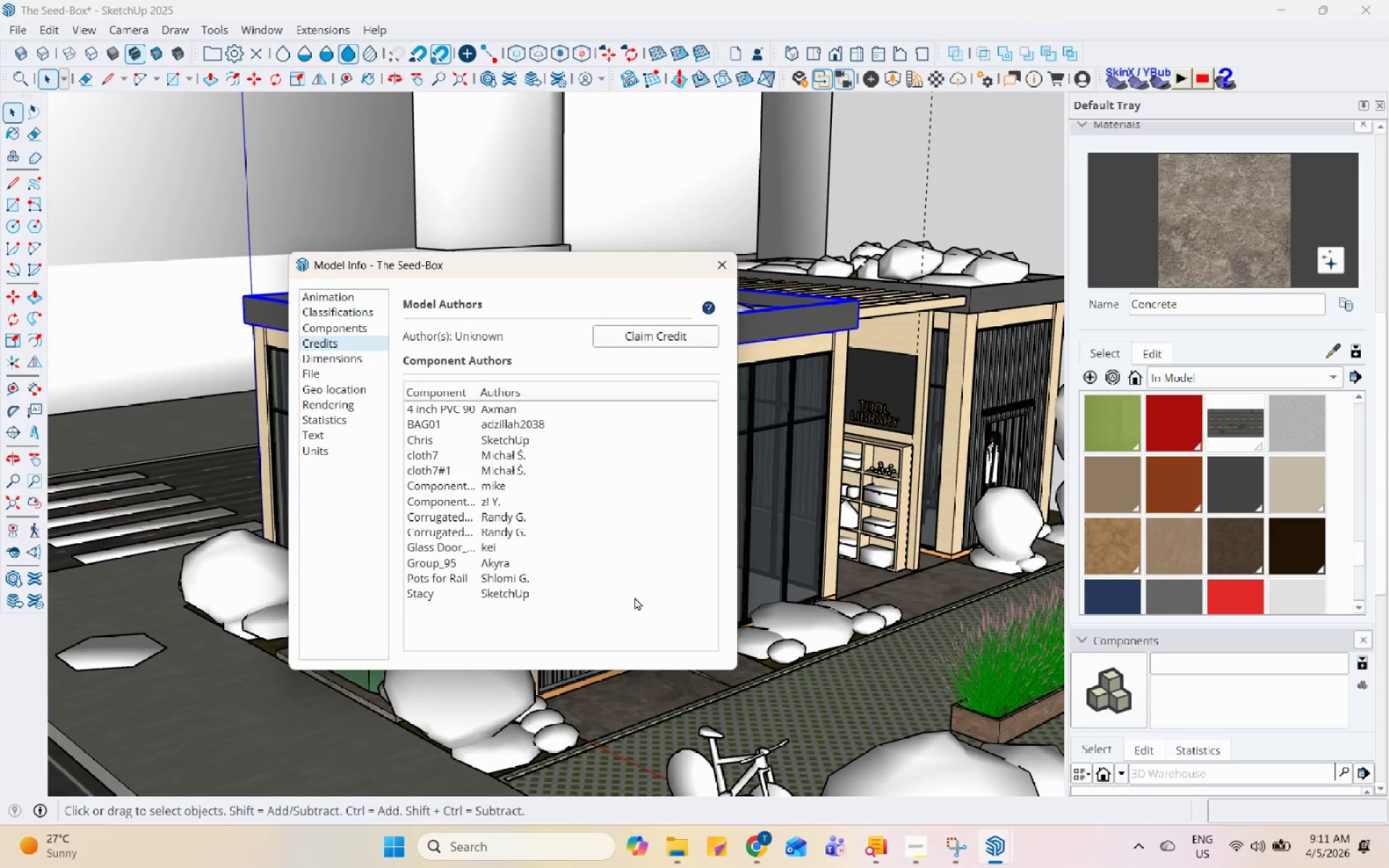 
left_click([728, 265])
 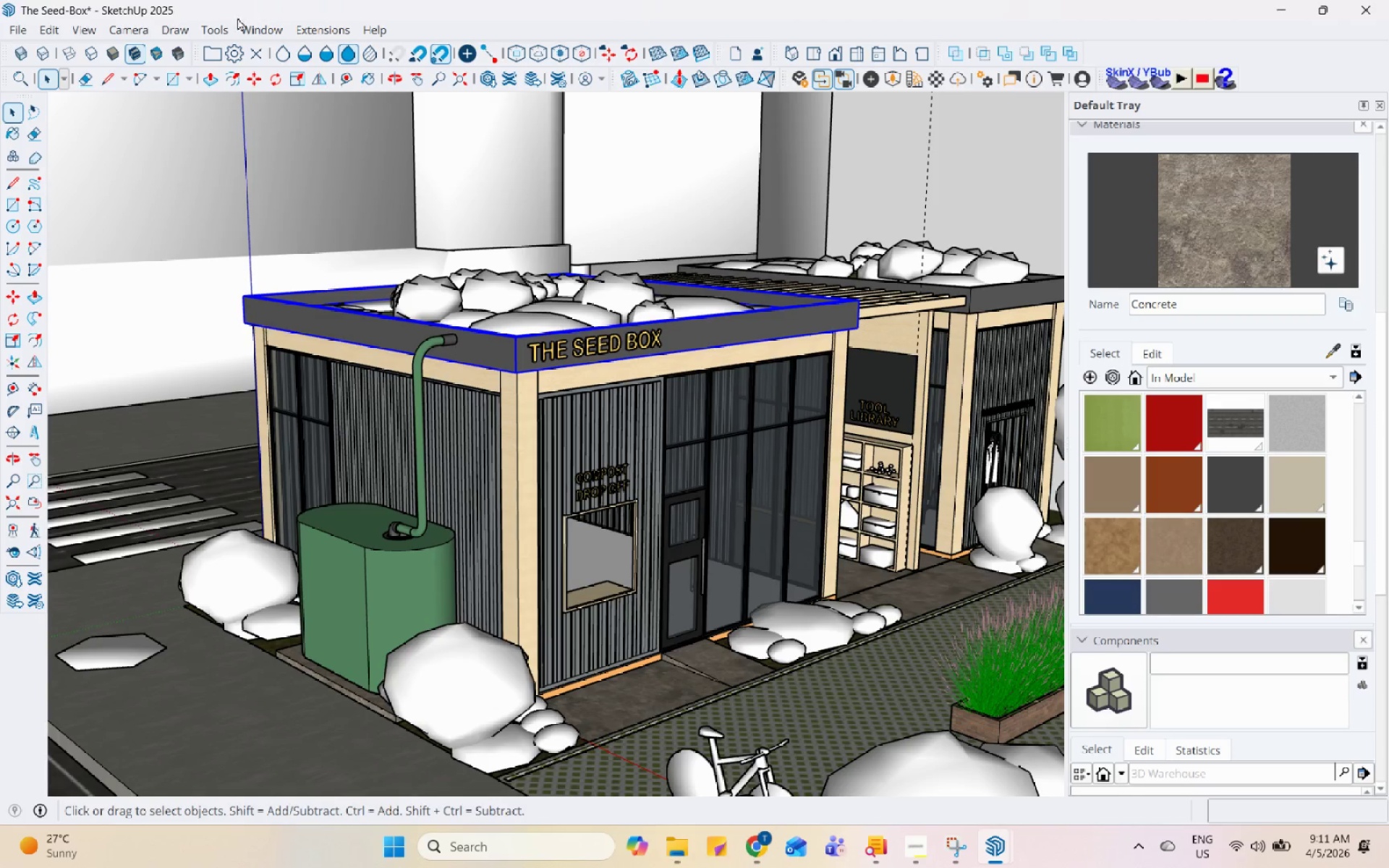 
left_click([250, 30])
 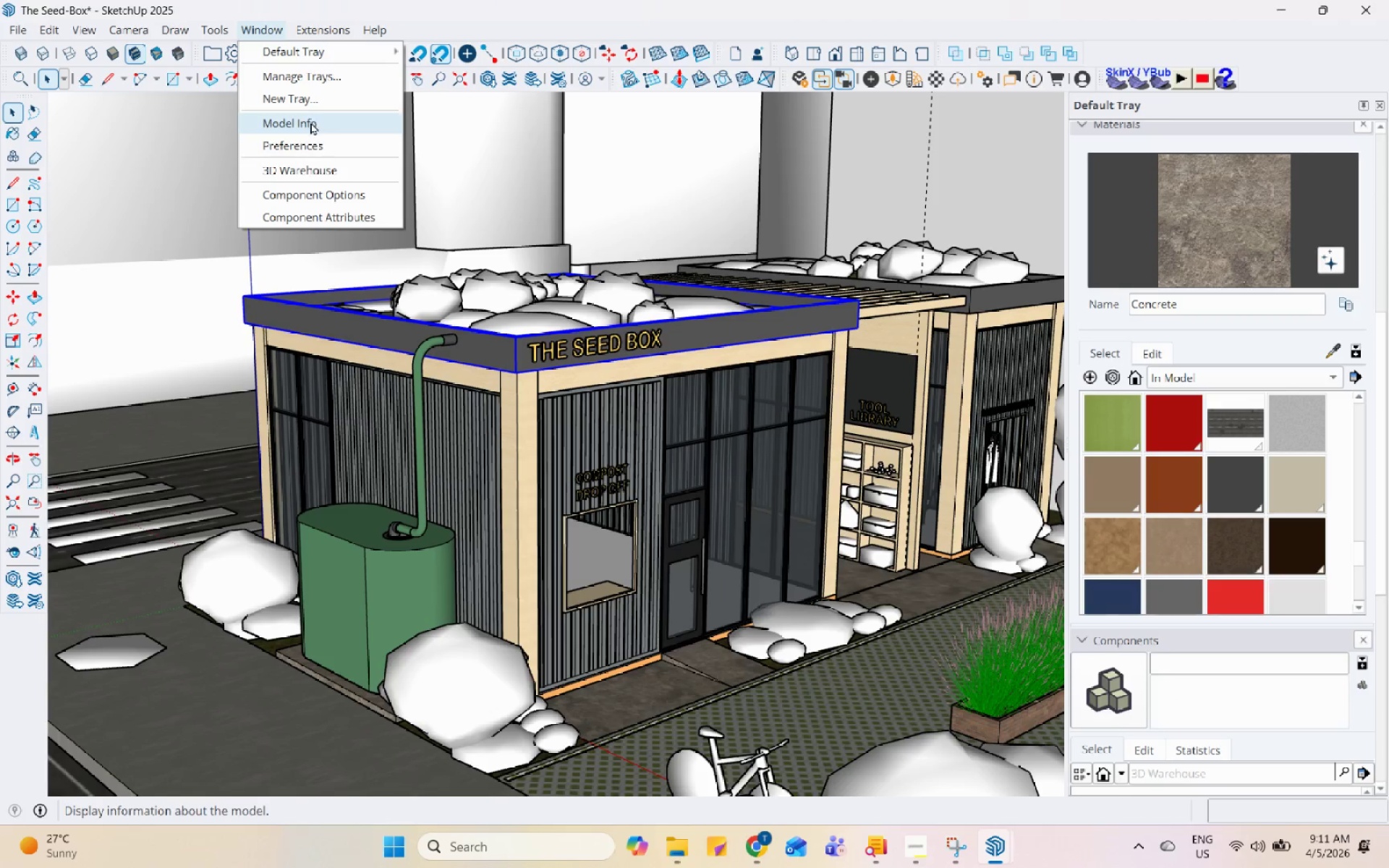 
left_click([310, 119])
 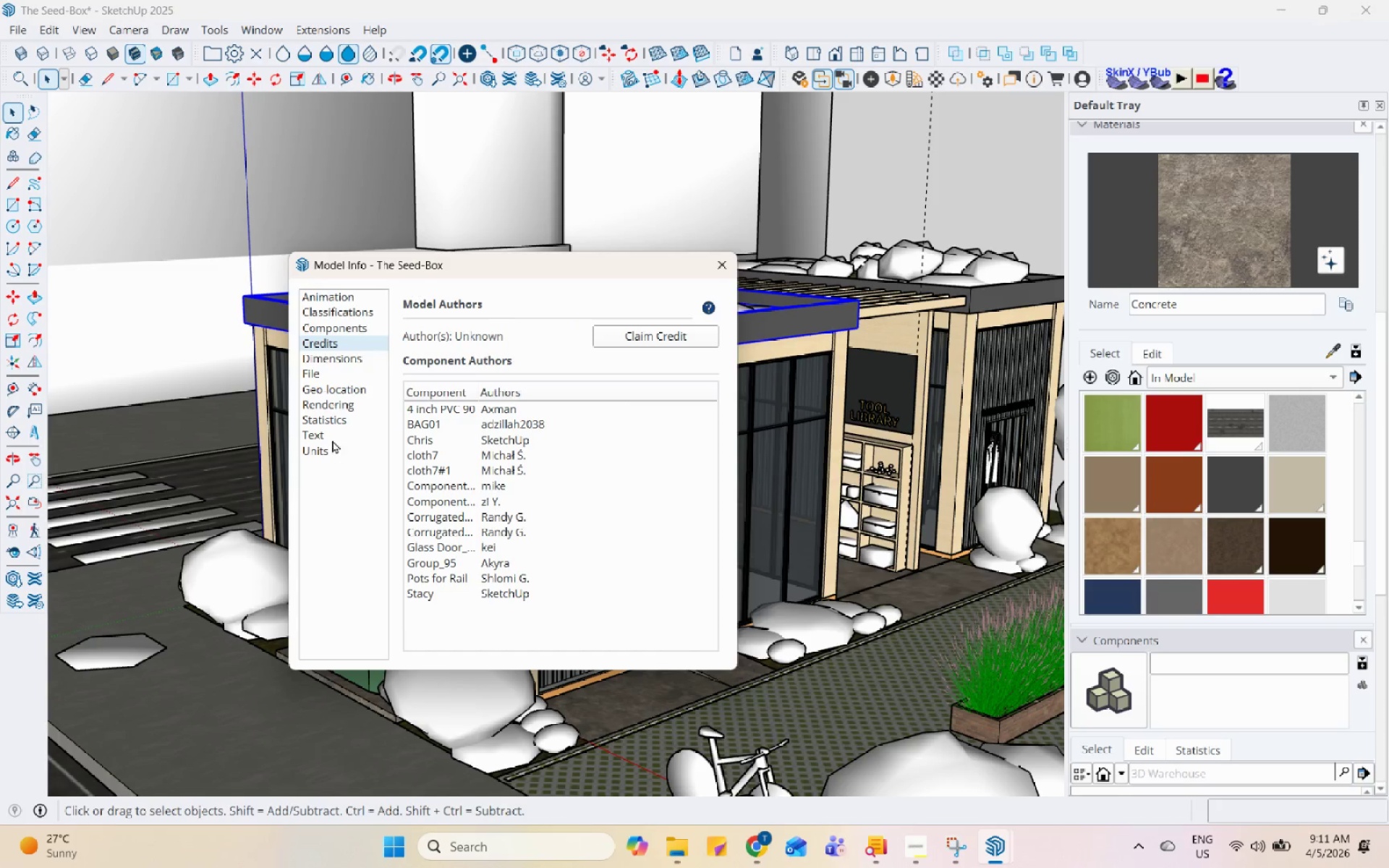 
left_click([346, 414])
 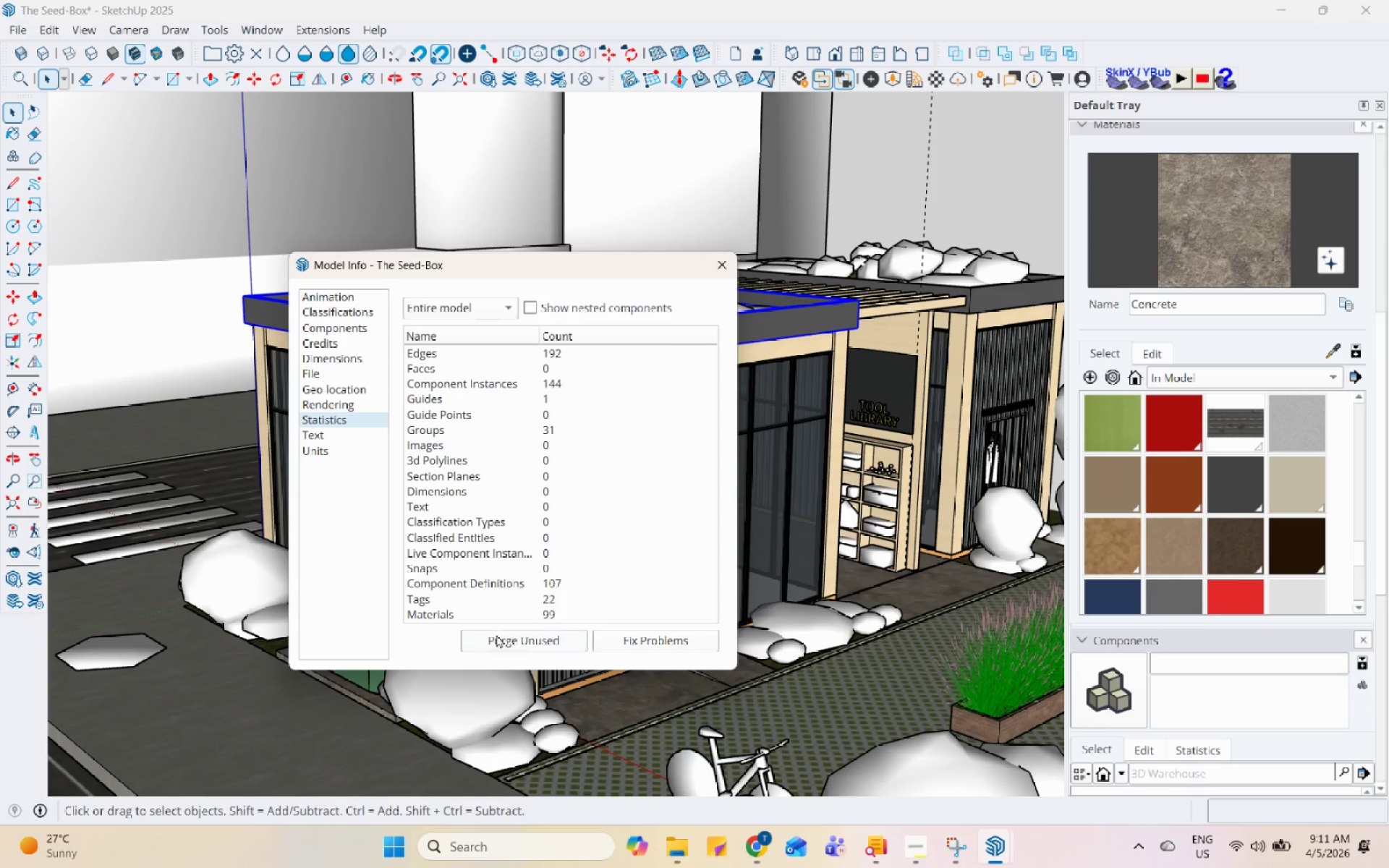 
left_click([519, 631])
 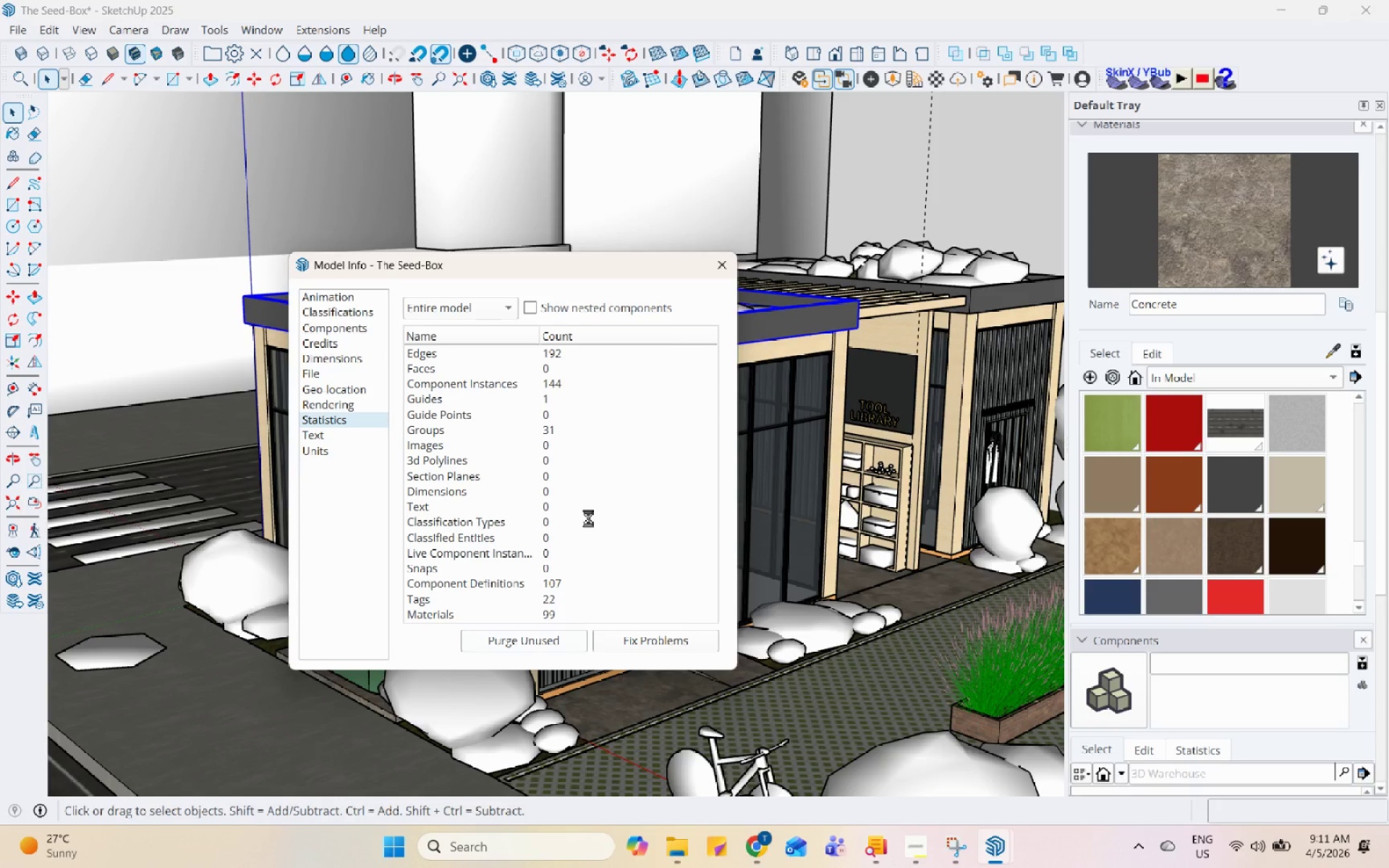 
wait(6.05)
 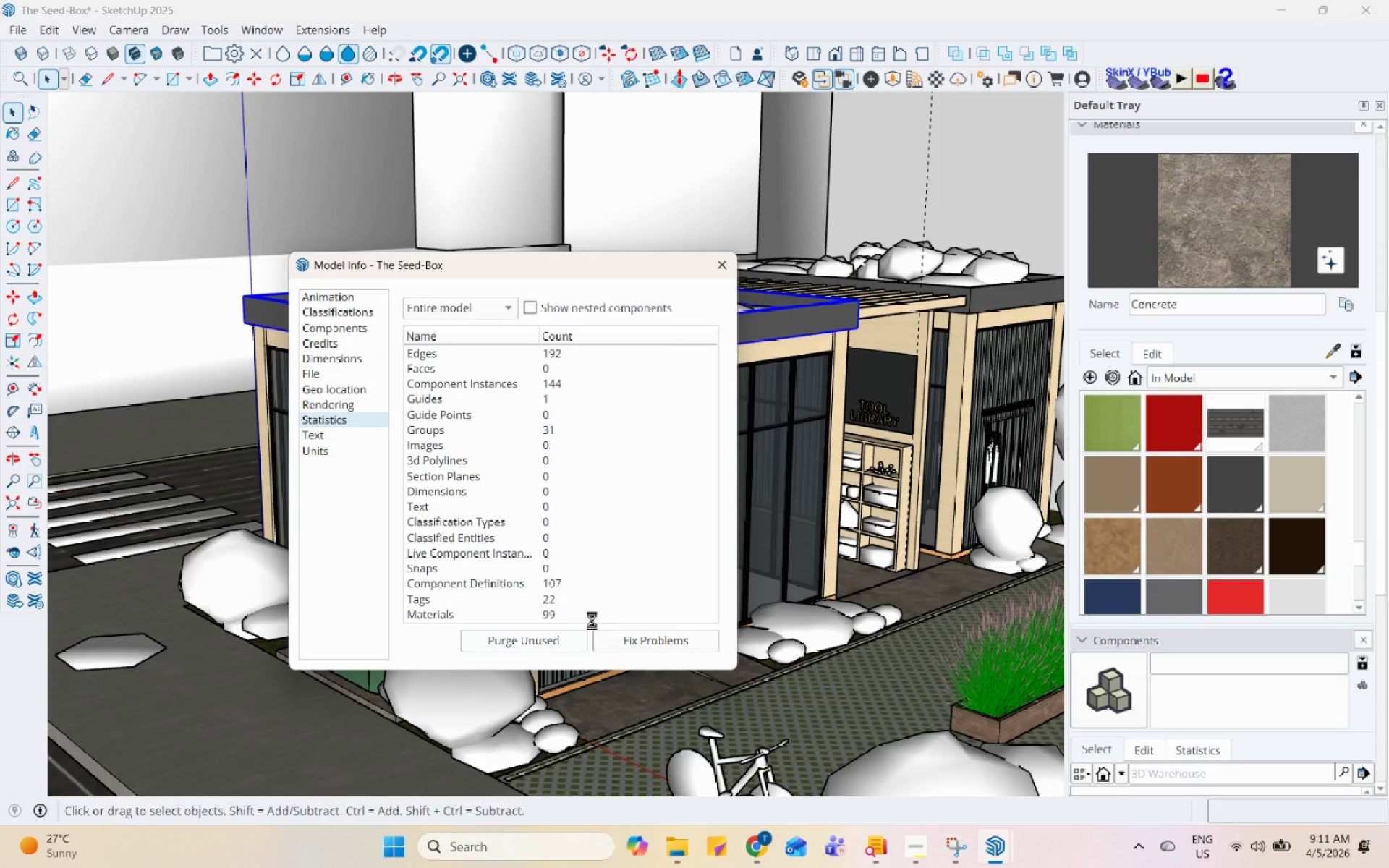 
left_click([543, 637])
 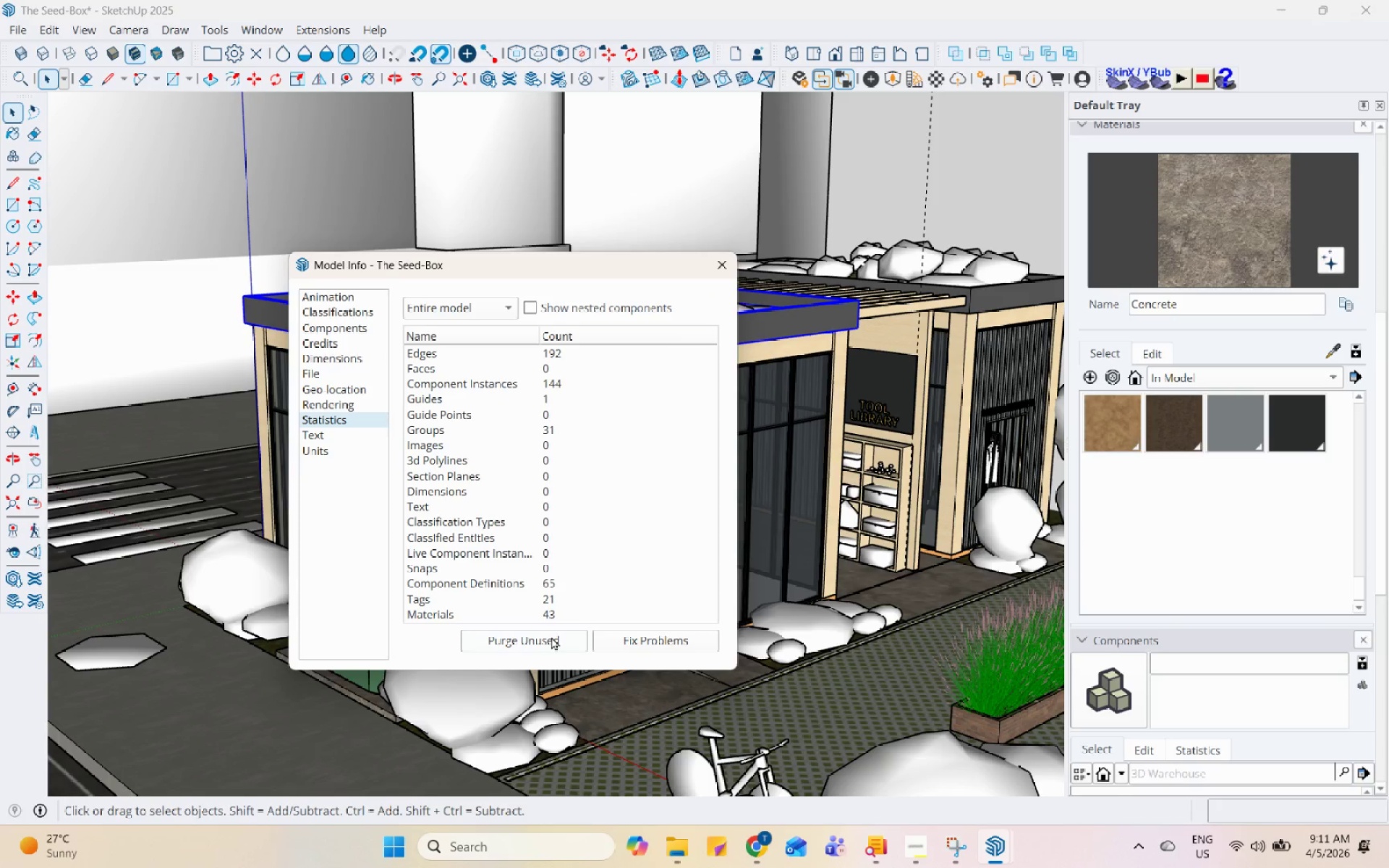 
left_click([557, 637])
 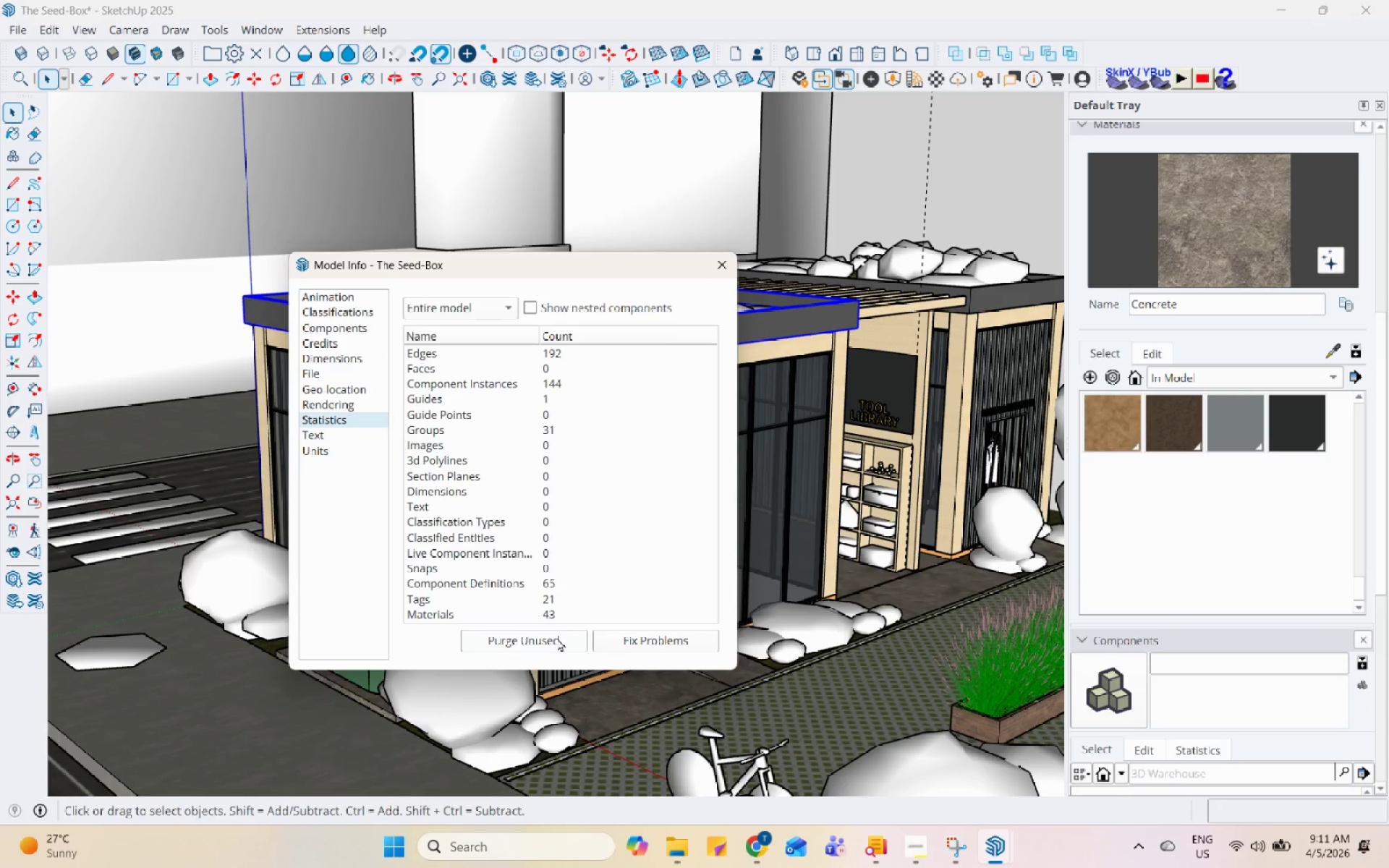 
left_click([557, 638])
 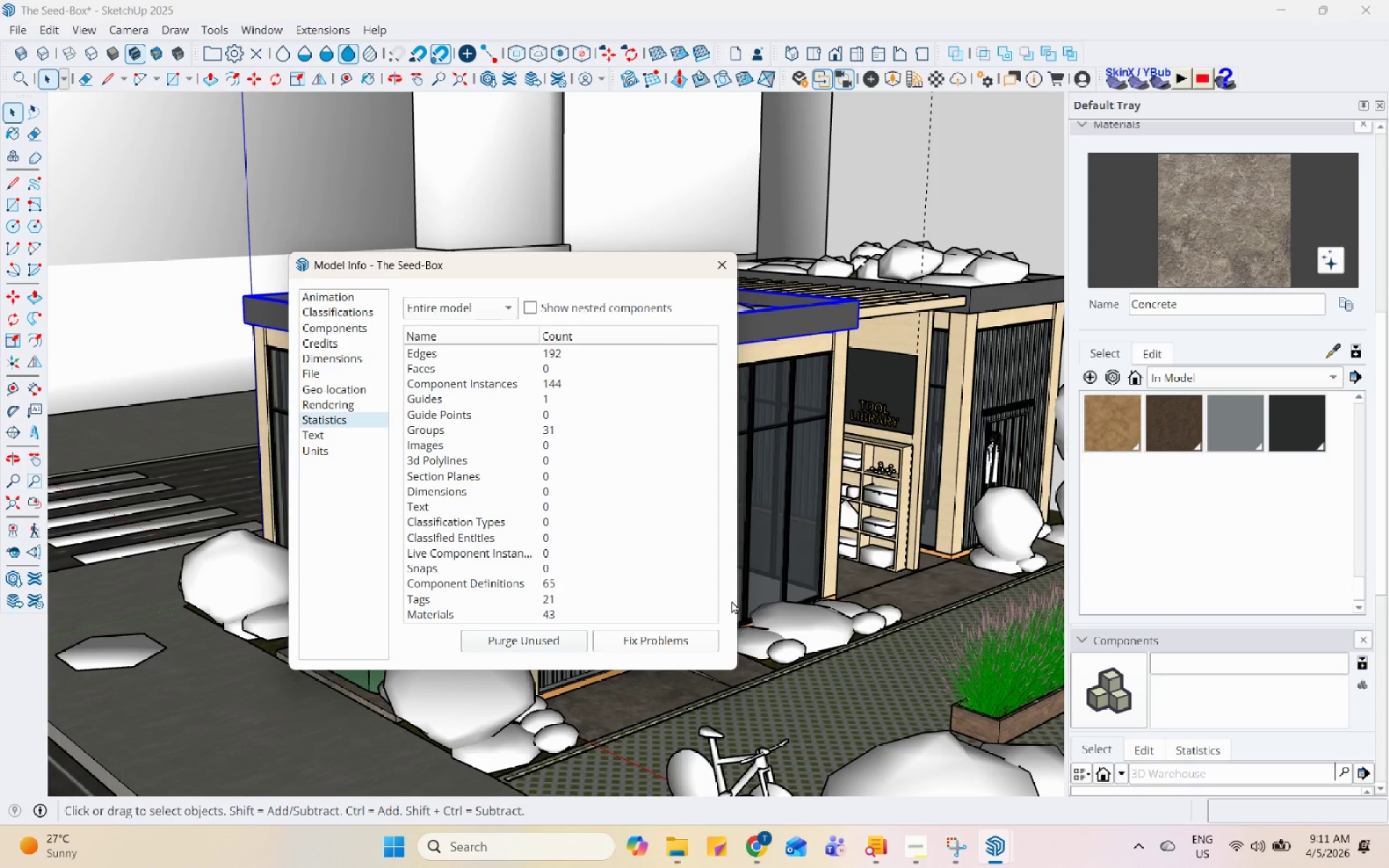 
left_click([1288, 505])
 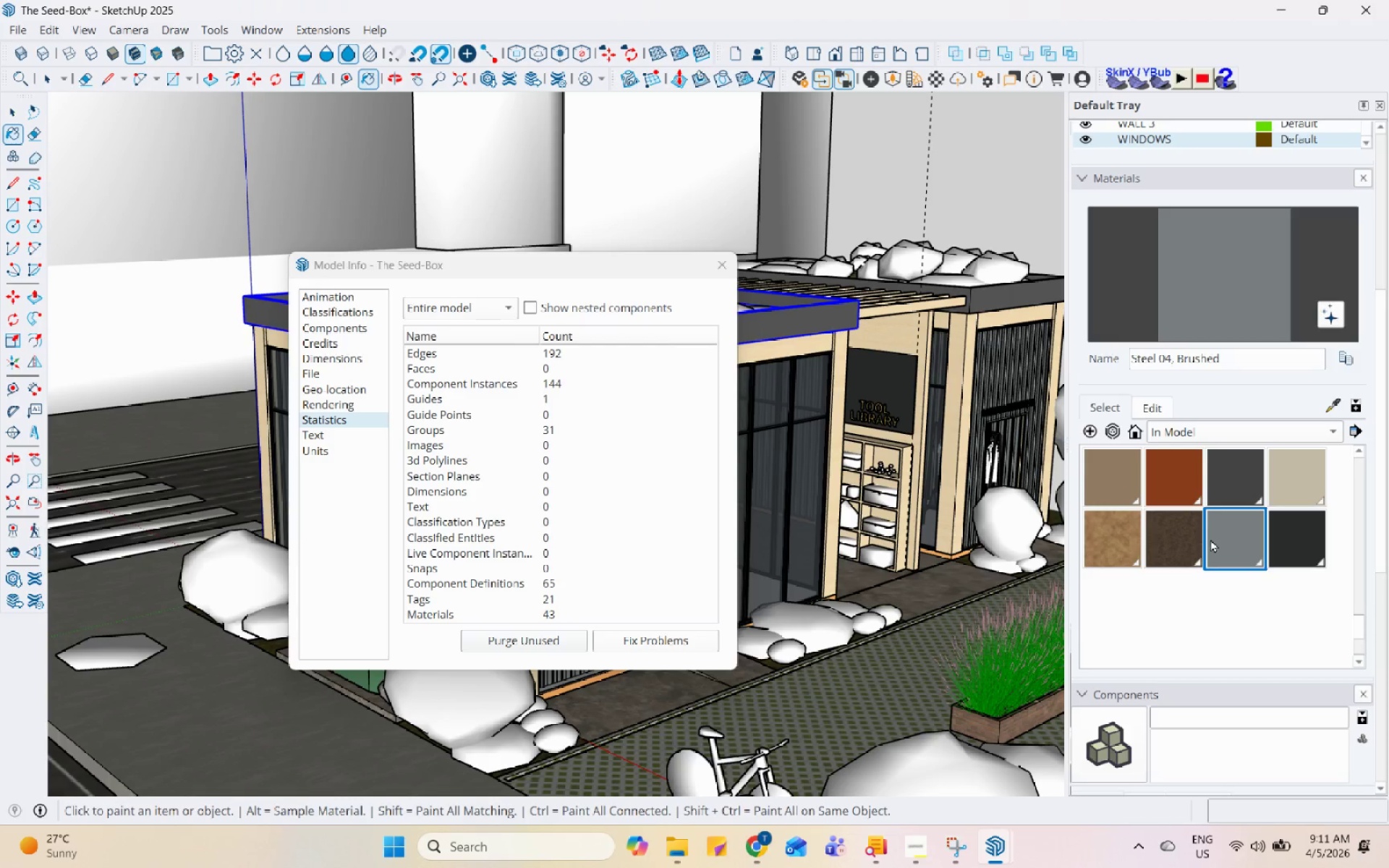 
scroll: coordinate [1215, 556], scroll_direction: up, amount: 1.0
 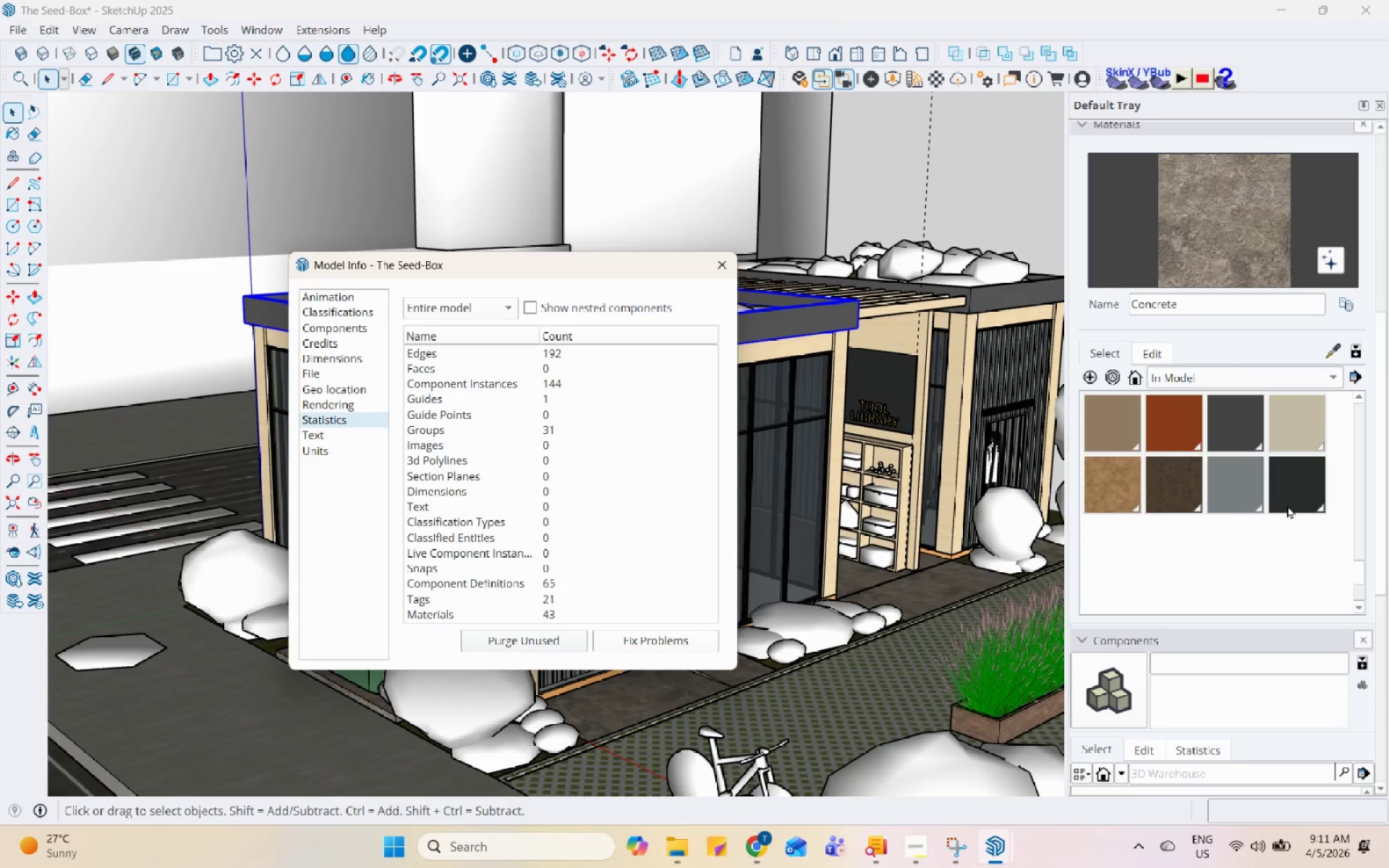 
left_click([1192, 537])
 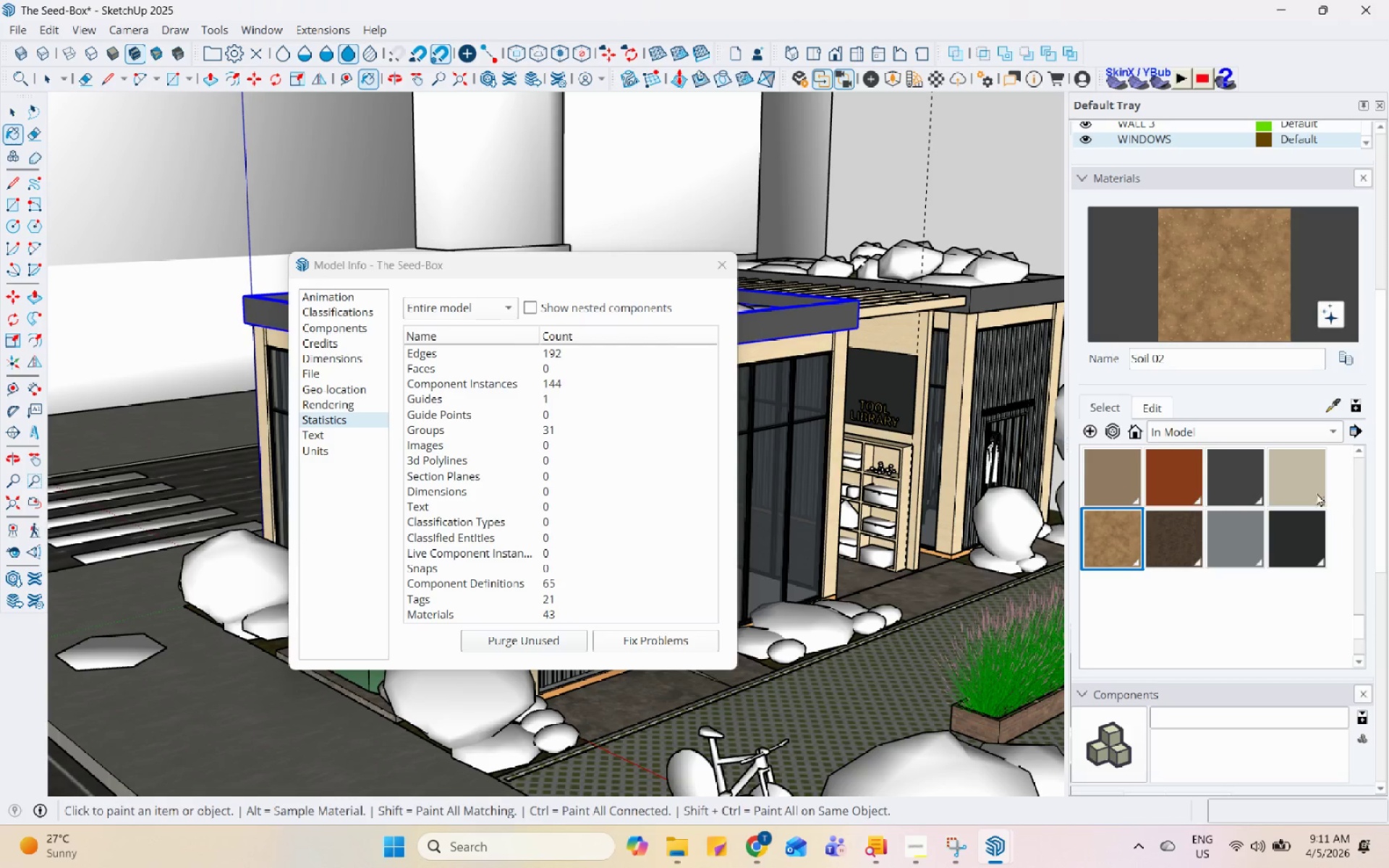 
left_click([1290, 475])
 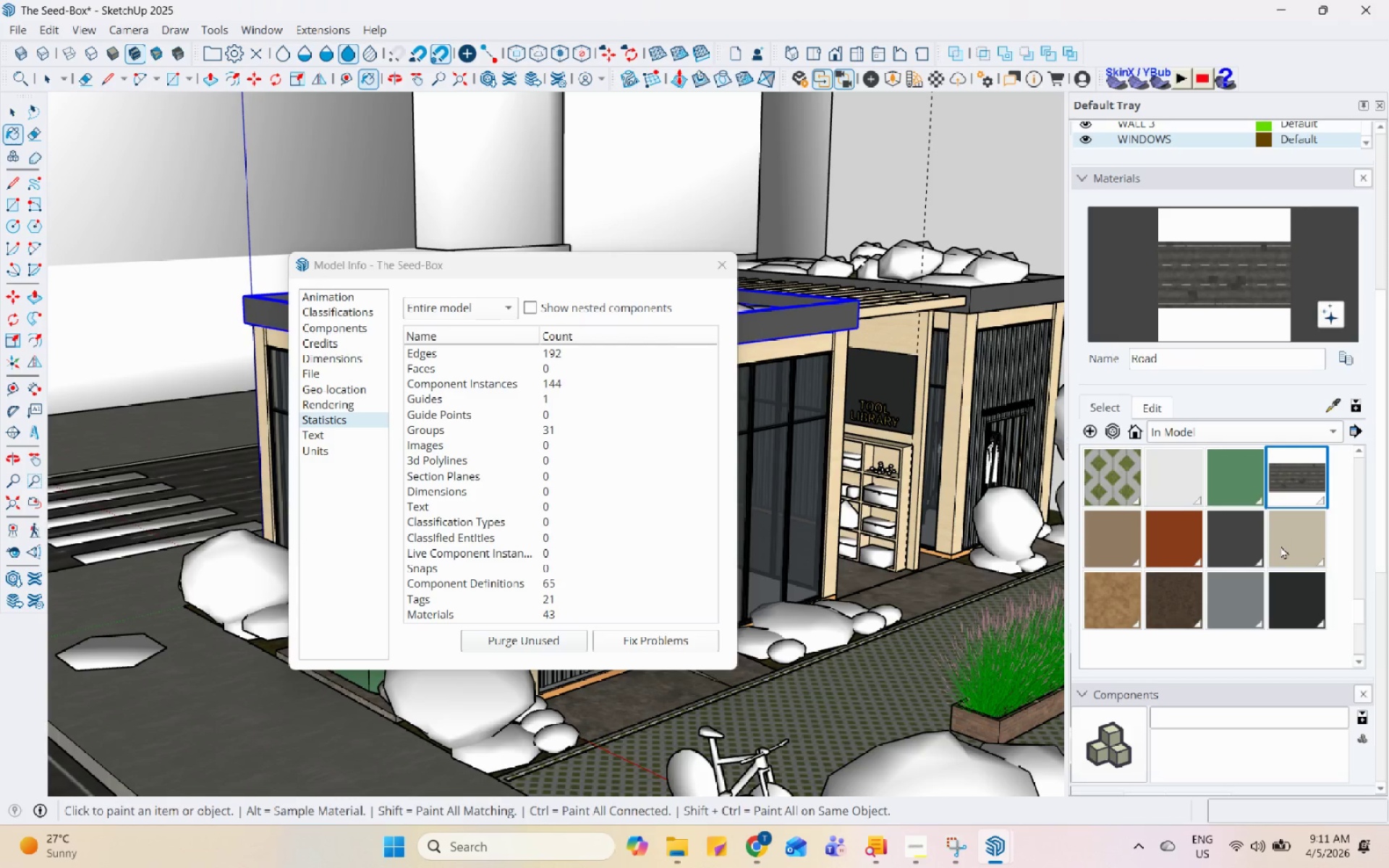 
scroll: coordinate [1290, 475], scroll_direction: up, amount: 1.0
 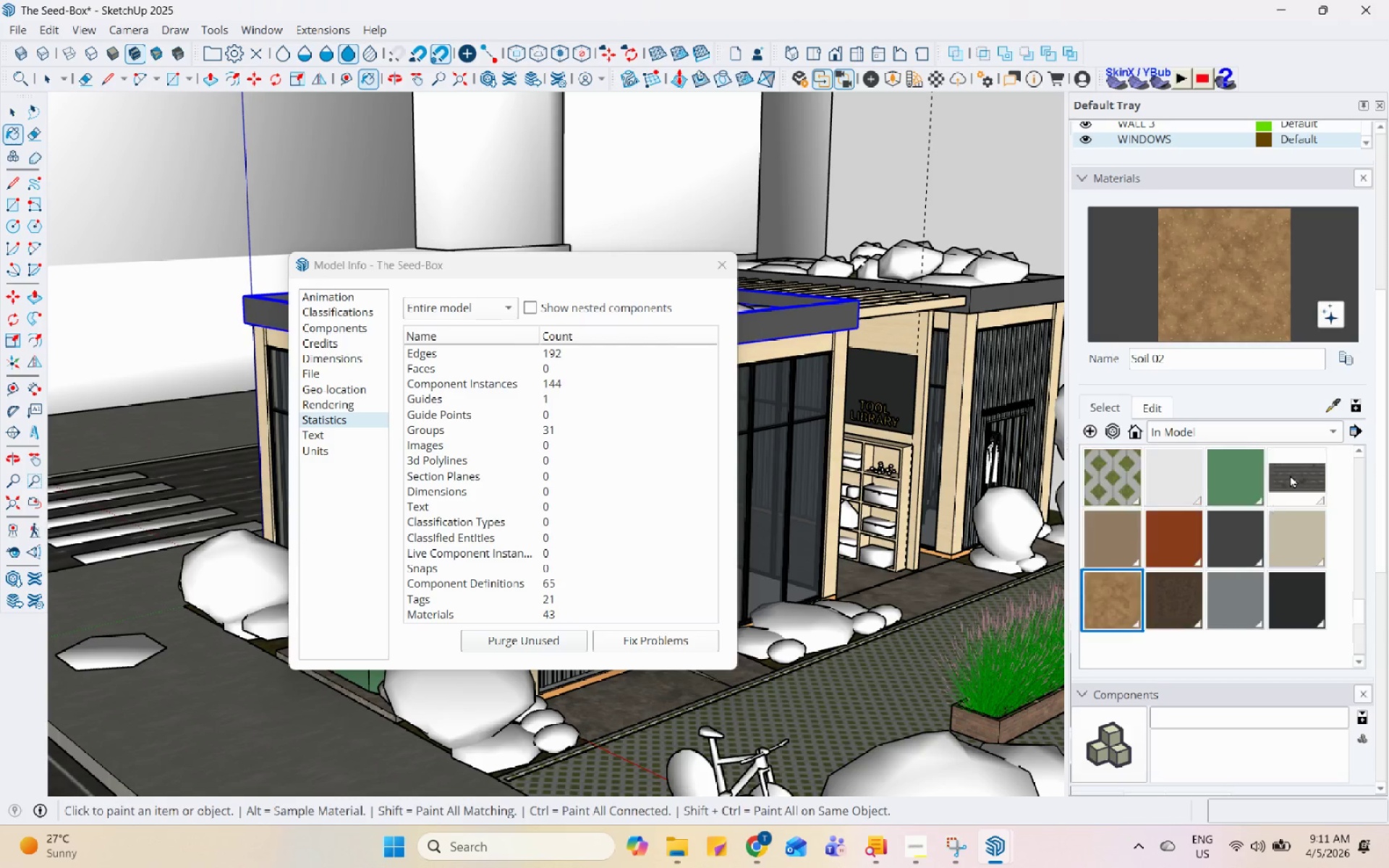 
left_click([1280, 545])
 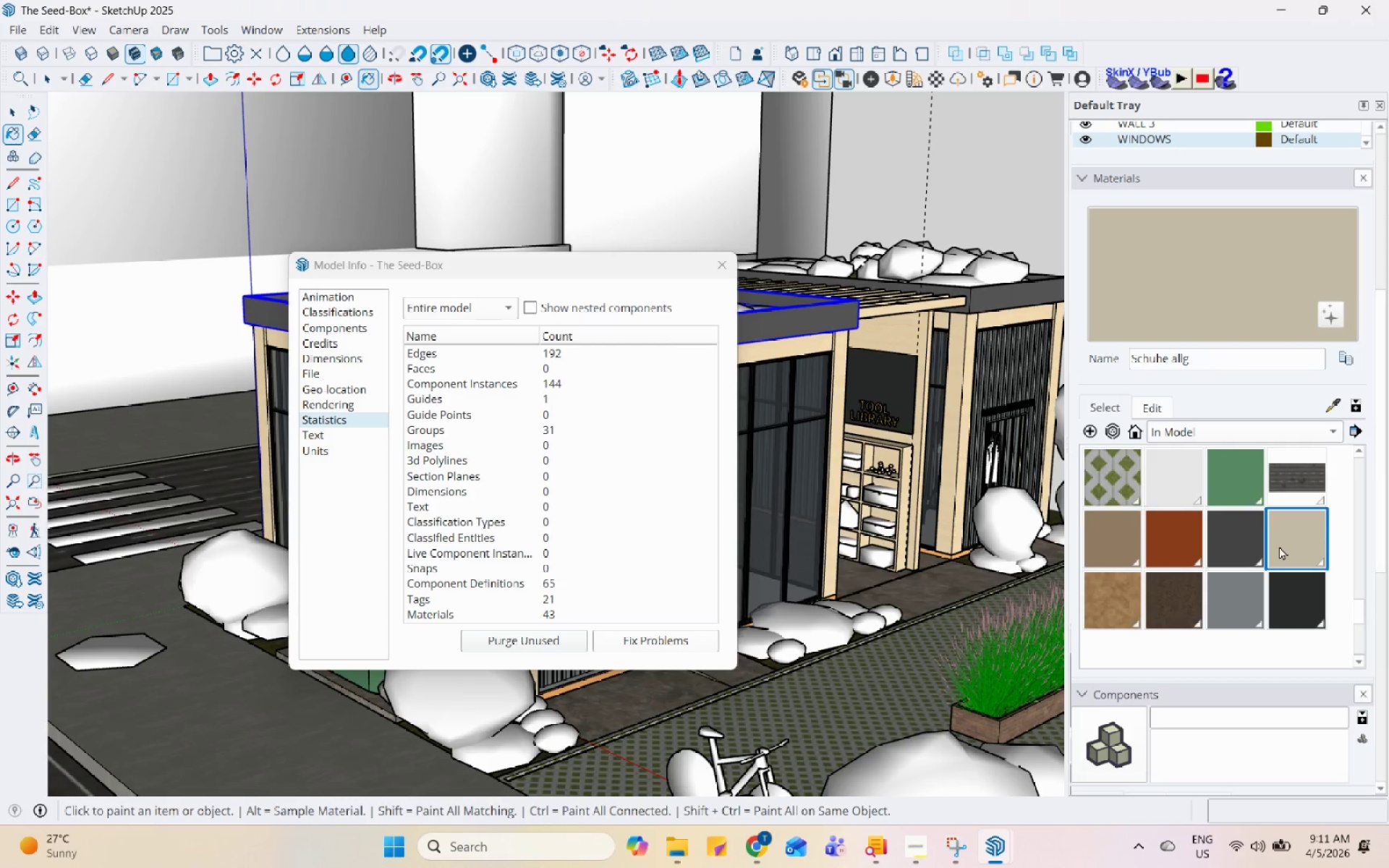 
scroll: coordinate [1125, 602], scroll_direction: up, amount: 2.0
 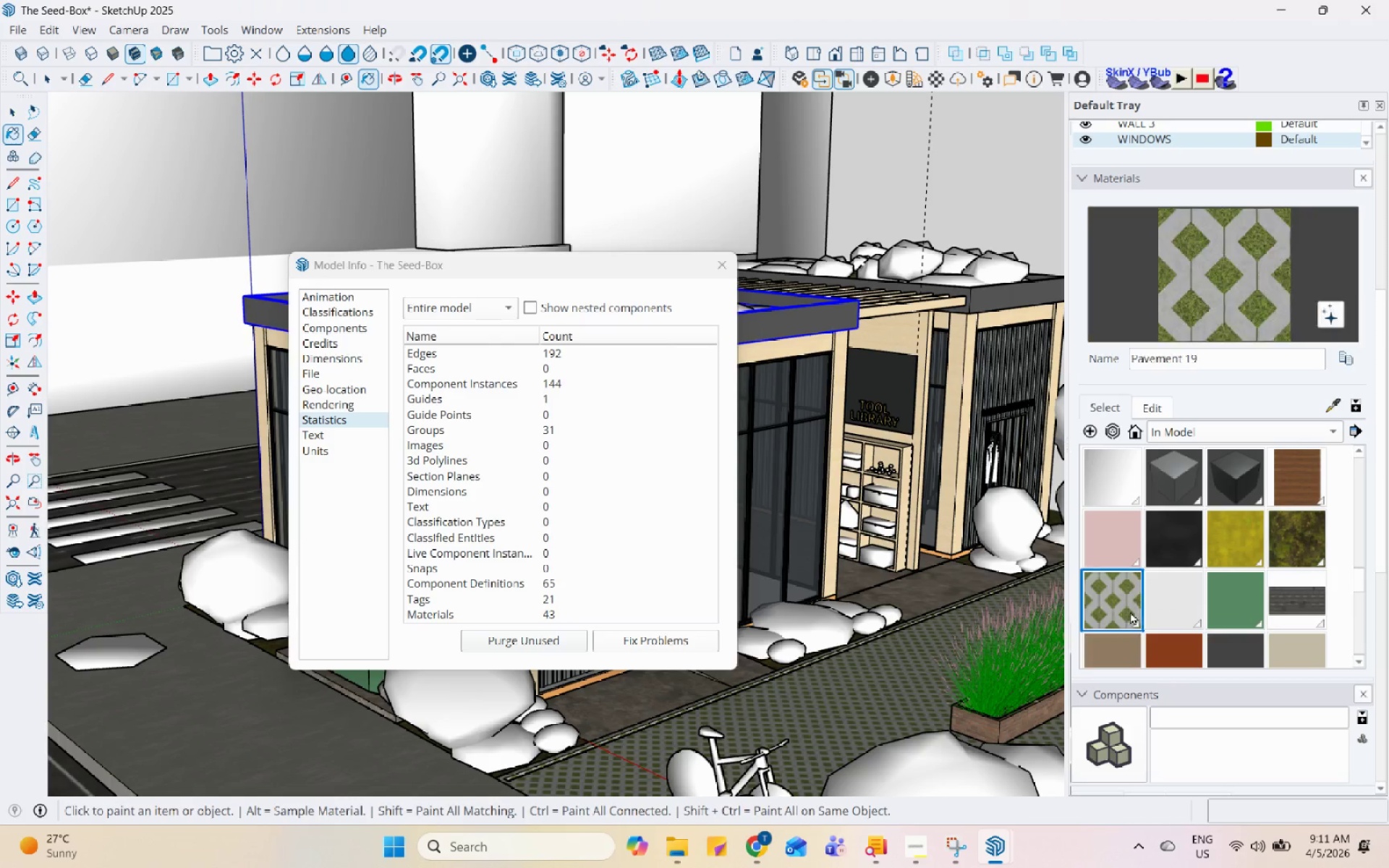 
double_click([1178, 597])
 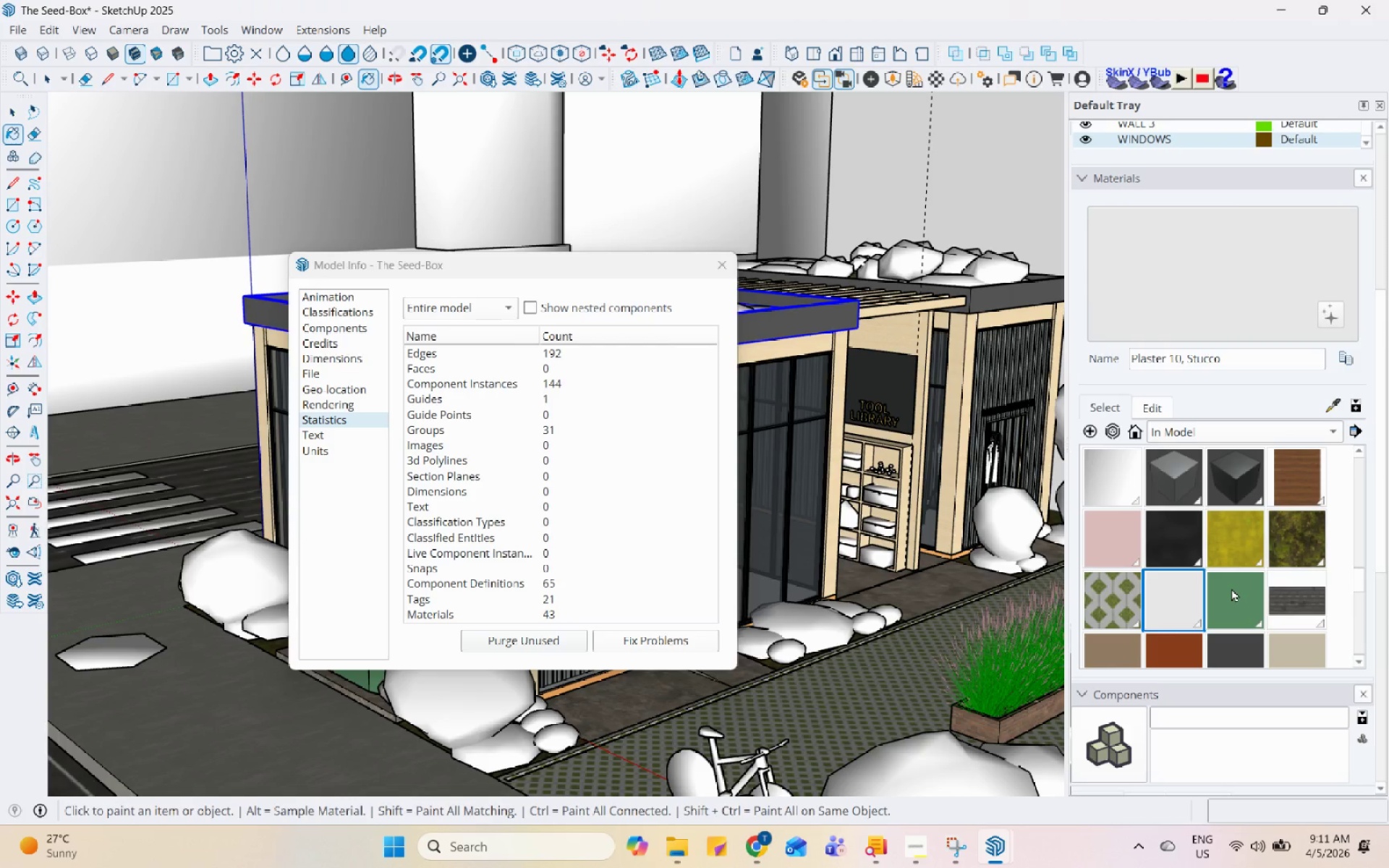 
triple_click([1231, 588])
 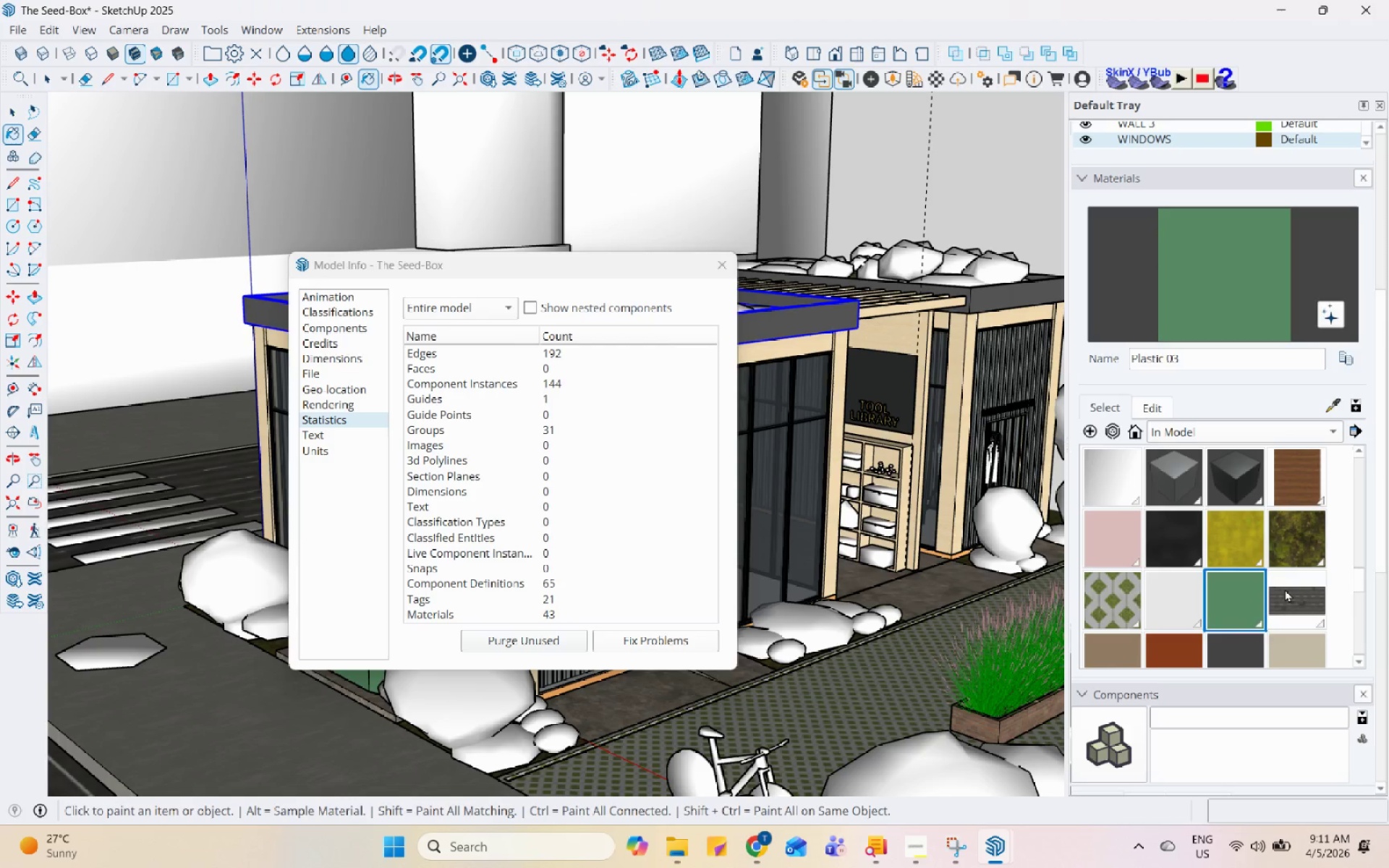 
triple_click([1285, 589])
 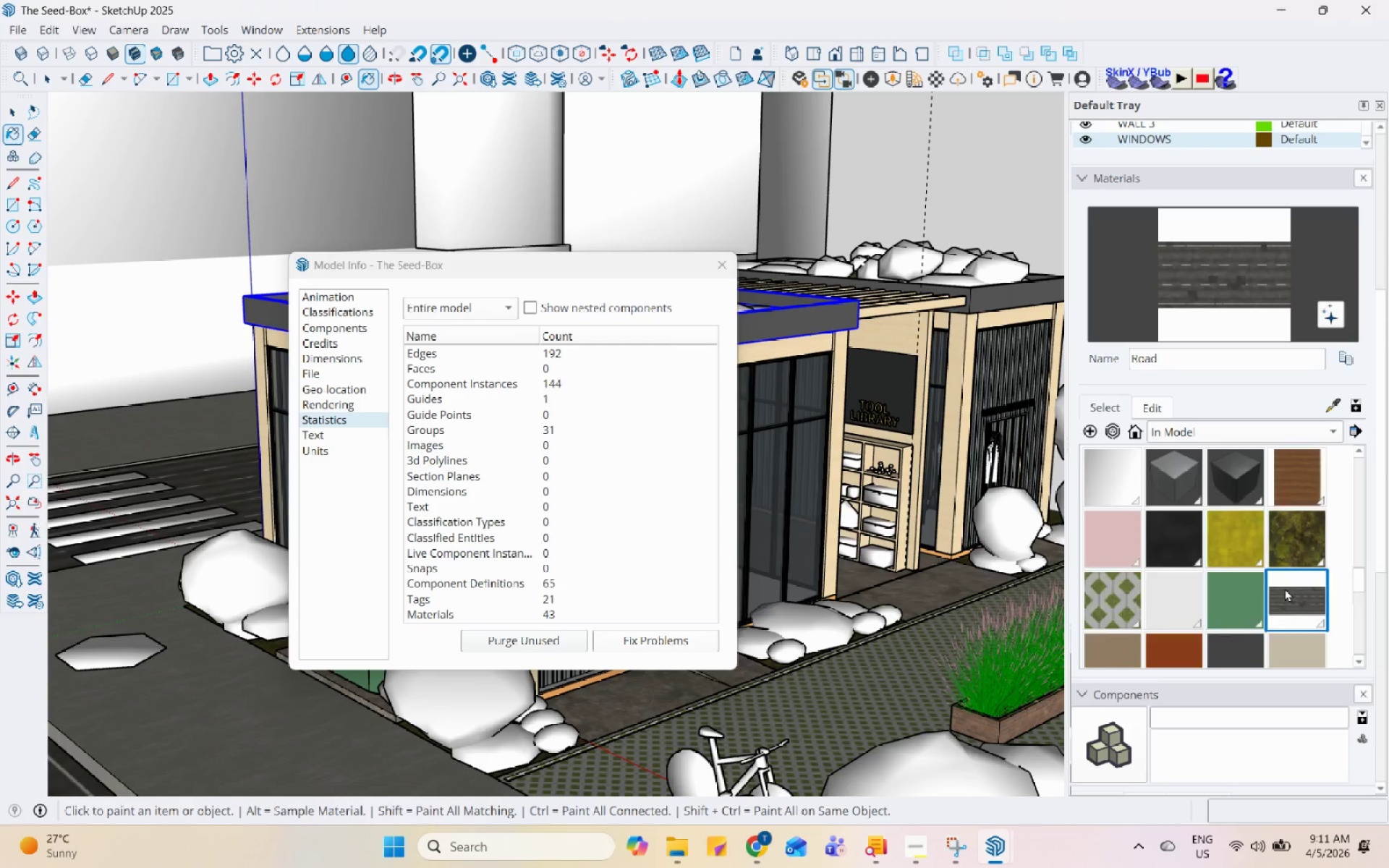 
left_click([1291, 542])
 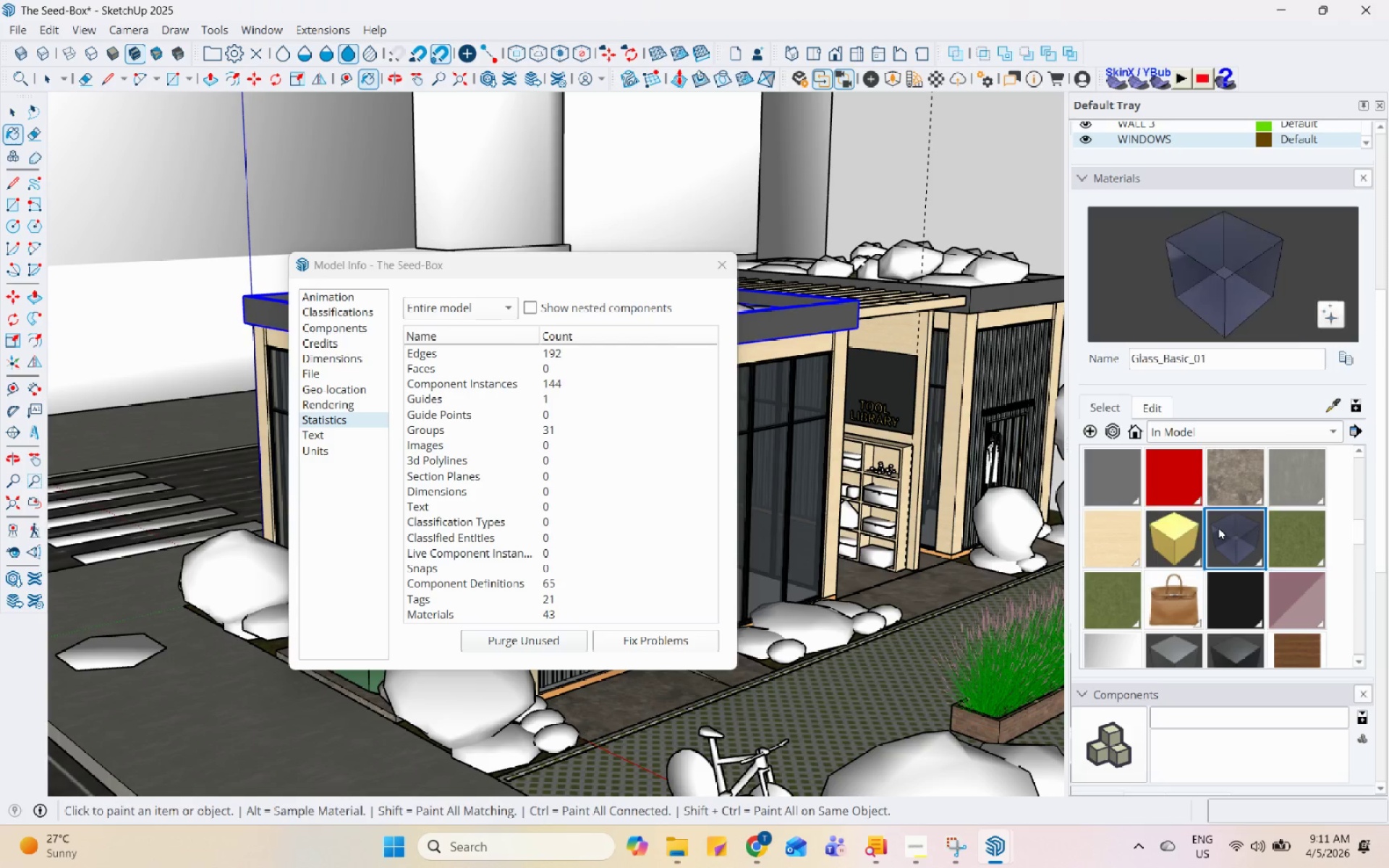 
scroll: coordinate [1217, 527], scroll_direction: up, amount: 9.0
 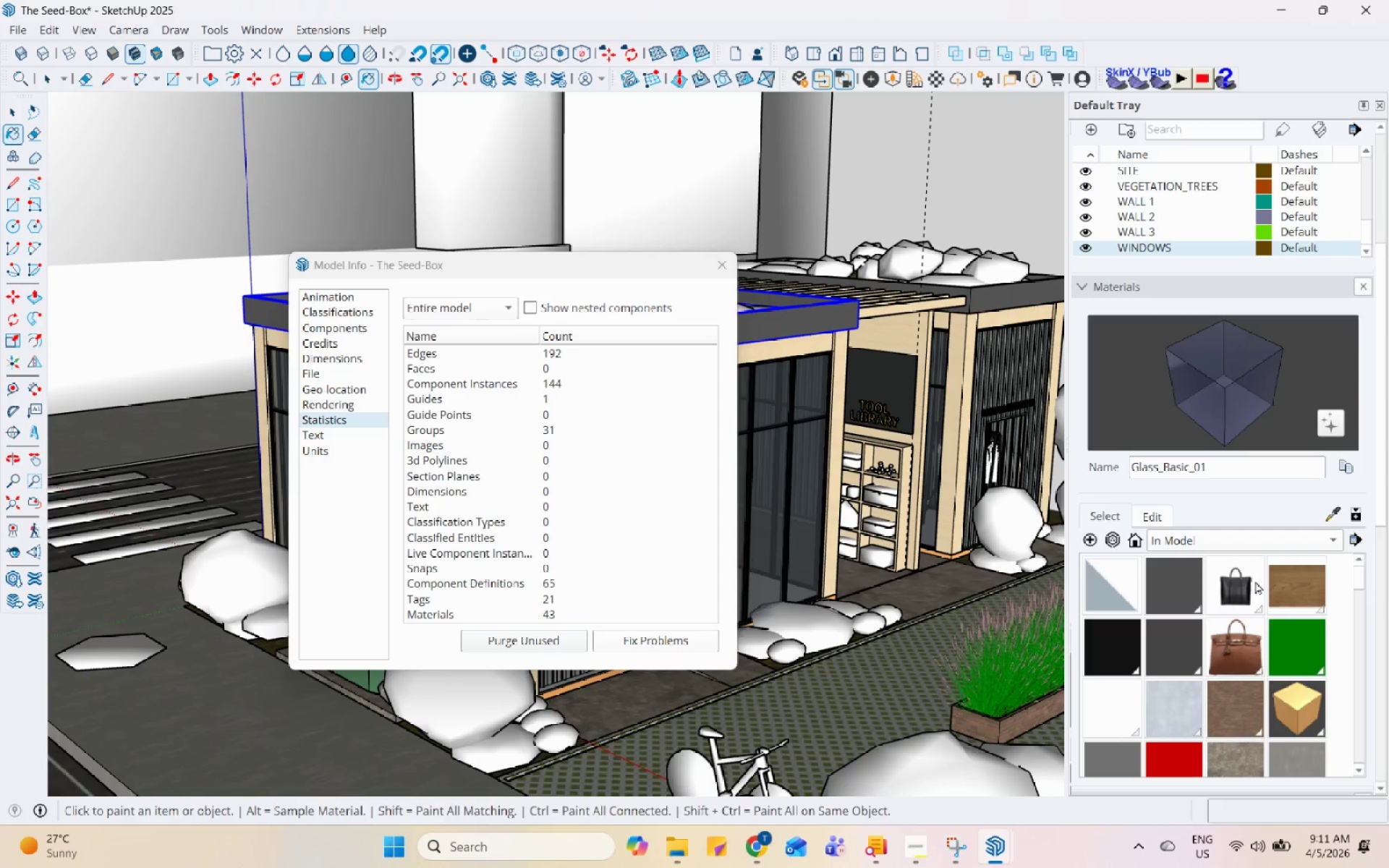 
left_click([1272, 582])
 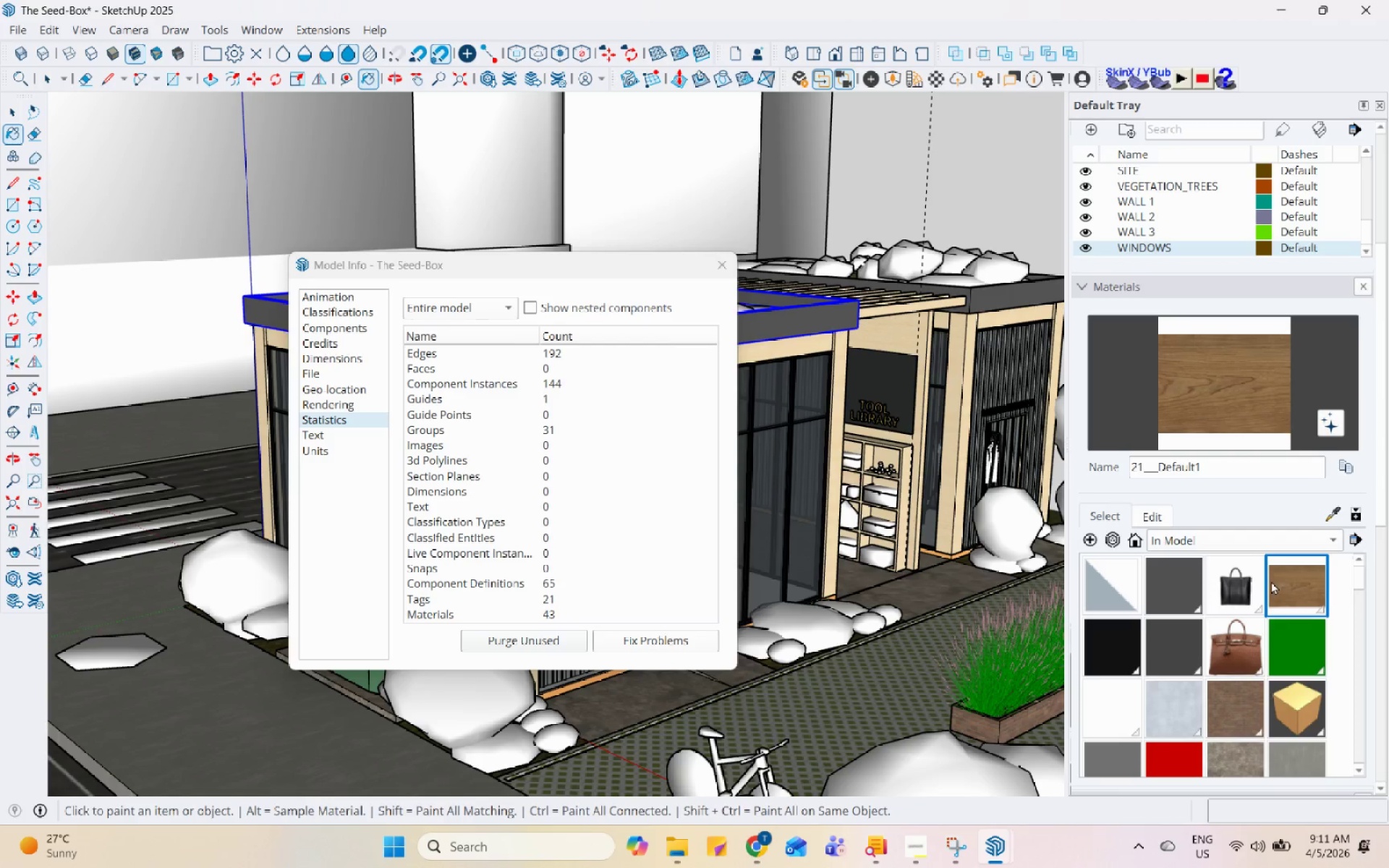 
scroll: coordinate [1259, 582], scroll_direction: down, amount: 7.0
 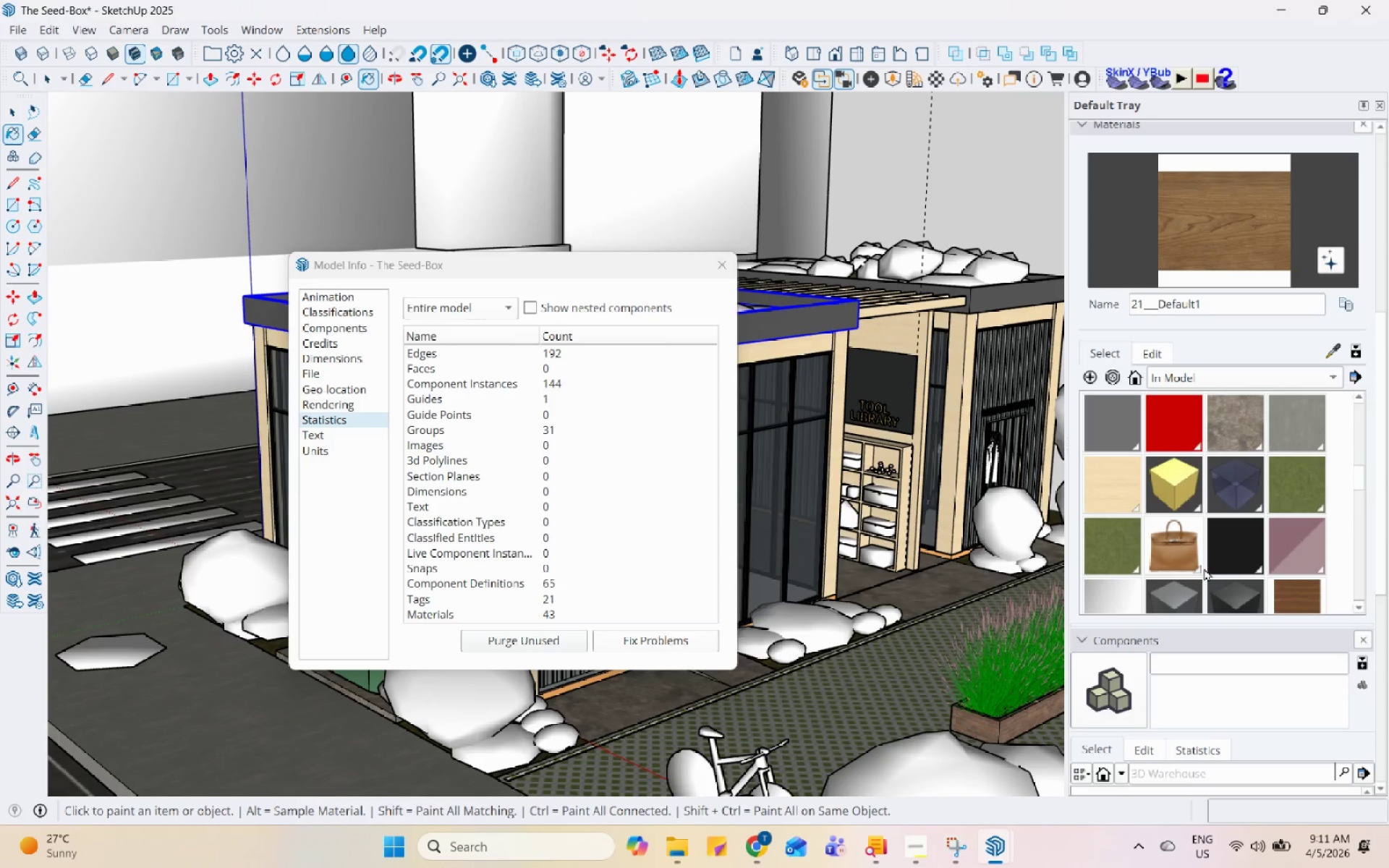 
left_click([1187, 550])
 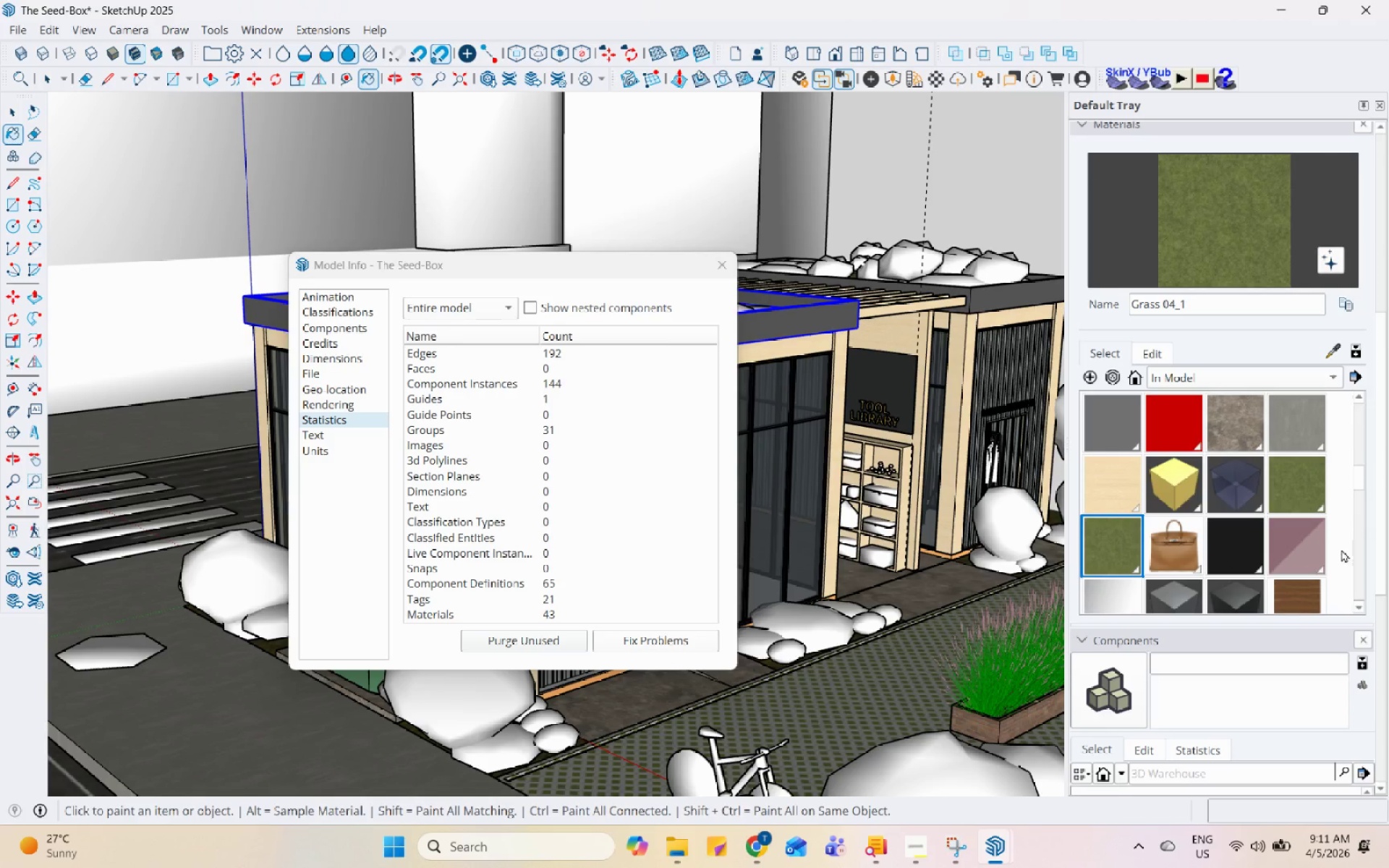 
left_click([1301, 494])
 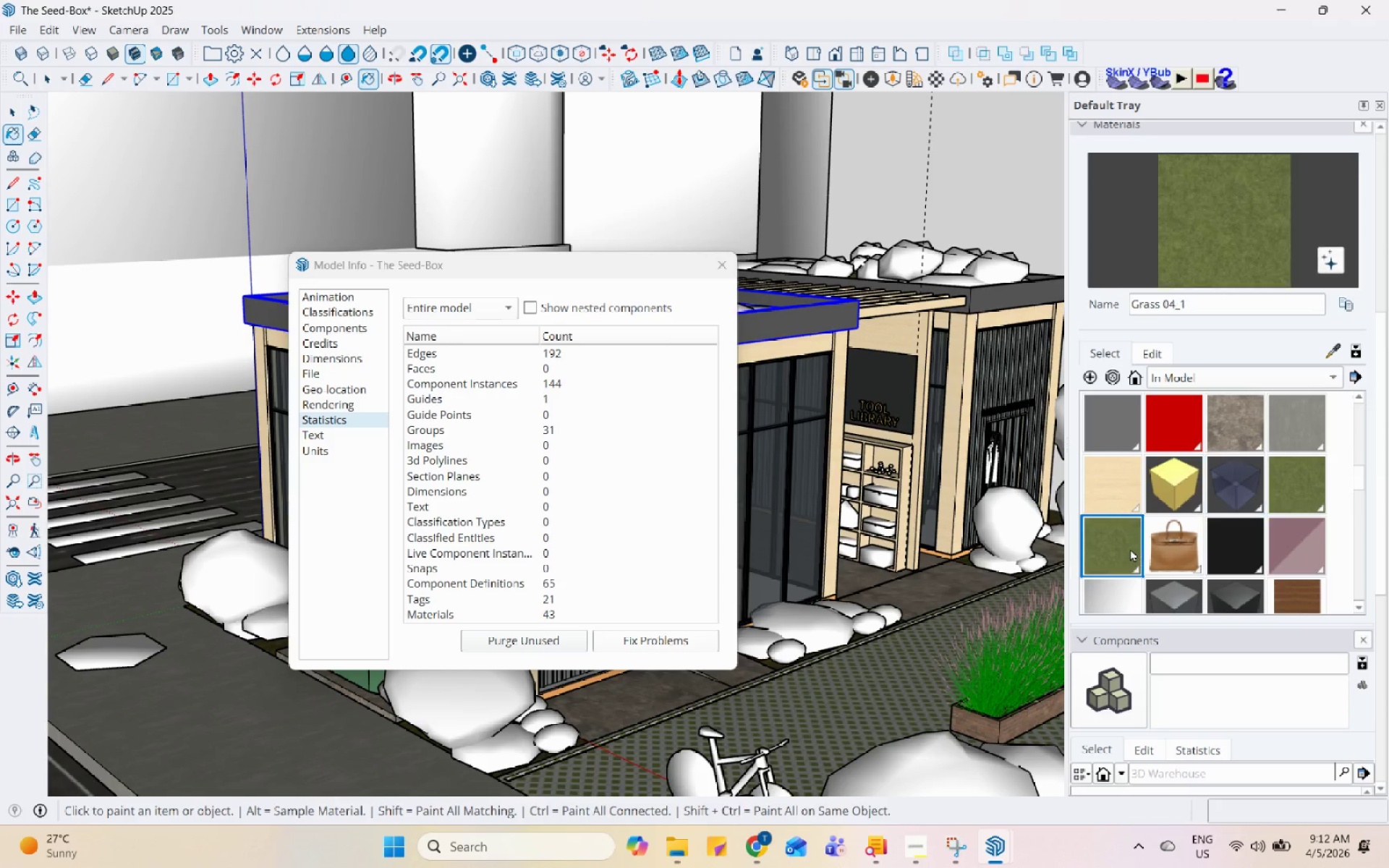 
left_click([1304, 490])
 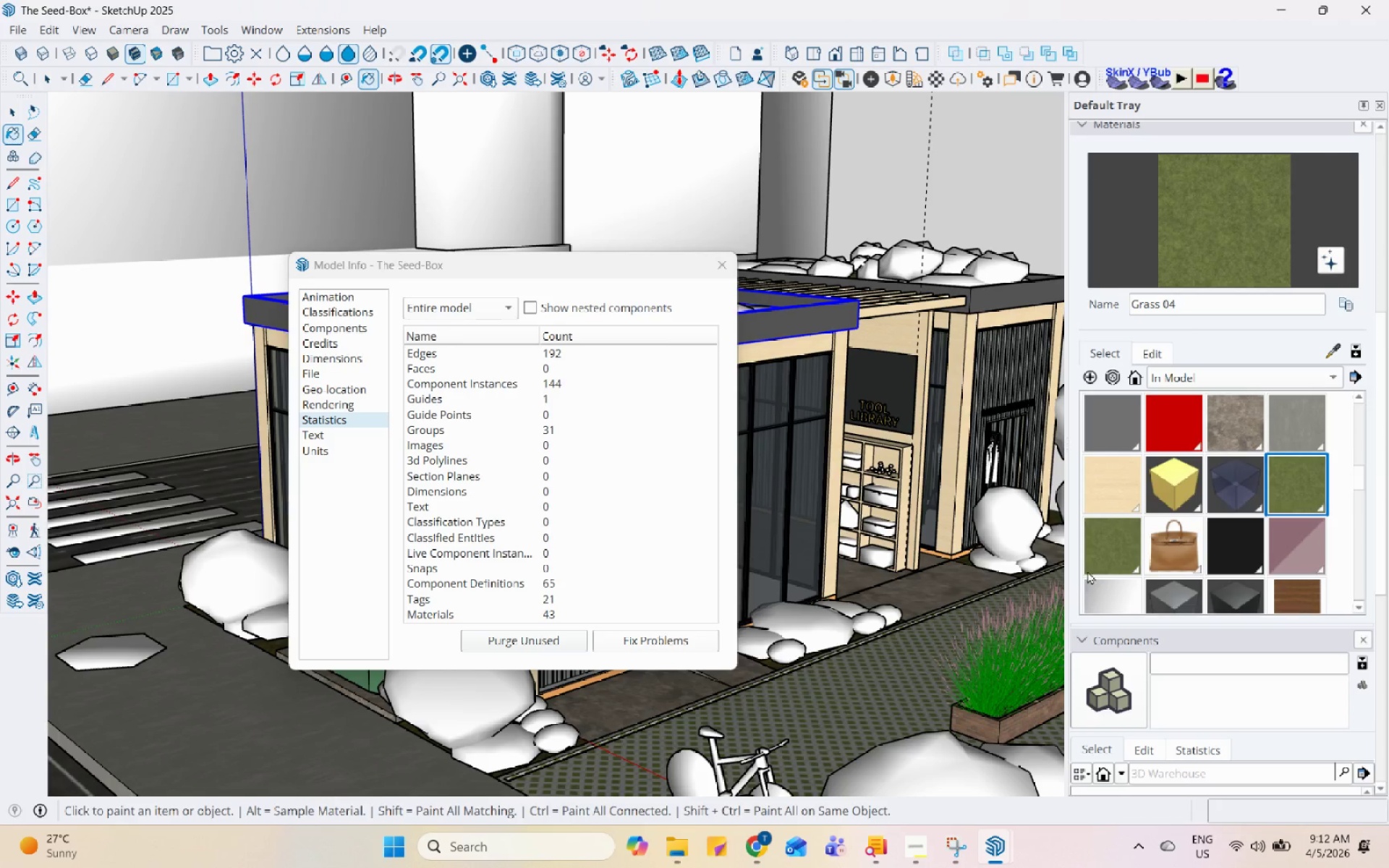 
left_click([1102, 558])
 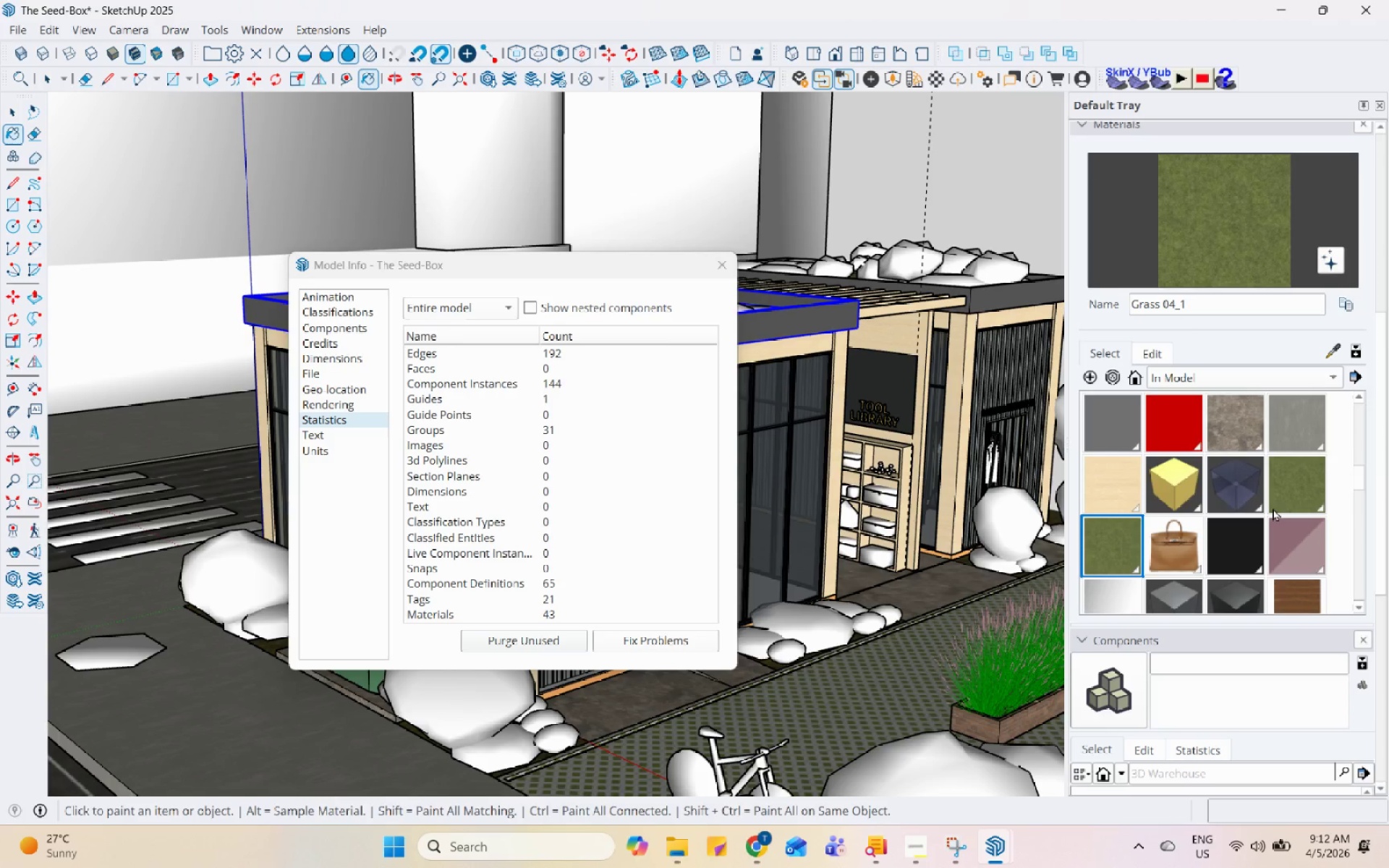 
scroll: coordinate [1272, 506], scroll_direction: up, amount: 4.0
 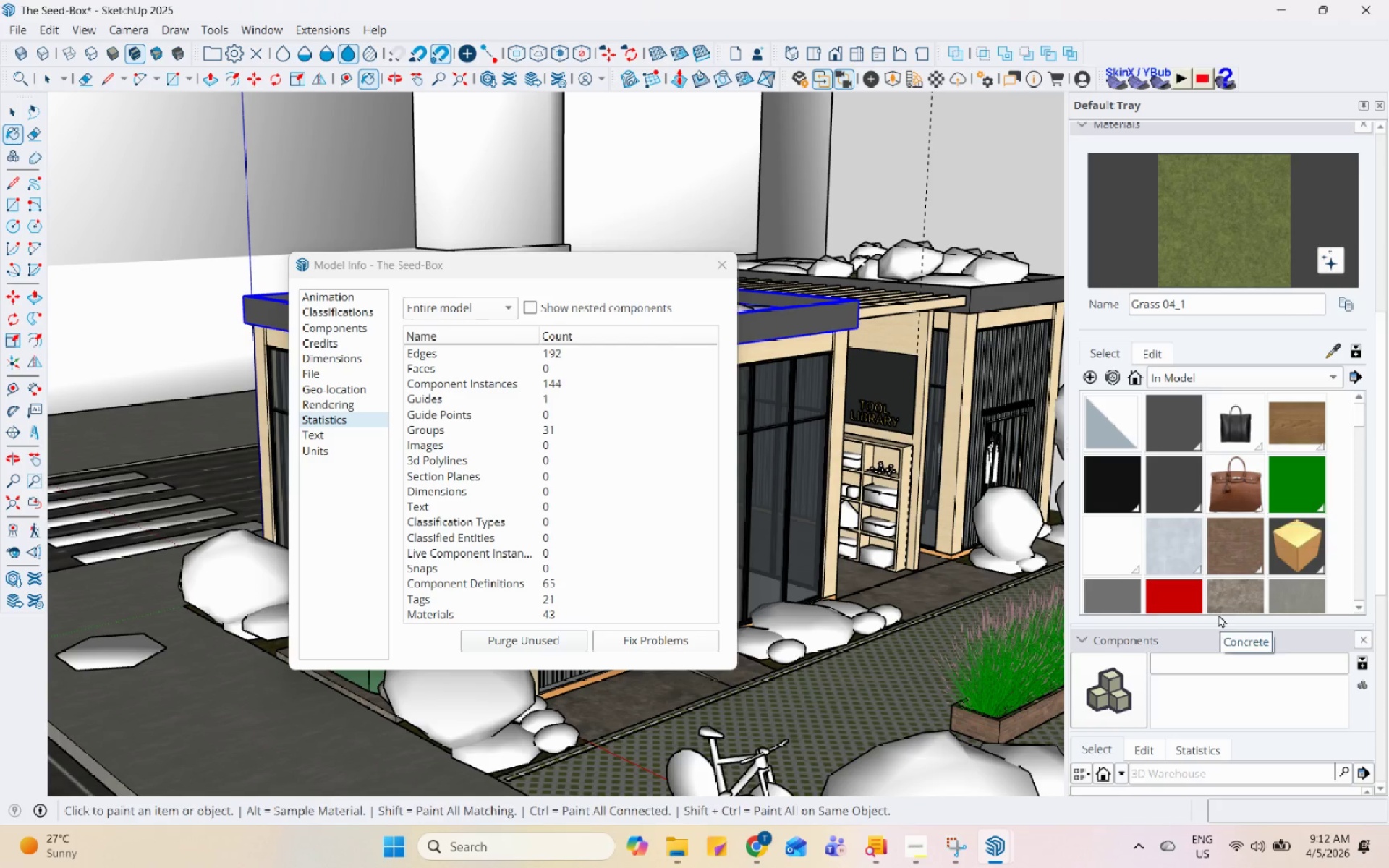 
double_click([1236, 586])
 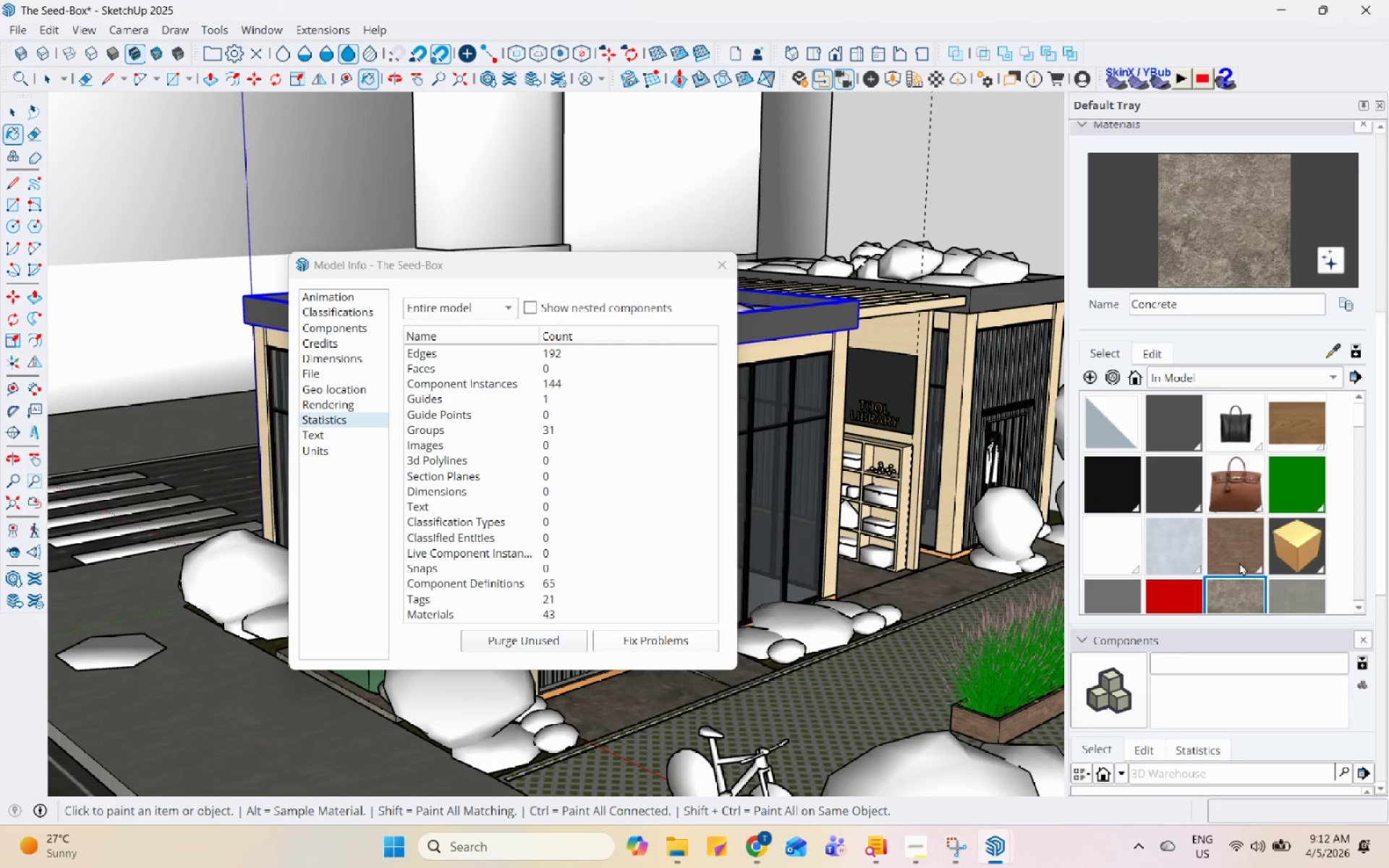 
triple_click([1239, 562])
 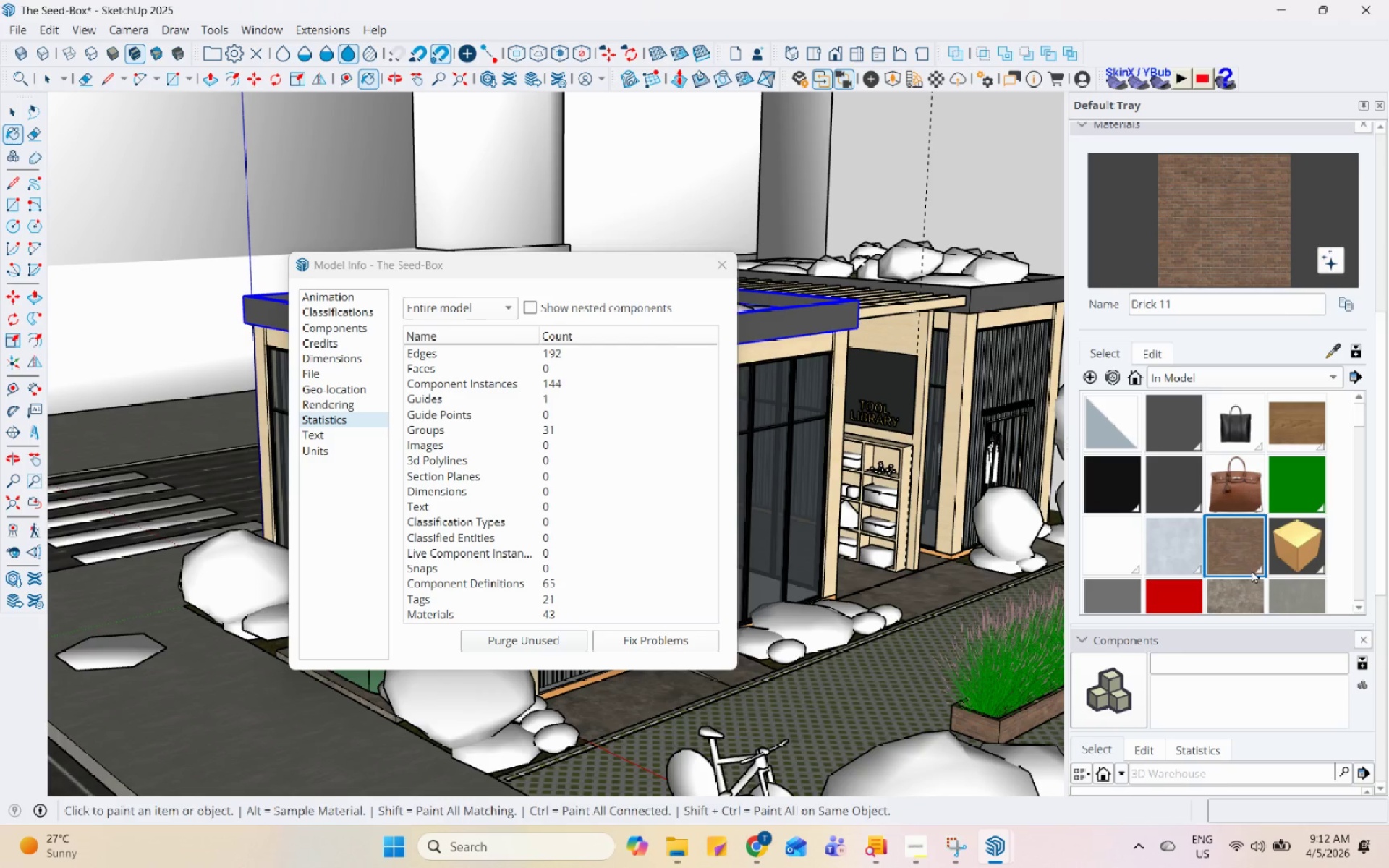 
left_click([1284, 574])
 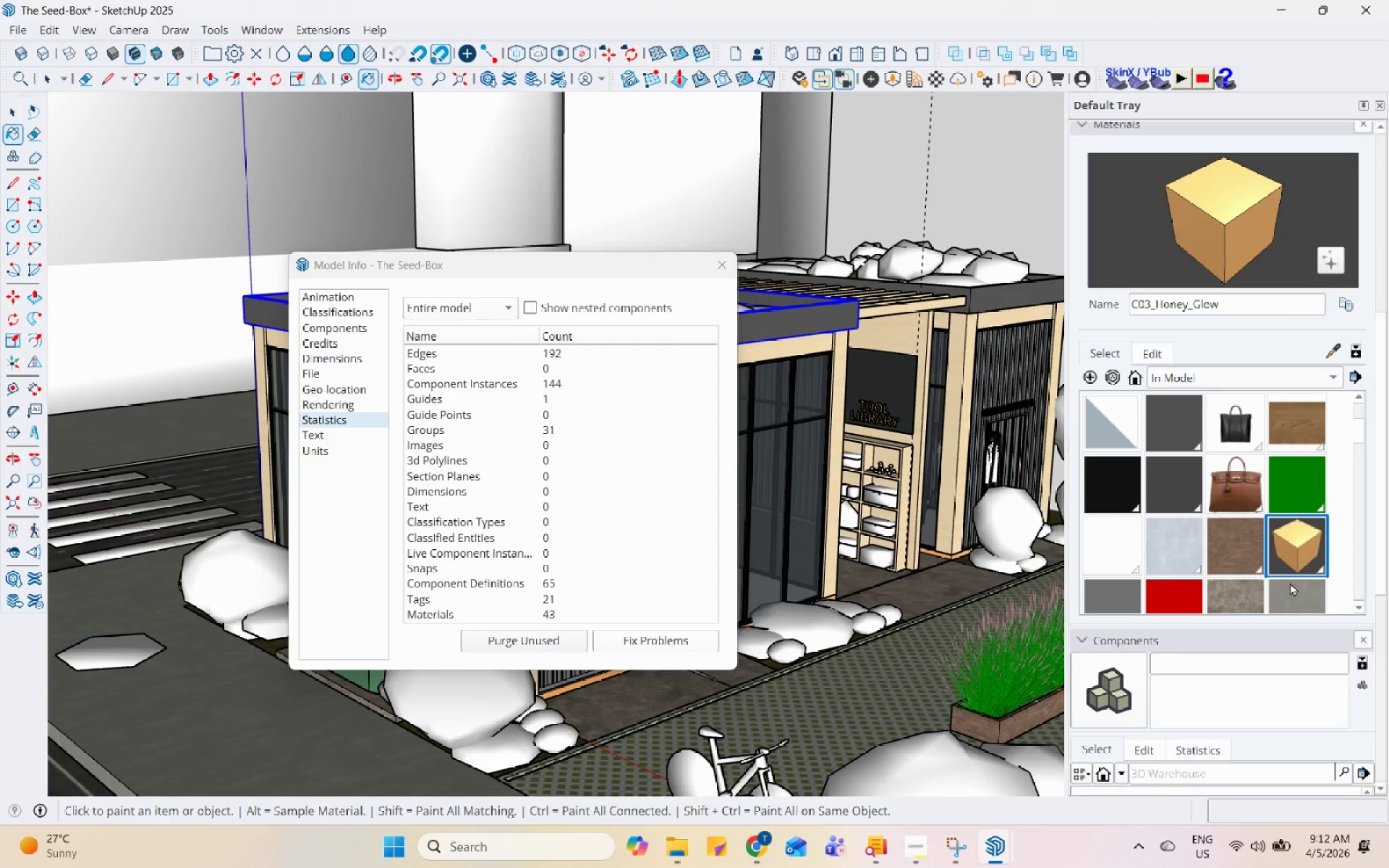 
scroll: coordinate [1257, 574], scroll_direction: down, amount: 1.0
 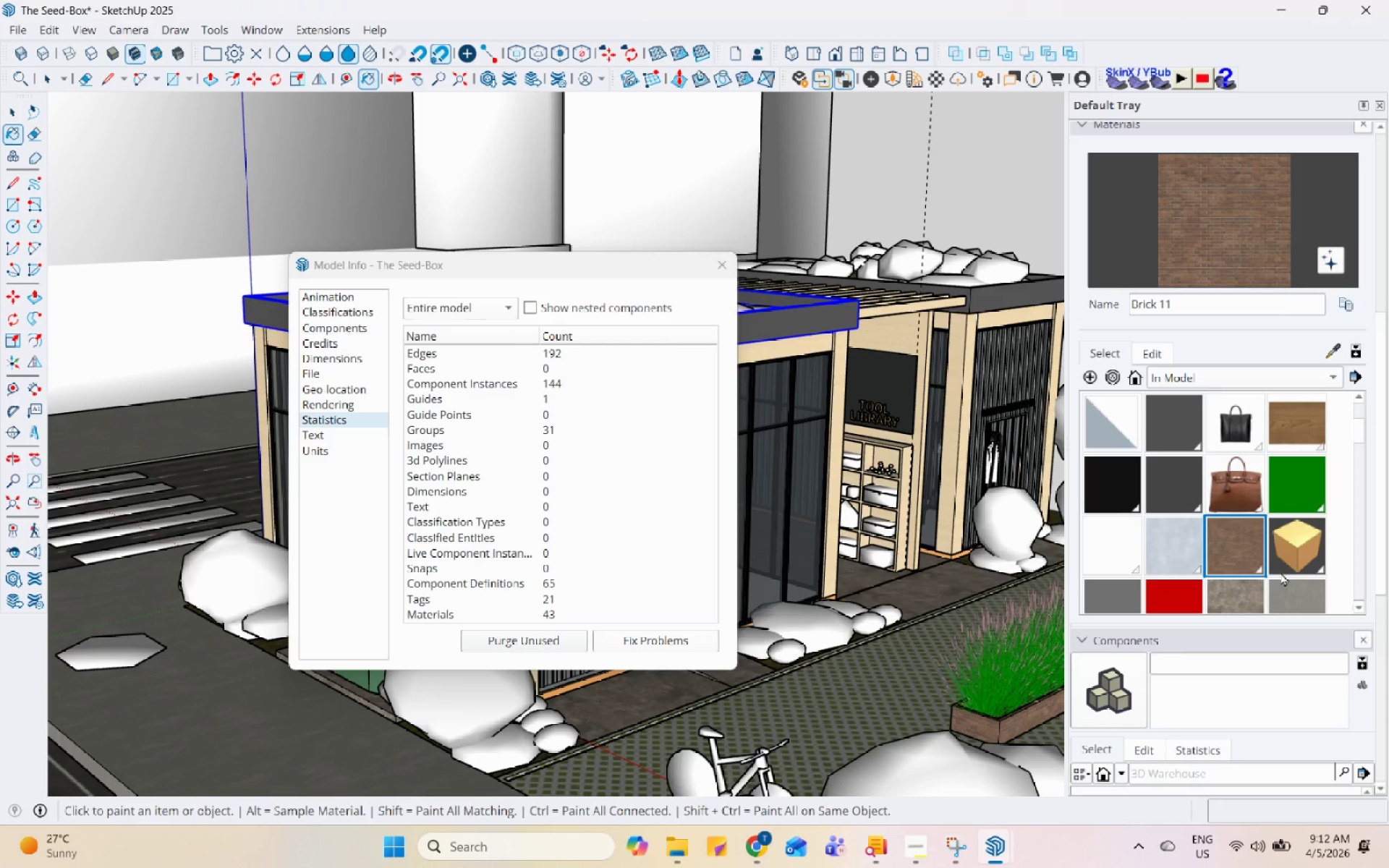 
double_click([1290, 582])
 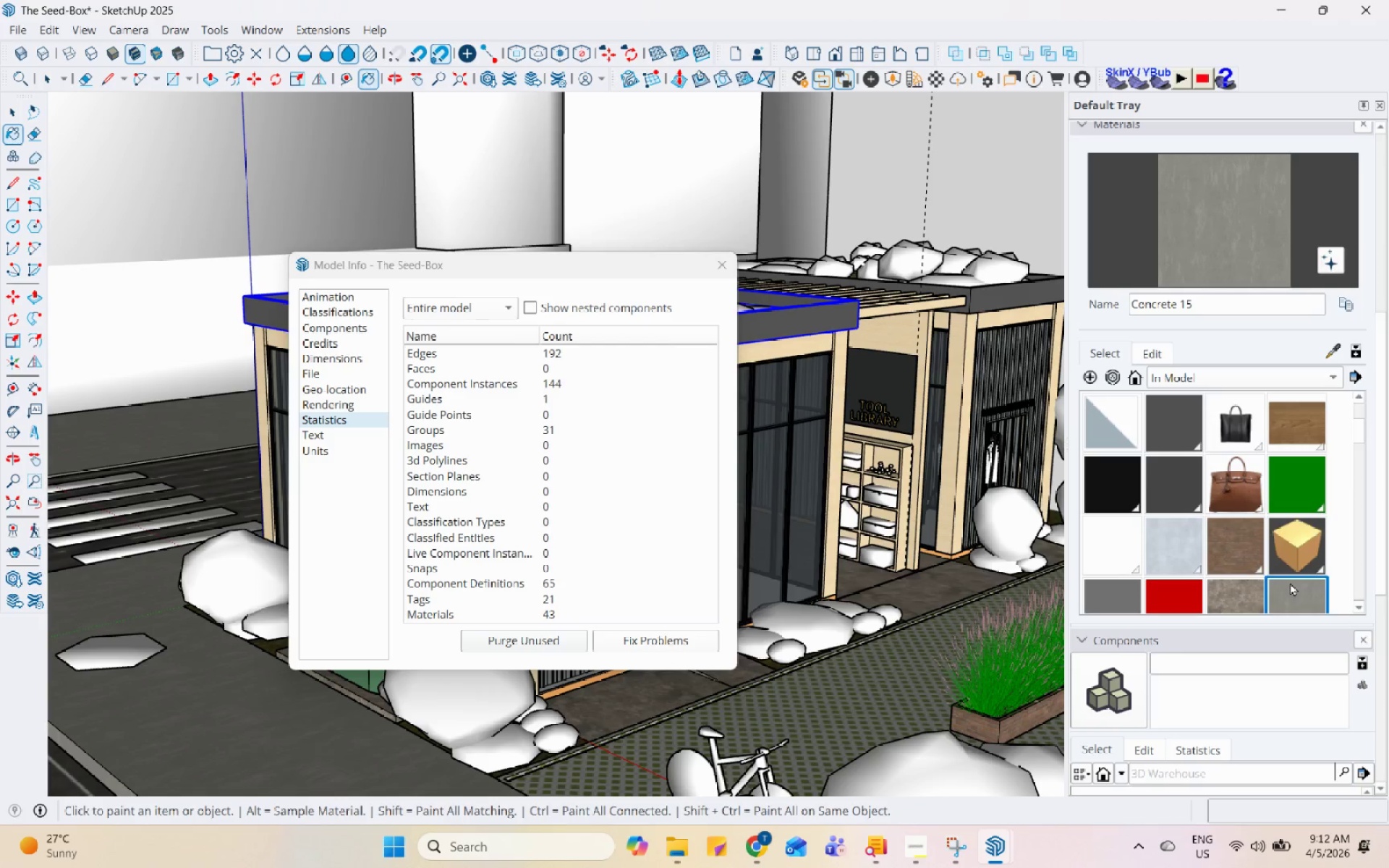 
scroll: coordinate [1290, 584], scroll_direction: down, amount: 11.0
 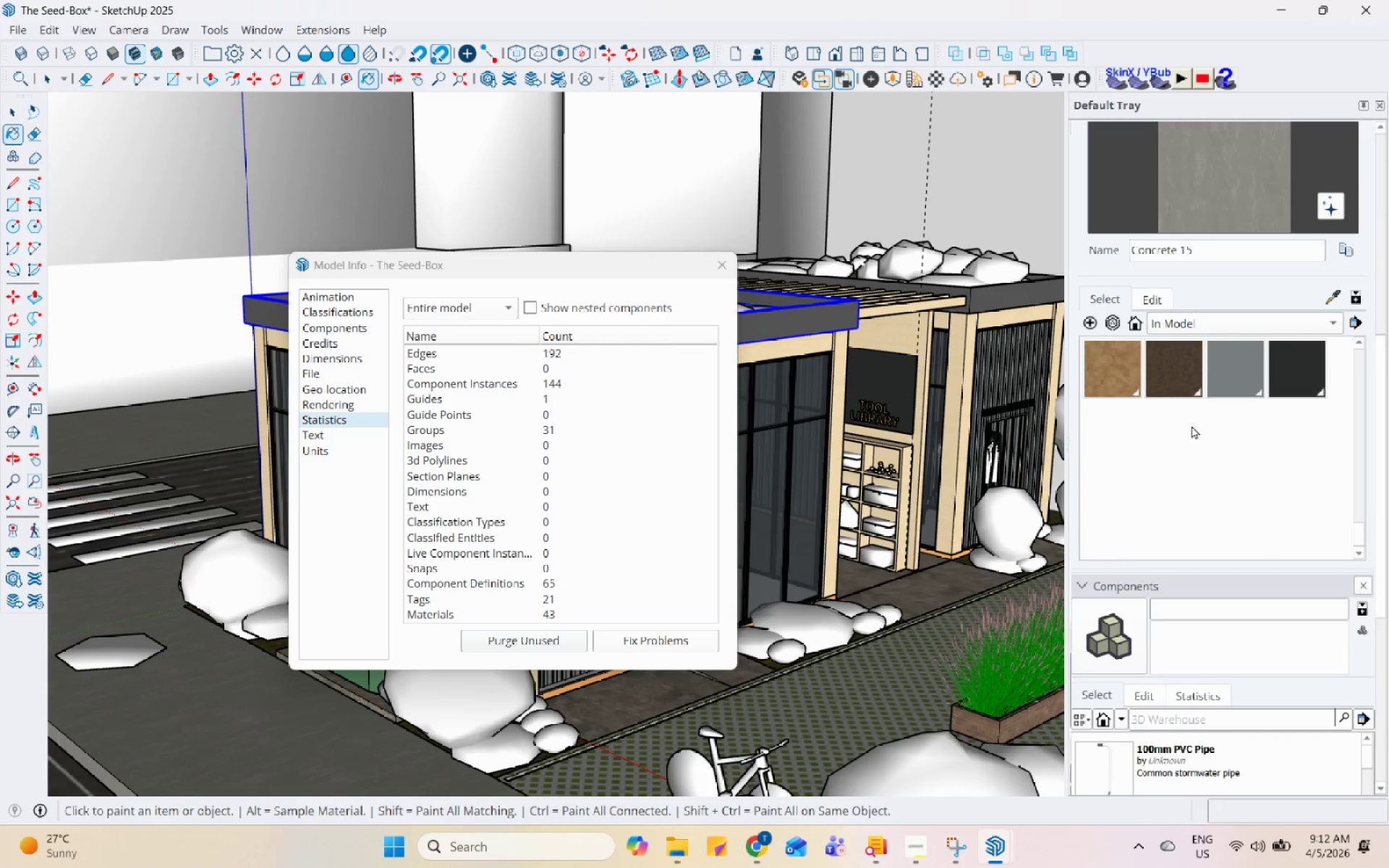 
scroll: coordinate [1185, 417], scroll_direction: up, amount: 3.0
 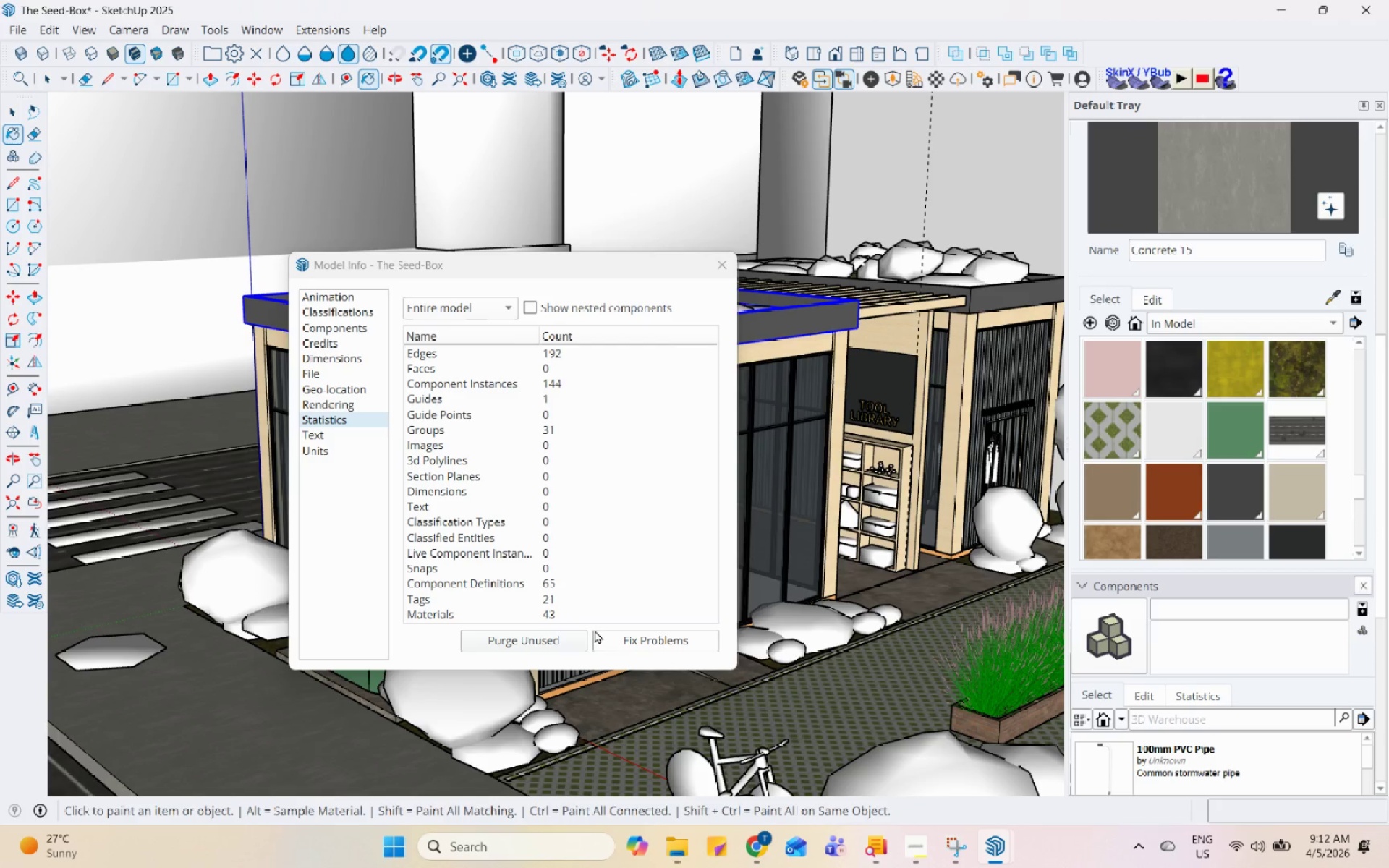 
left_click([554, 639])
 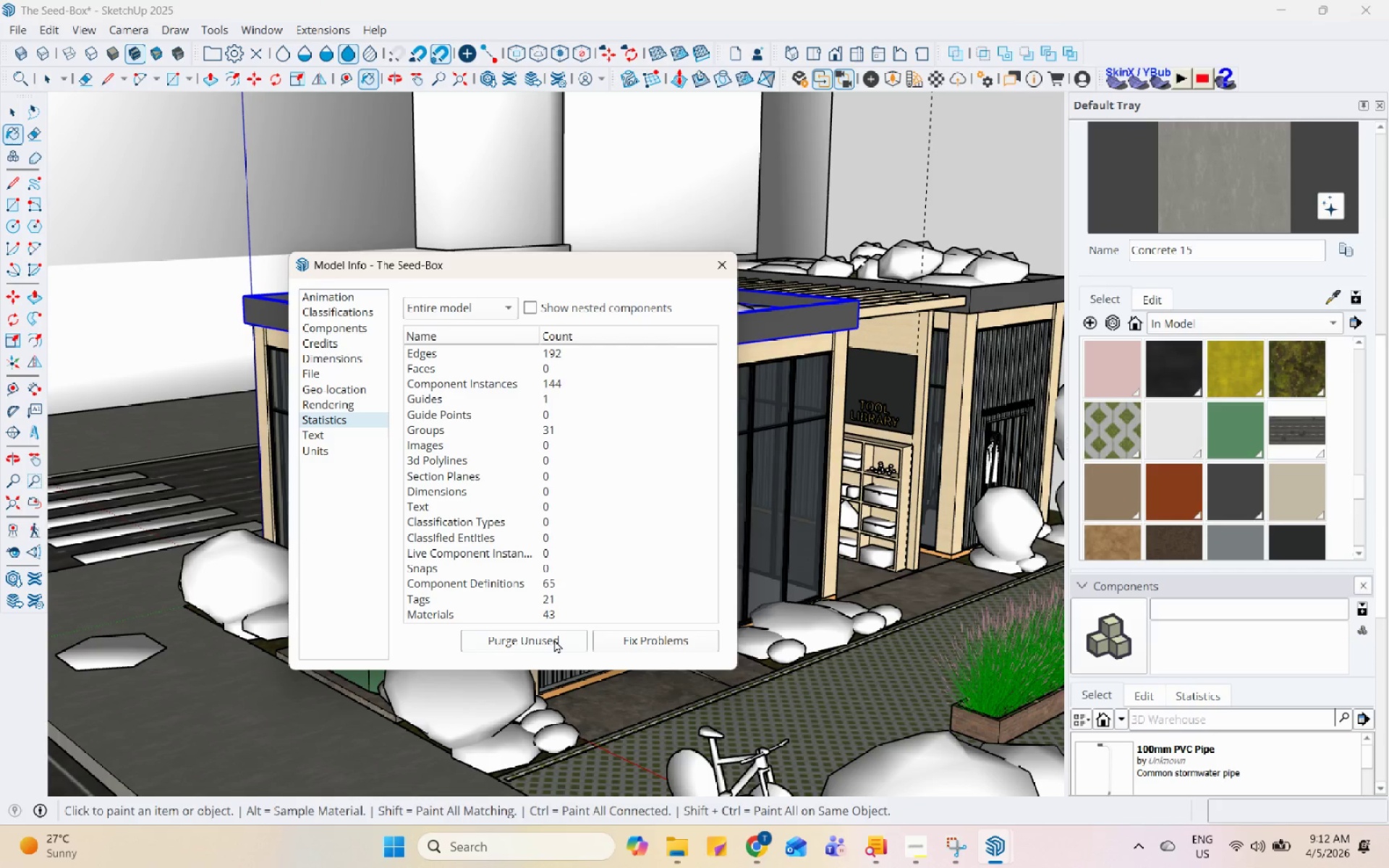 
left_click([554, 639])
 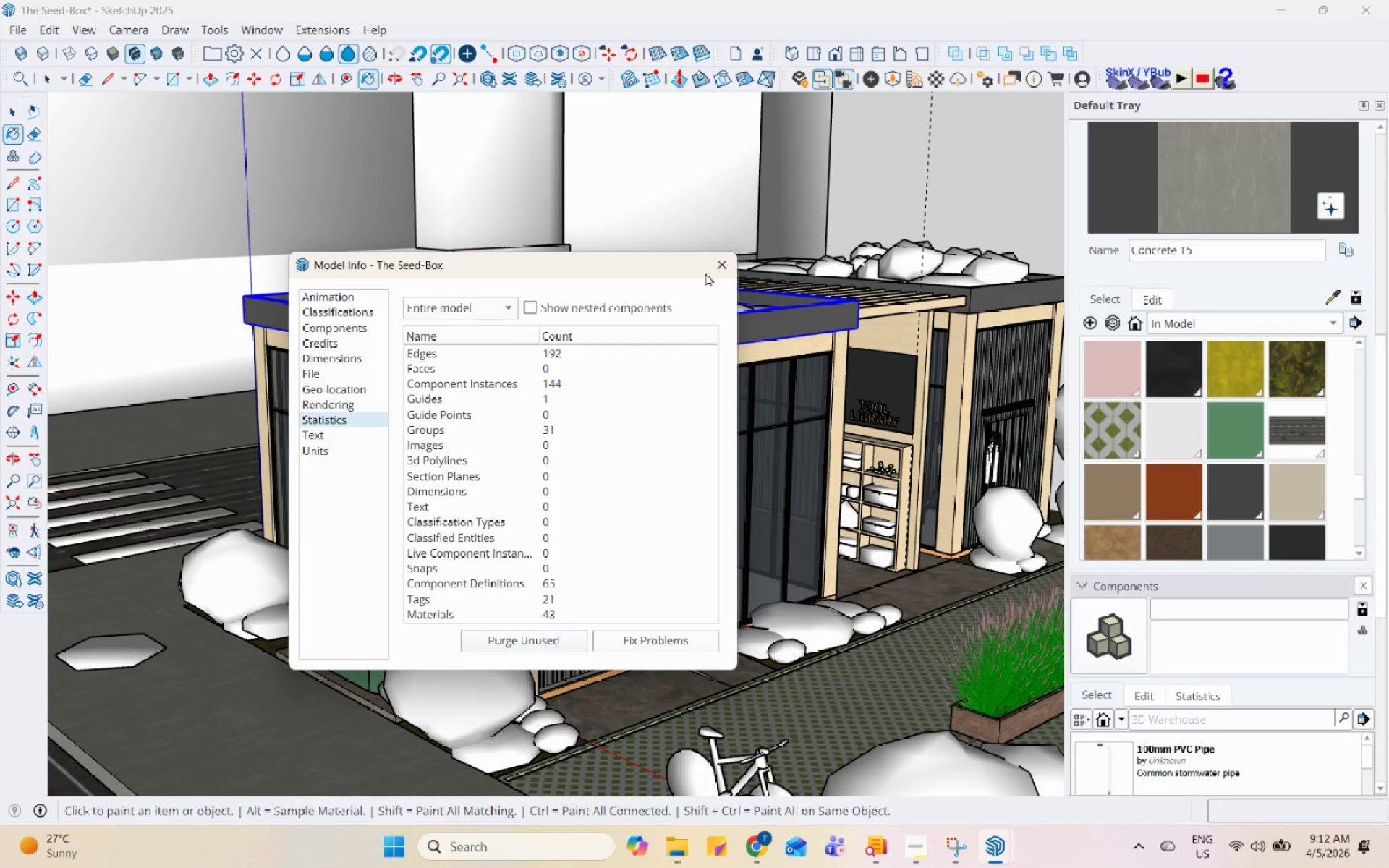 
left_click([708, 271])
 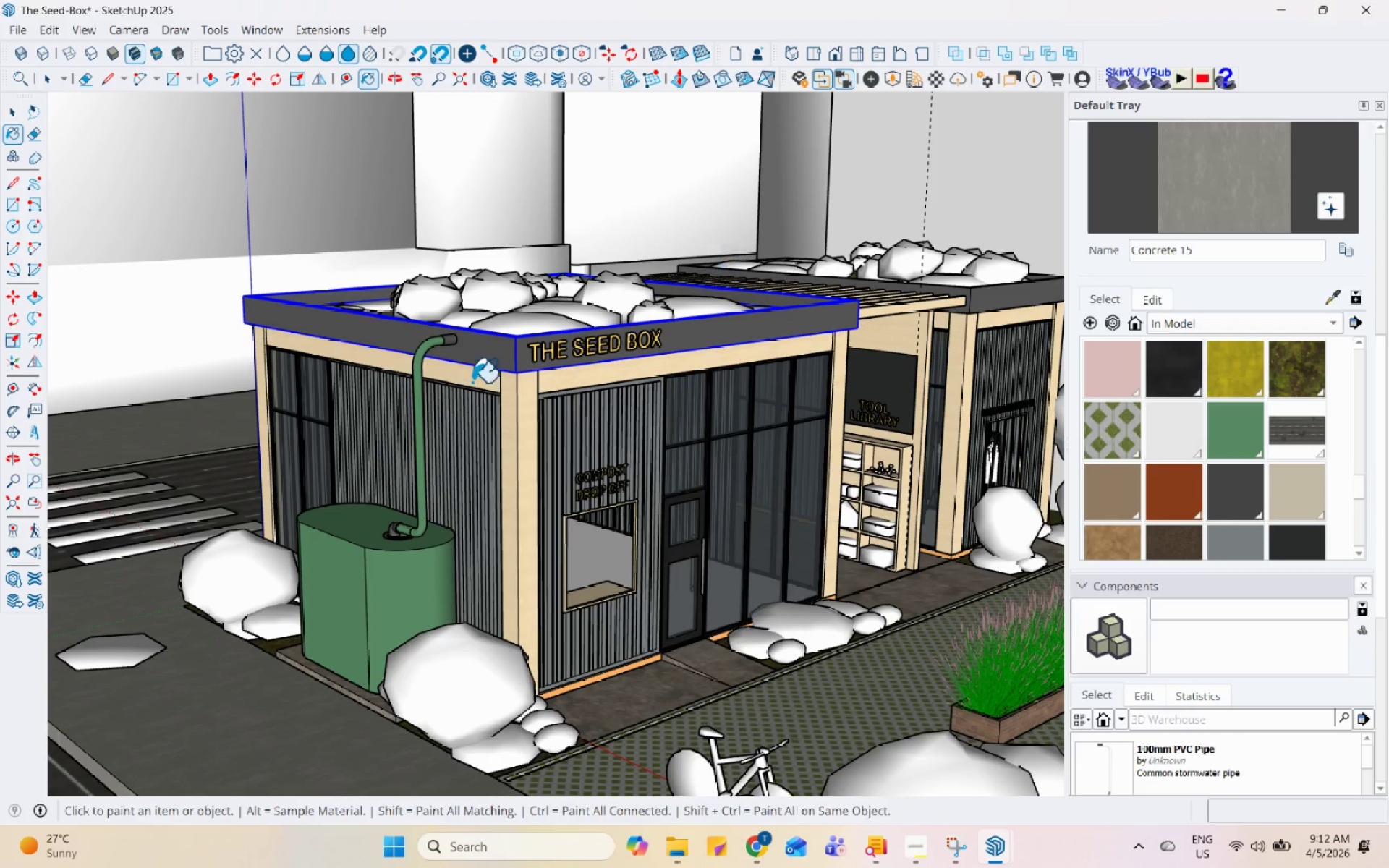 
scroll: coordinate [453, 452], scroll_direction: up, amount: 3.0
 